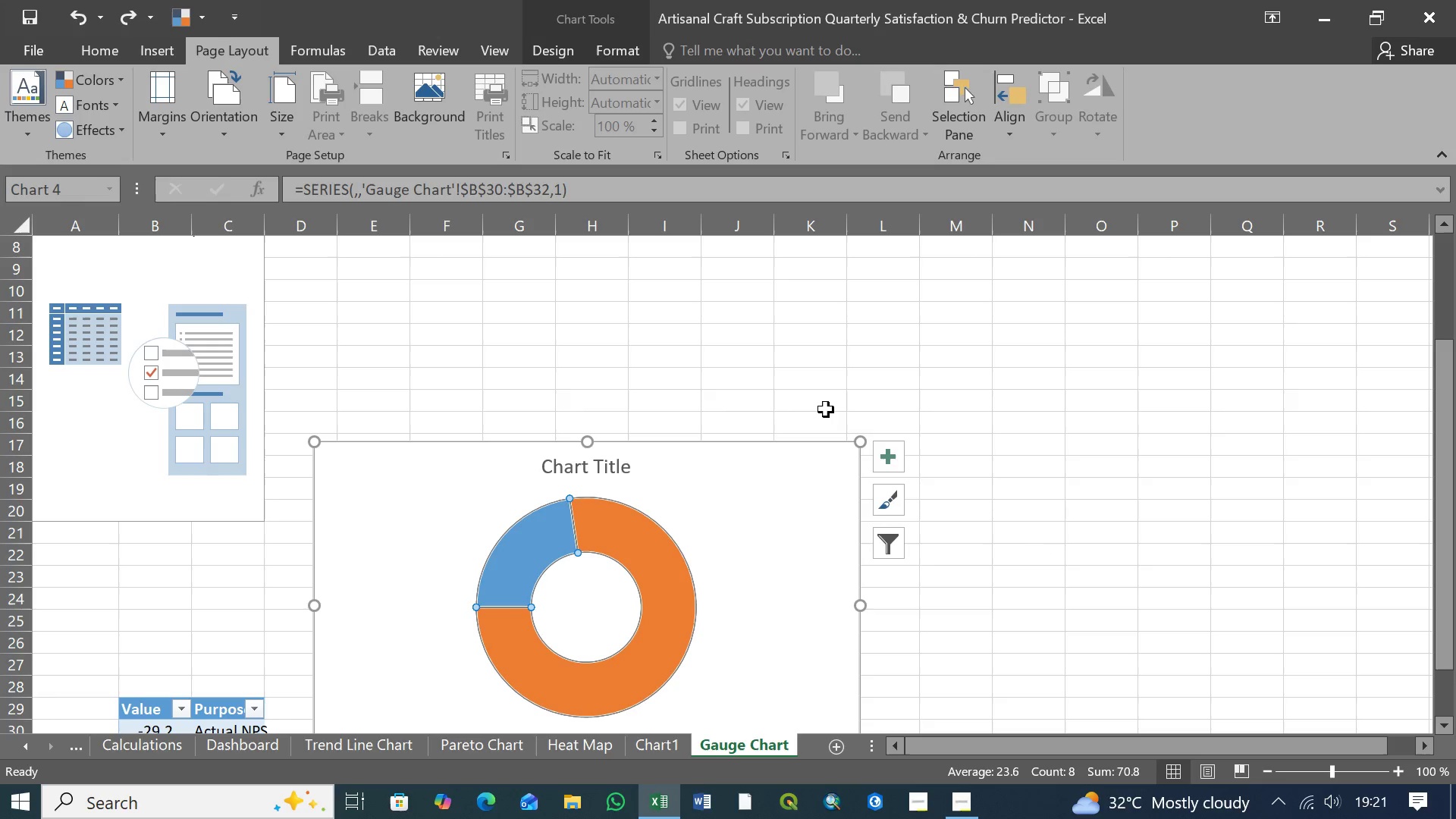 
key(Control+Y)
 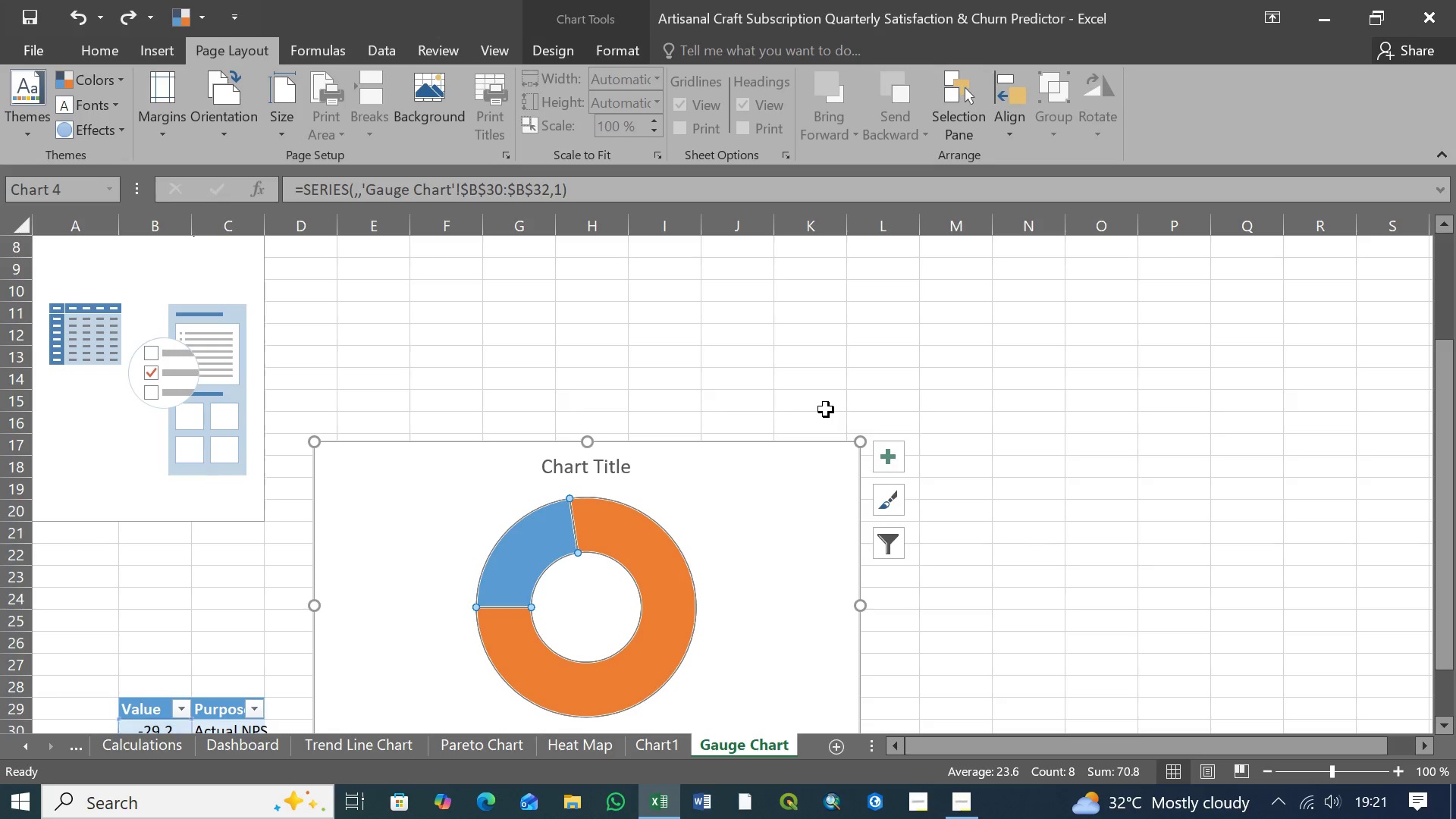 
key(Control+Y)
 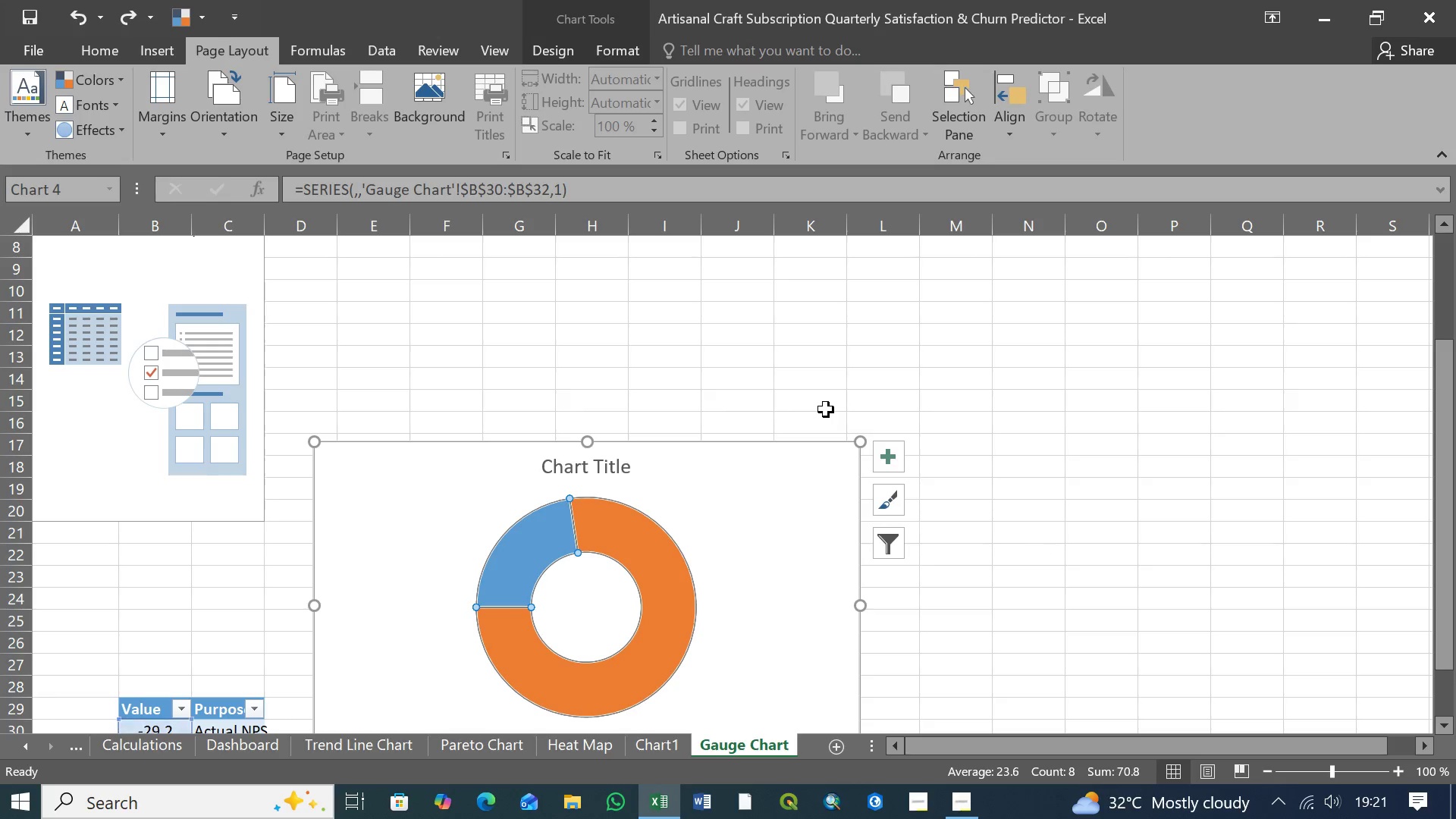 
key(Control+Y)
 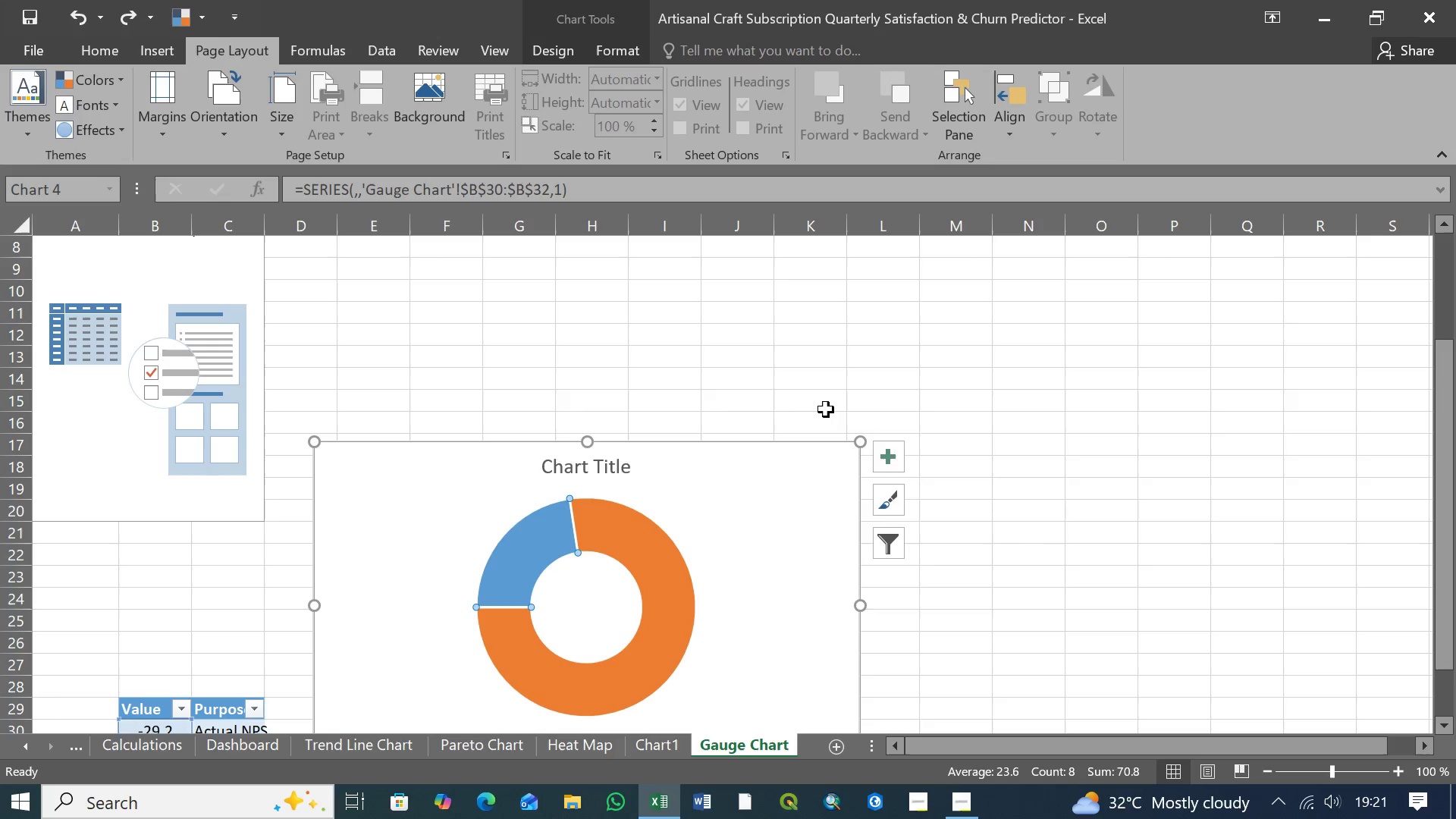 
key(Control+Y)
 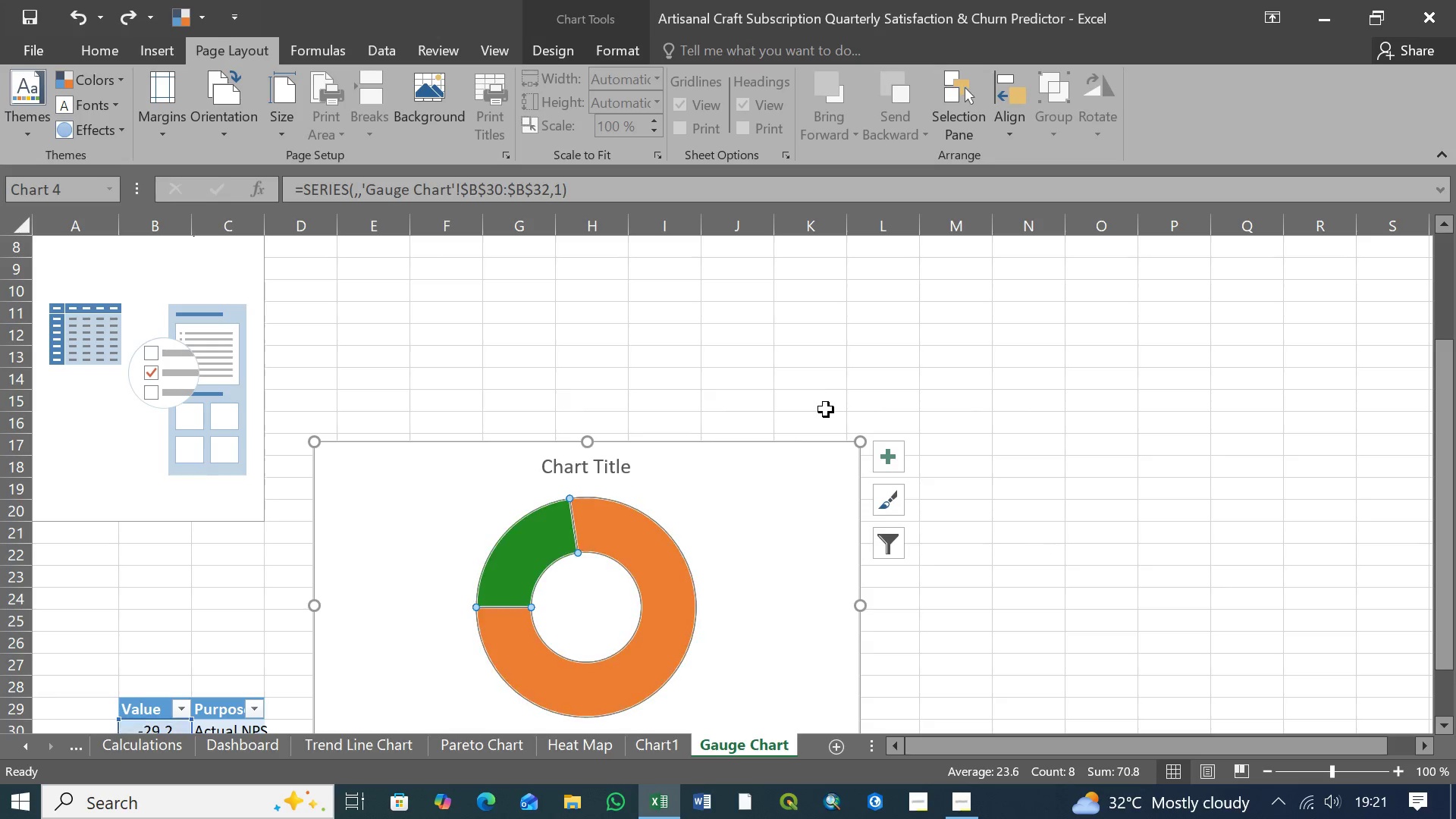 
key(Control+Y)
 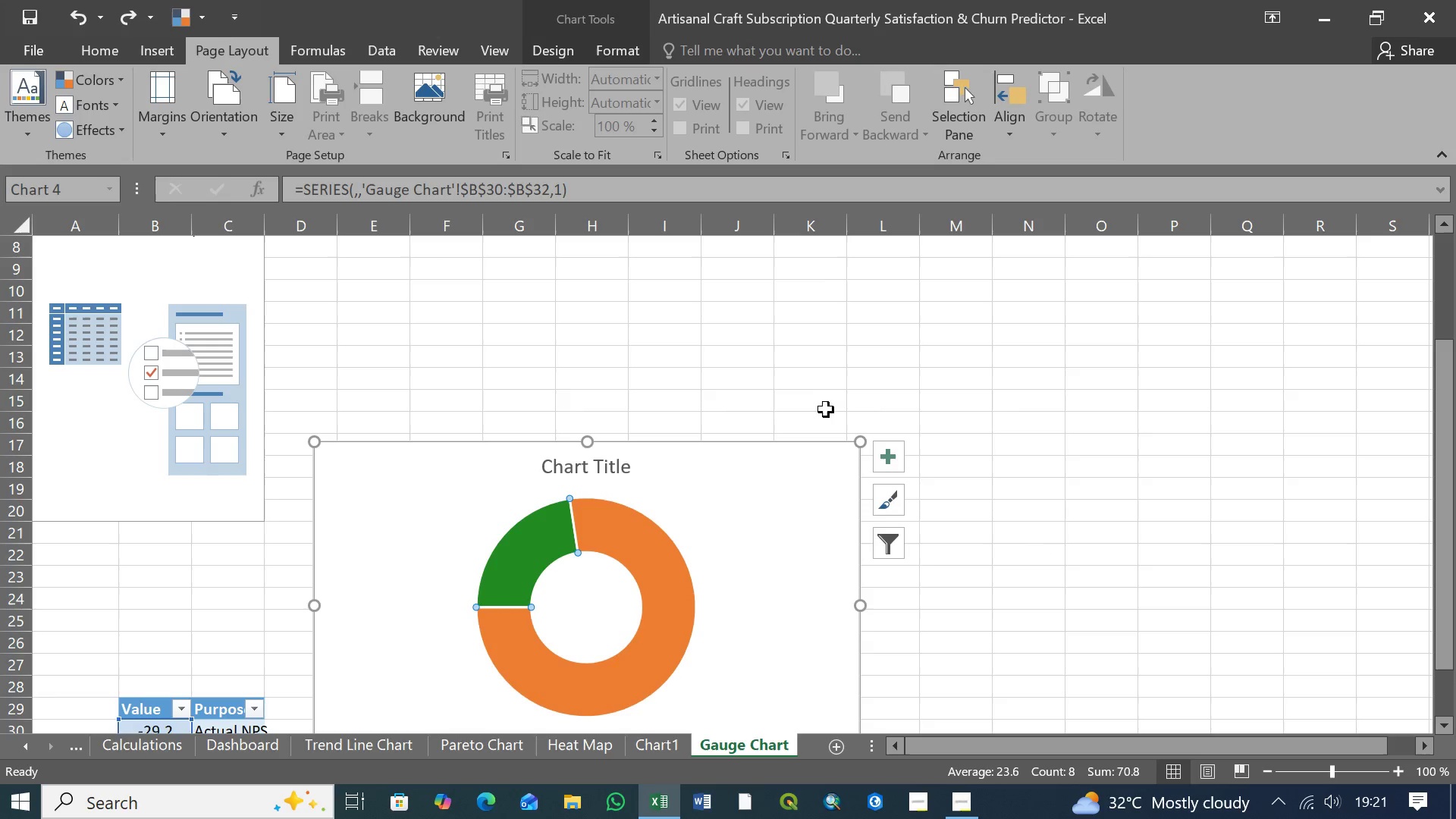 
key(Control+Y)
 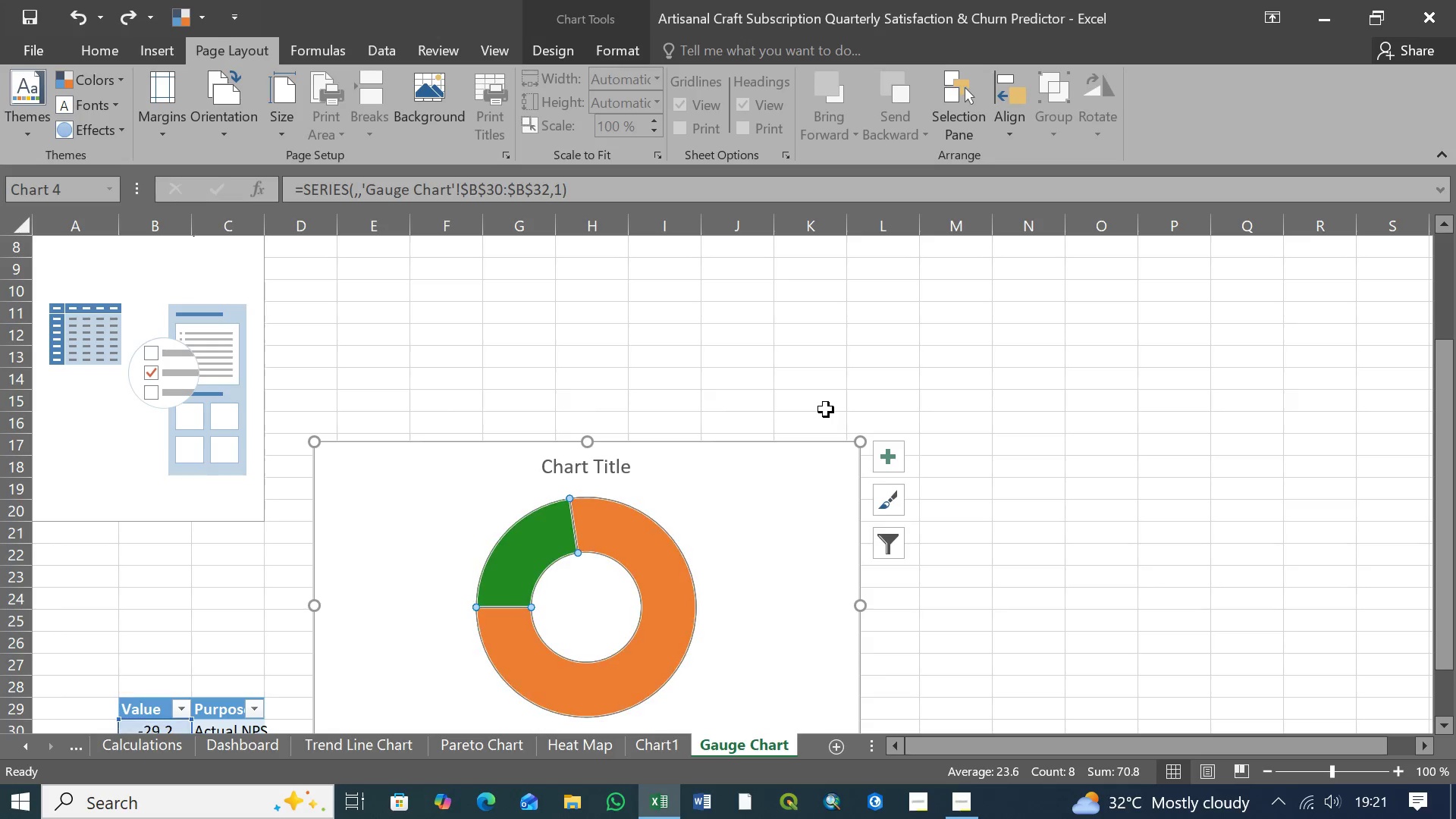 
key(Control+Y)
 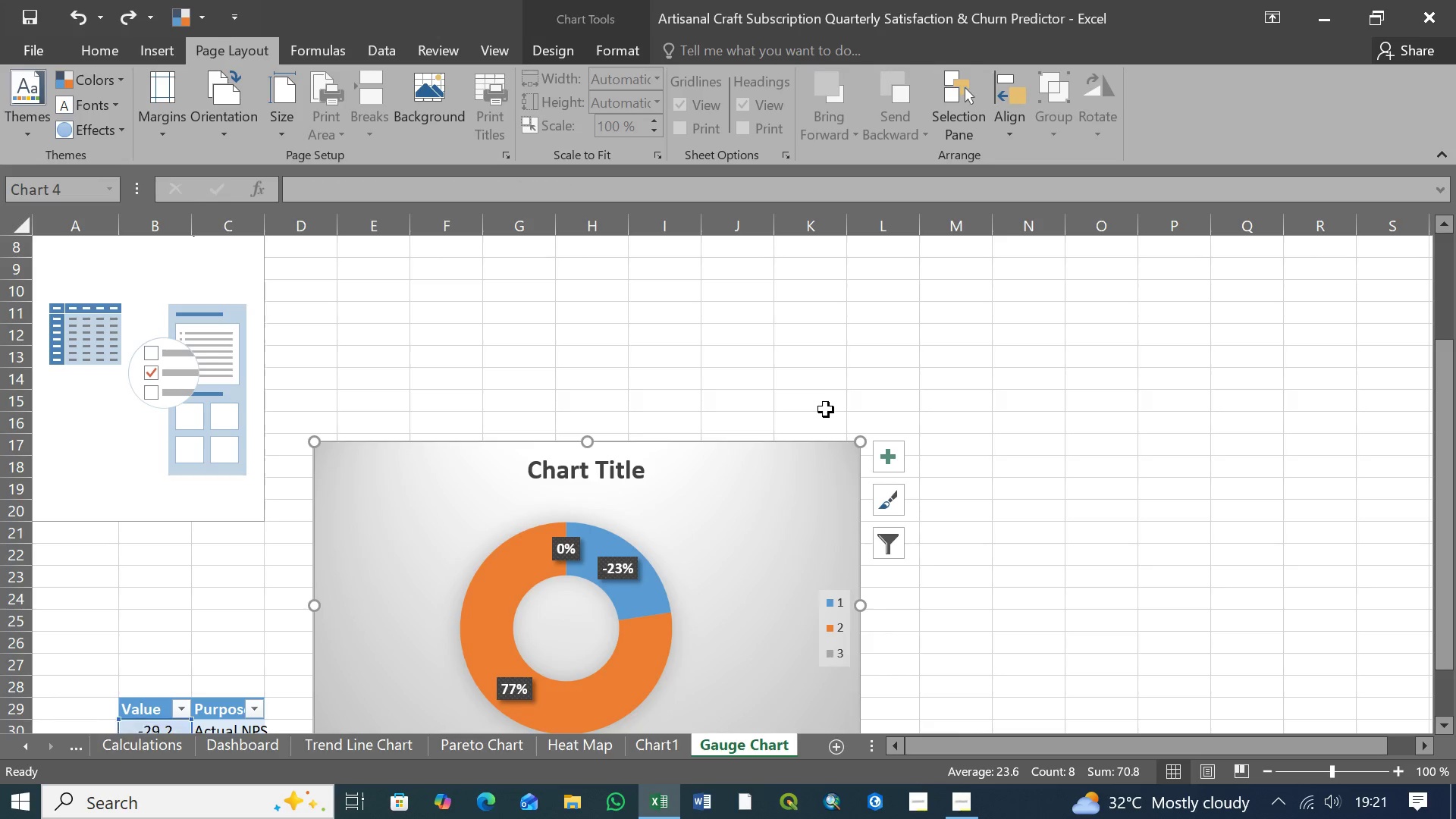 
key(Control+Y)
 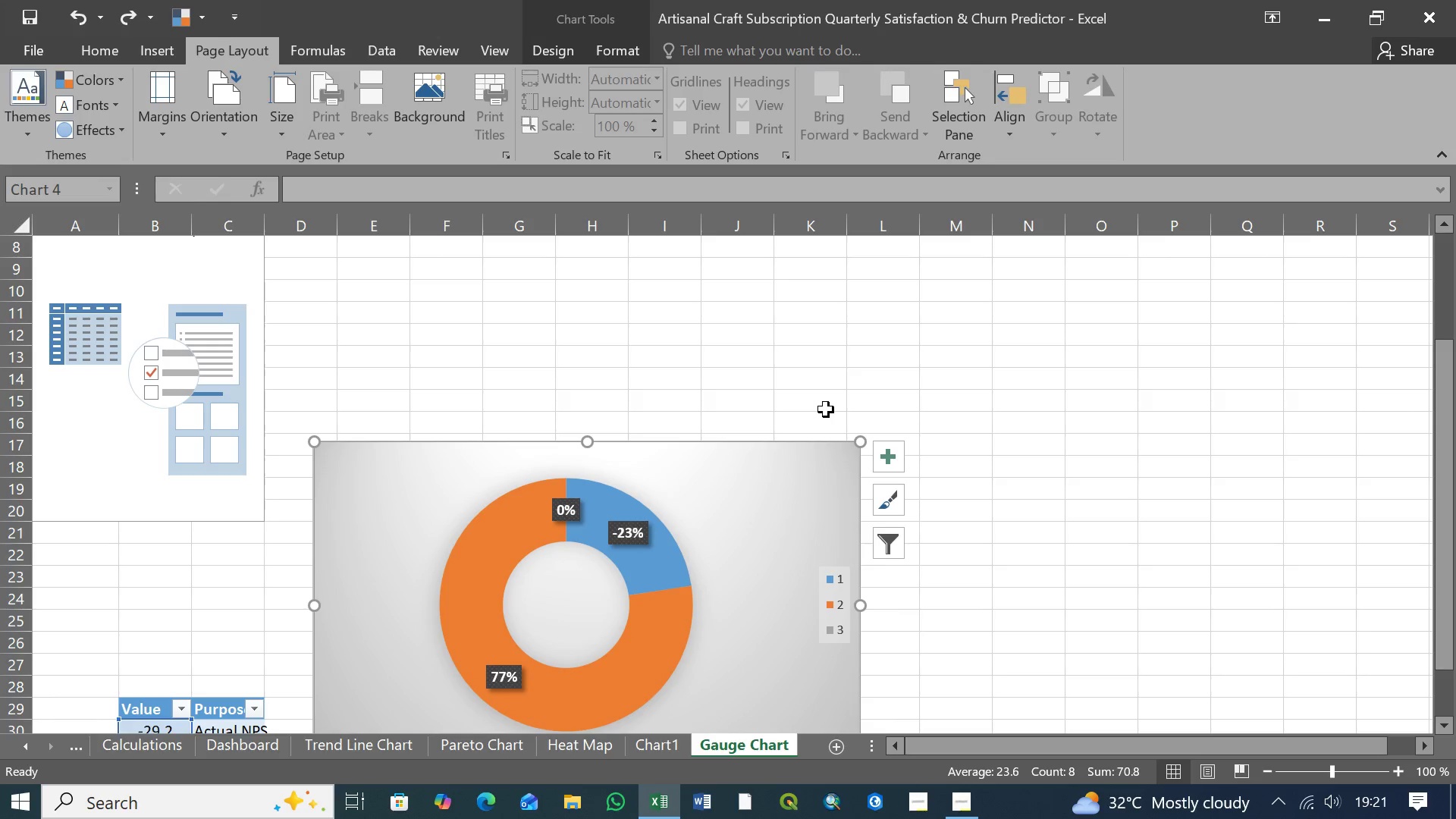 
key(Control+Y)
 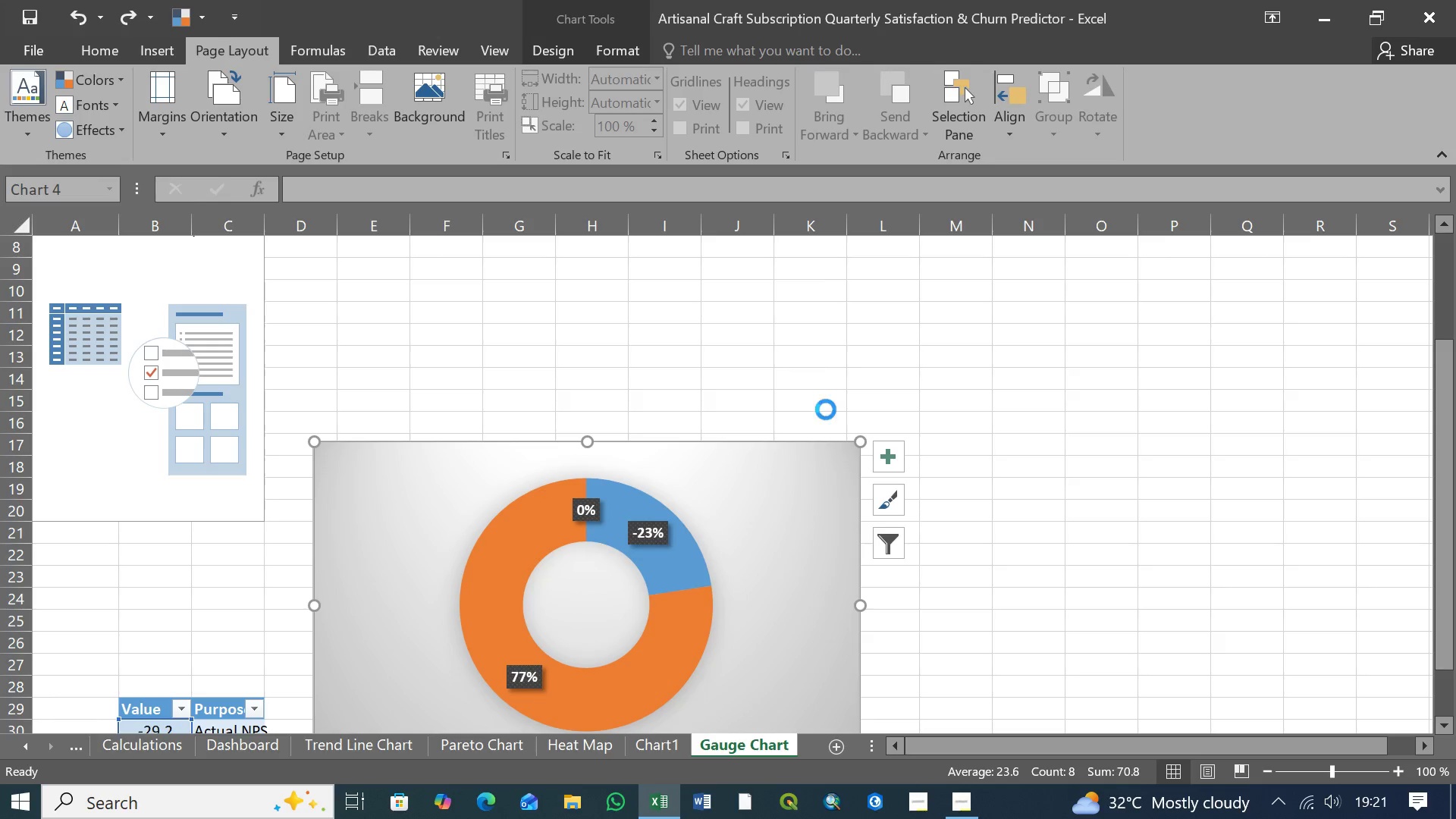 
key(Control+Y)
 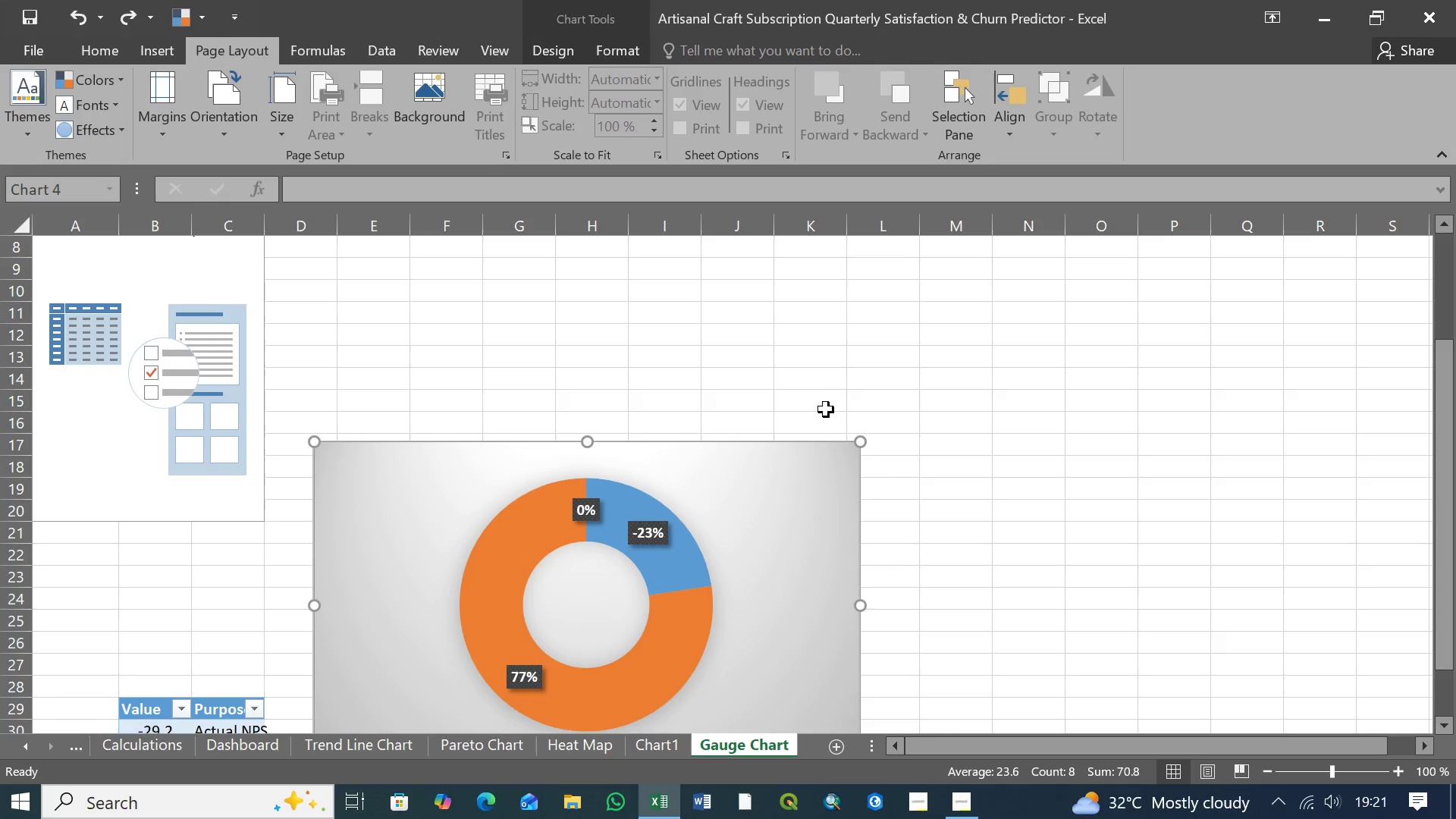 
key(Control+Y)
 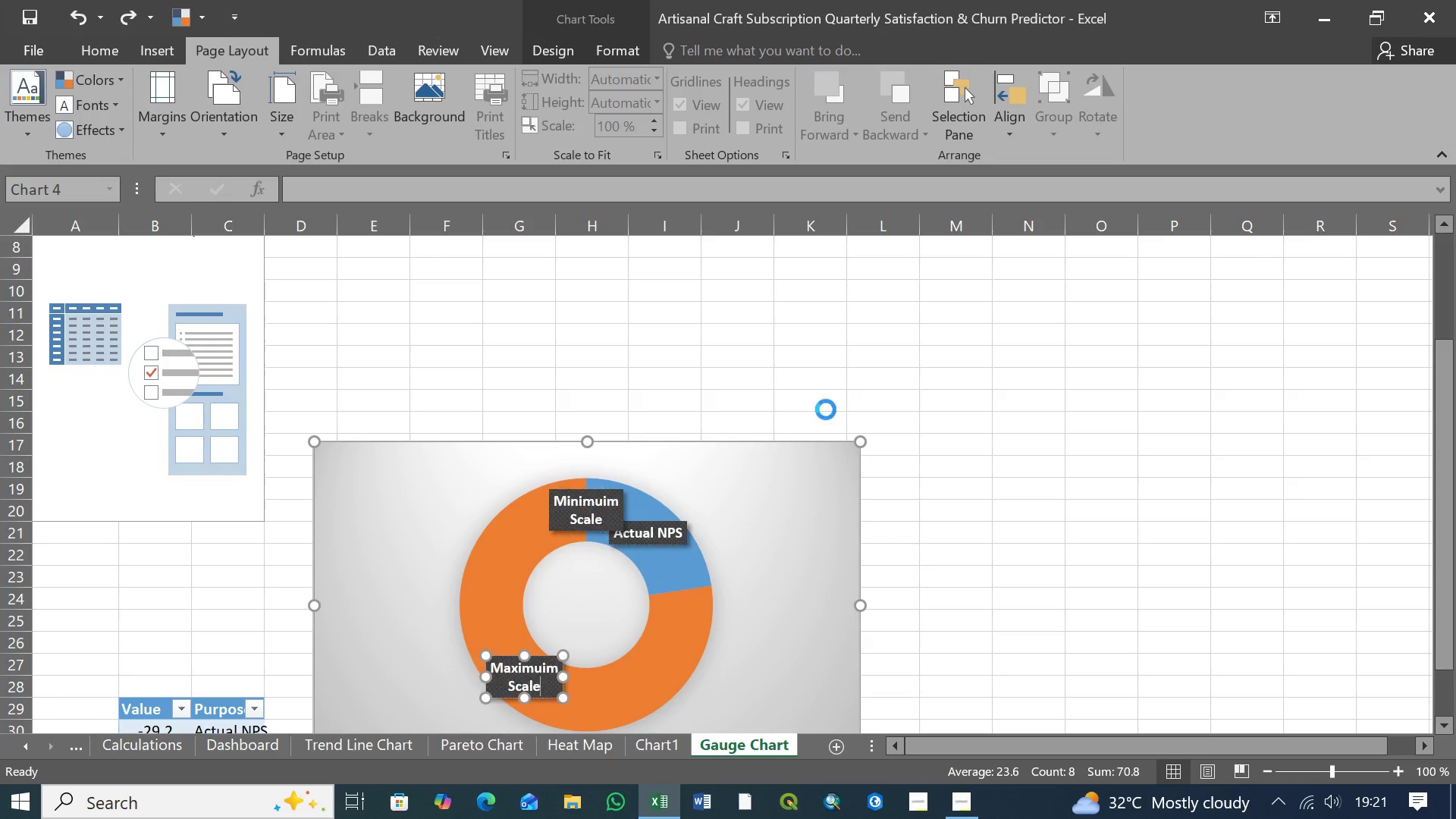 
key(Control+Y)
 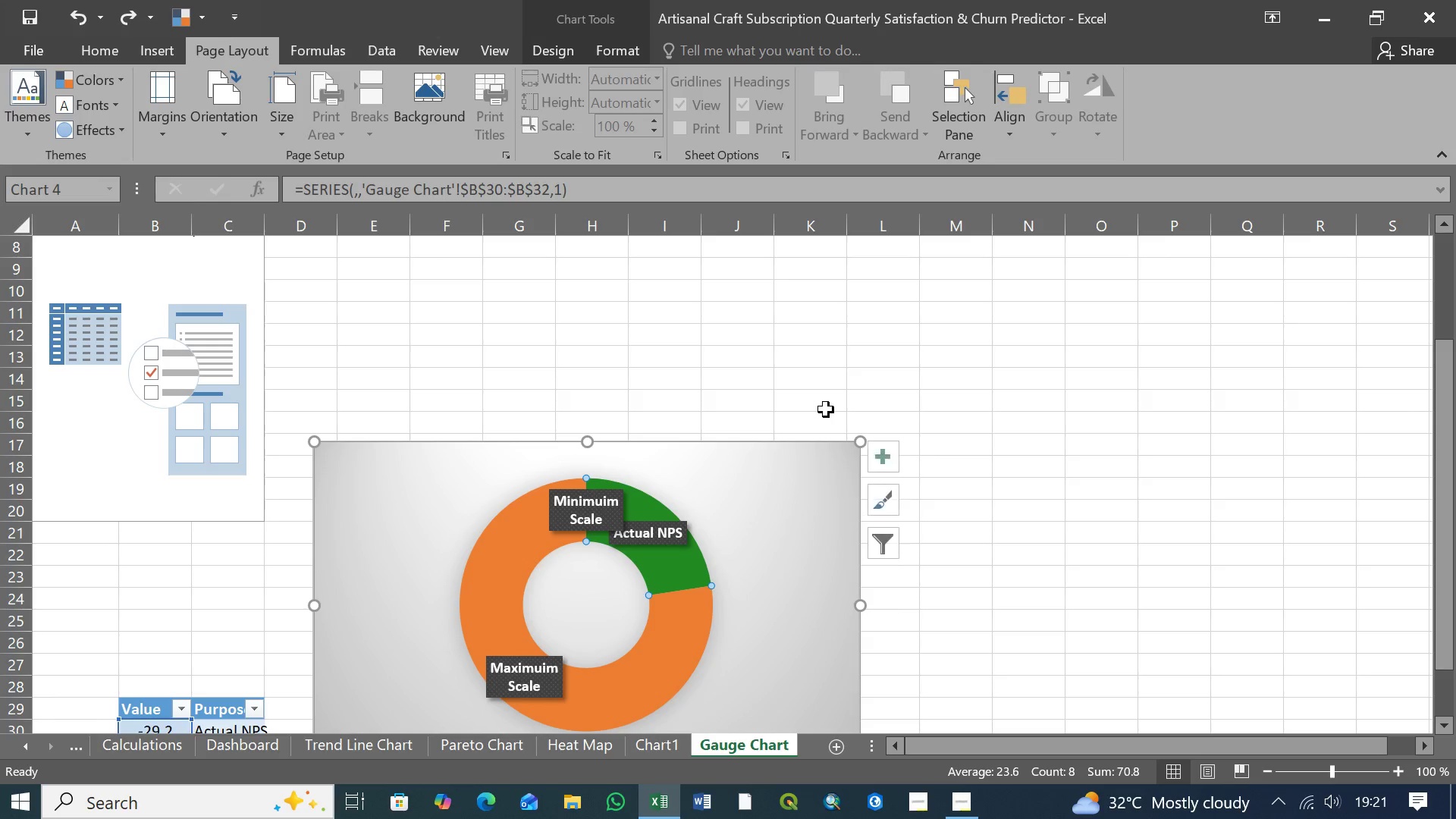 
key(Control+Y)
 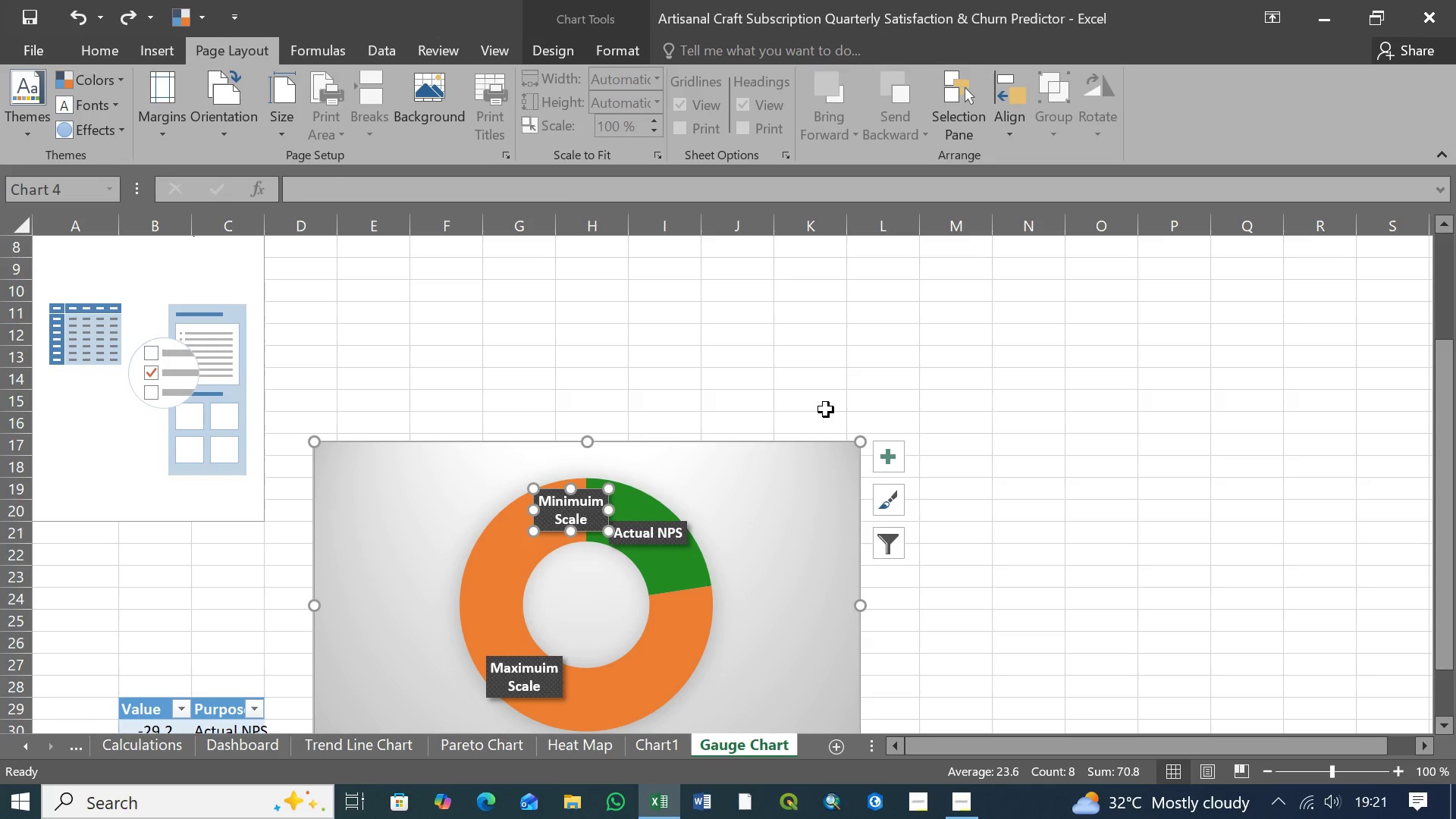 
key(Control+Y)
 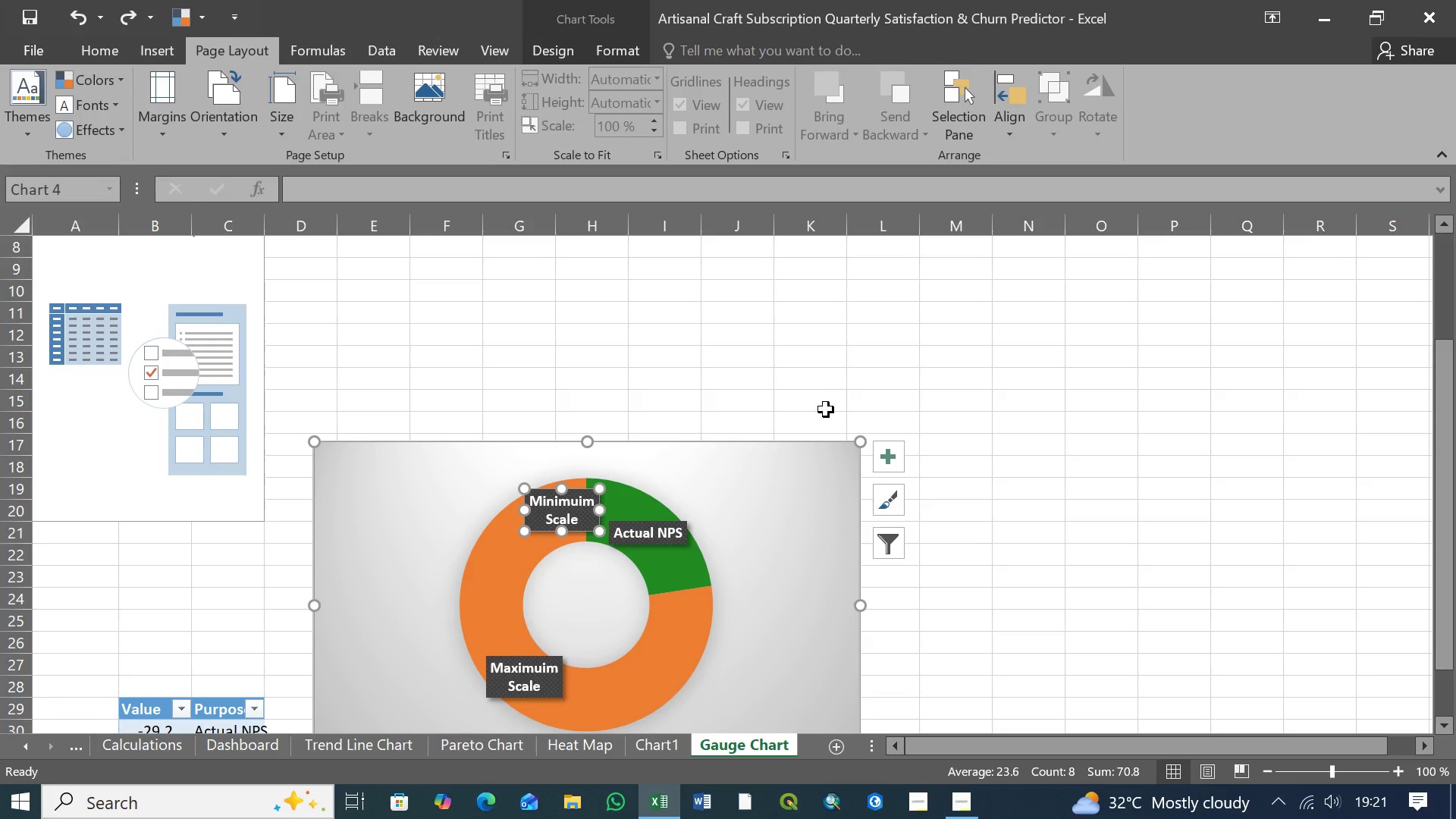 
key(Control+Y)
 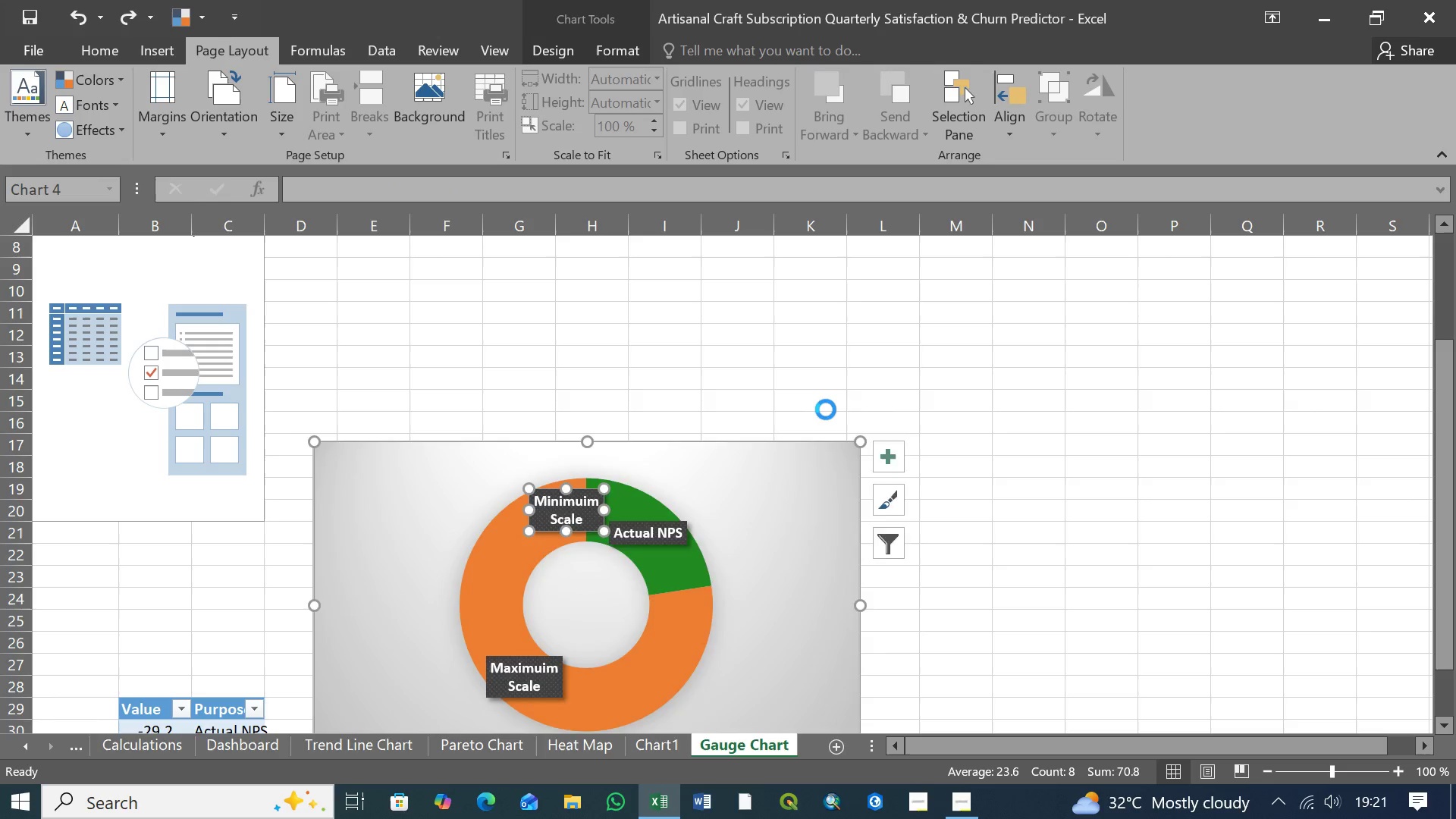 
key(Control+Y)
 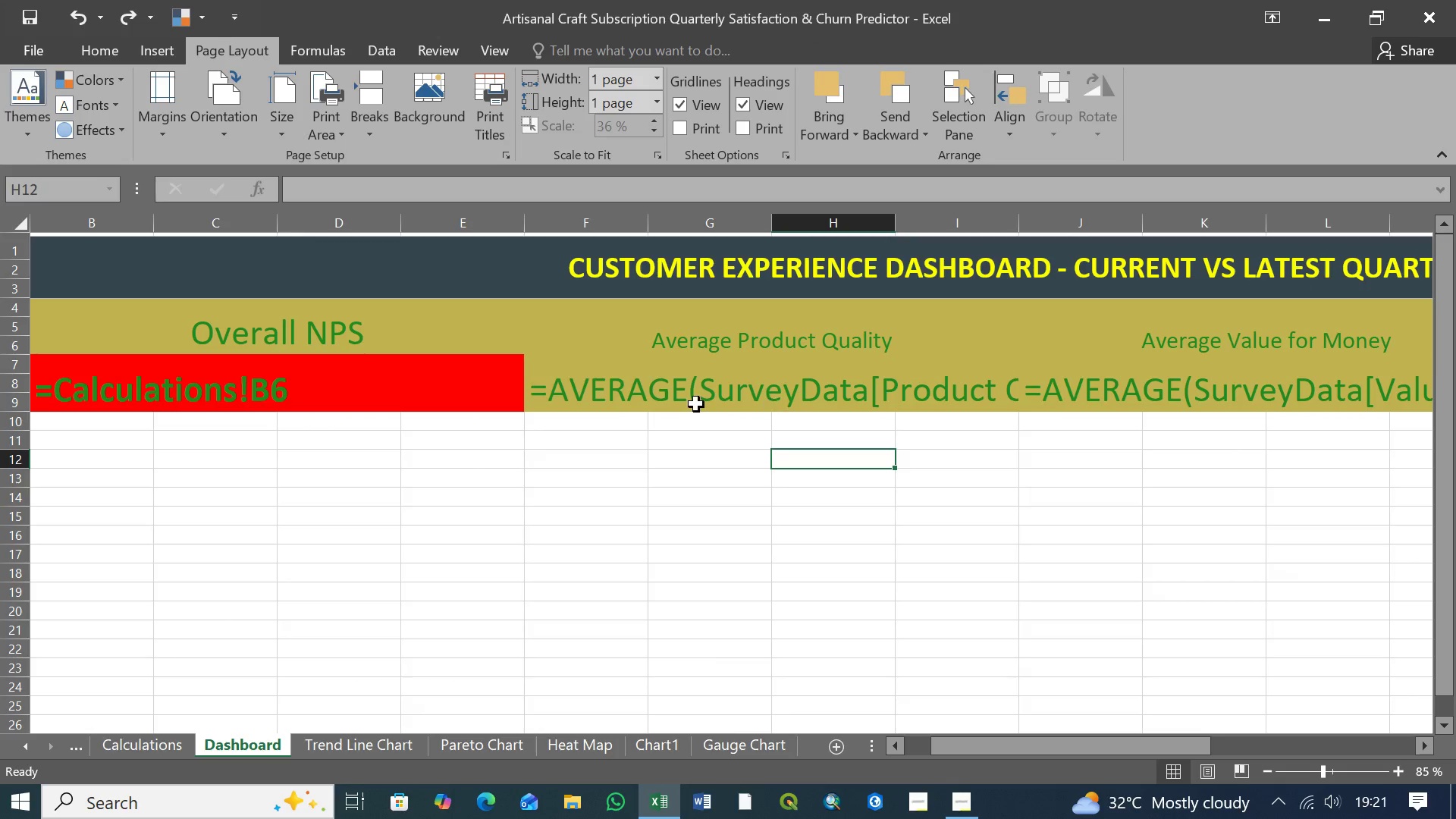 
left_click([277, 379])
 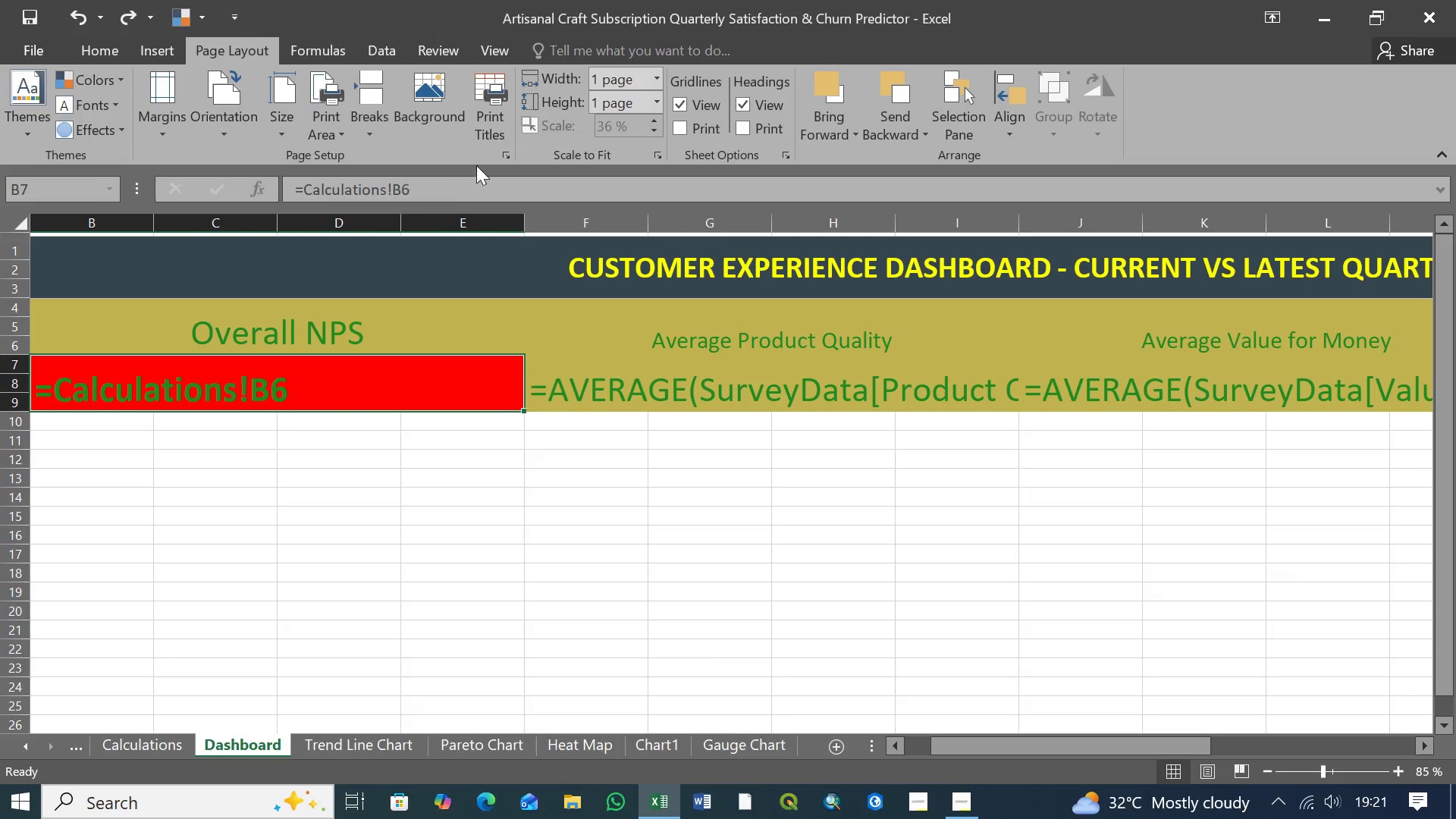 
left_click([431, 188])
 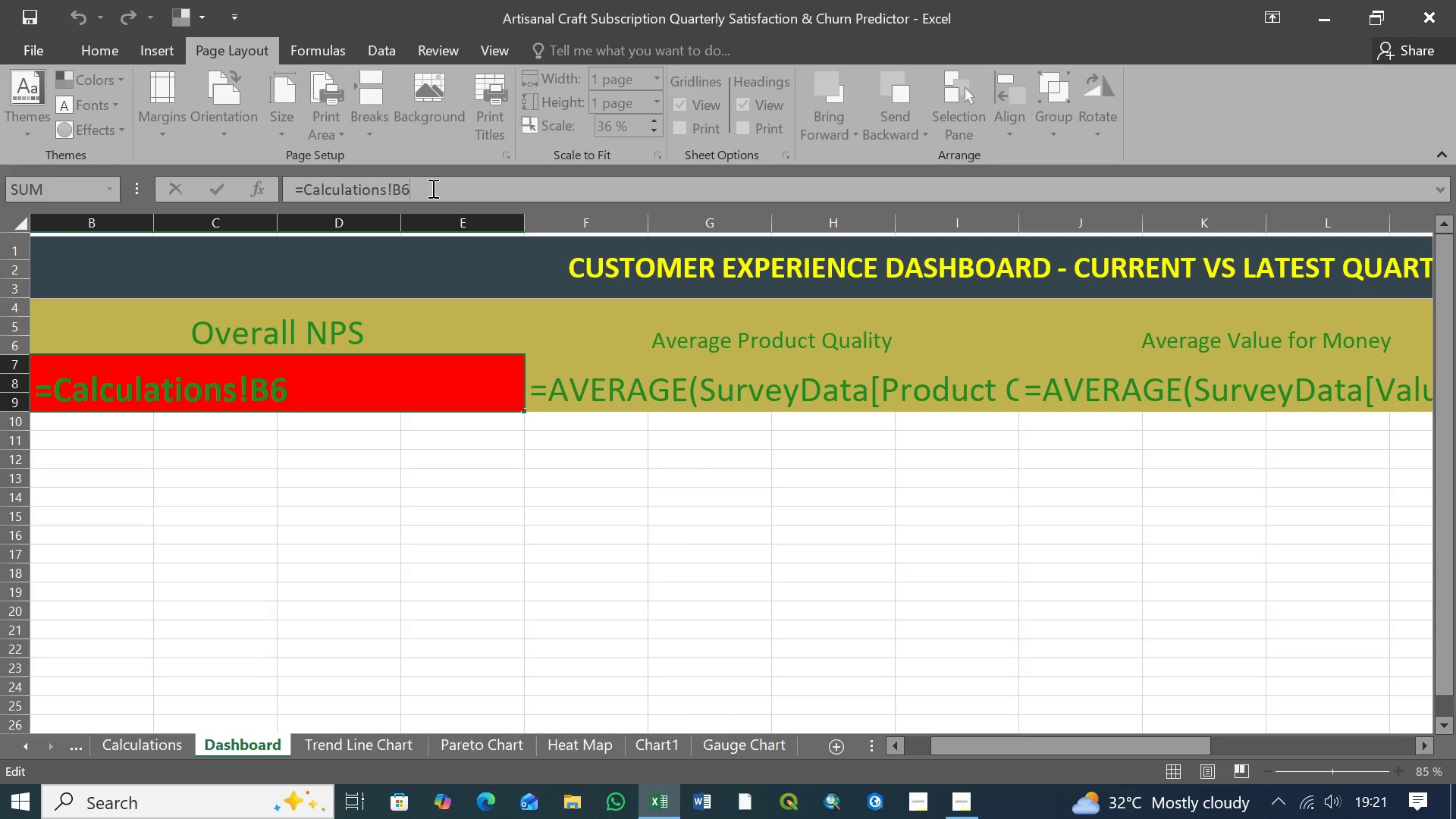 
key(Enter)
 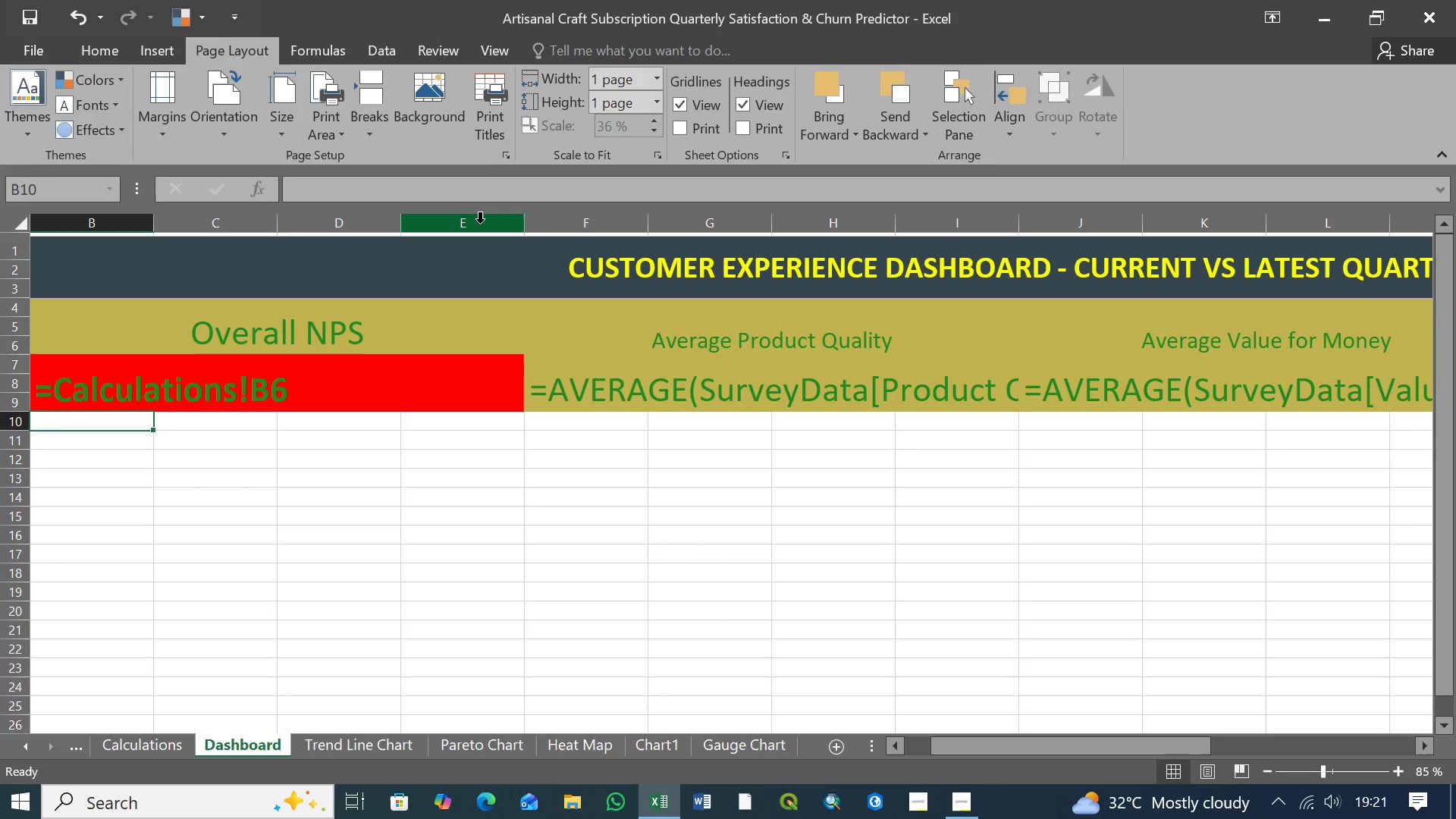 
wait(5.91)
 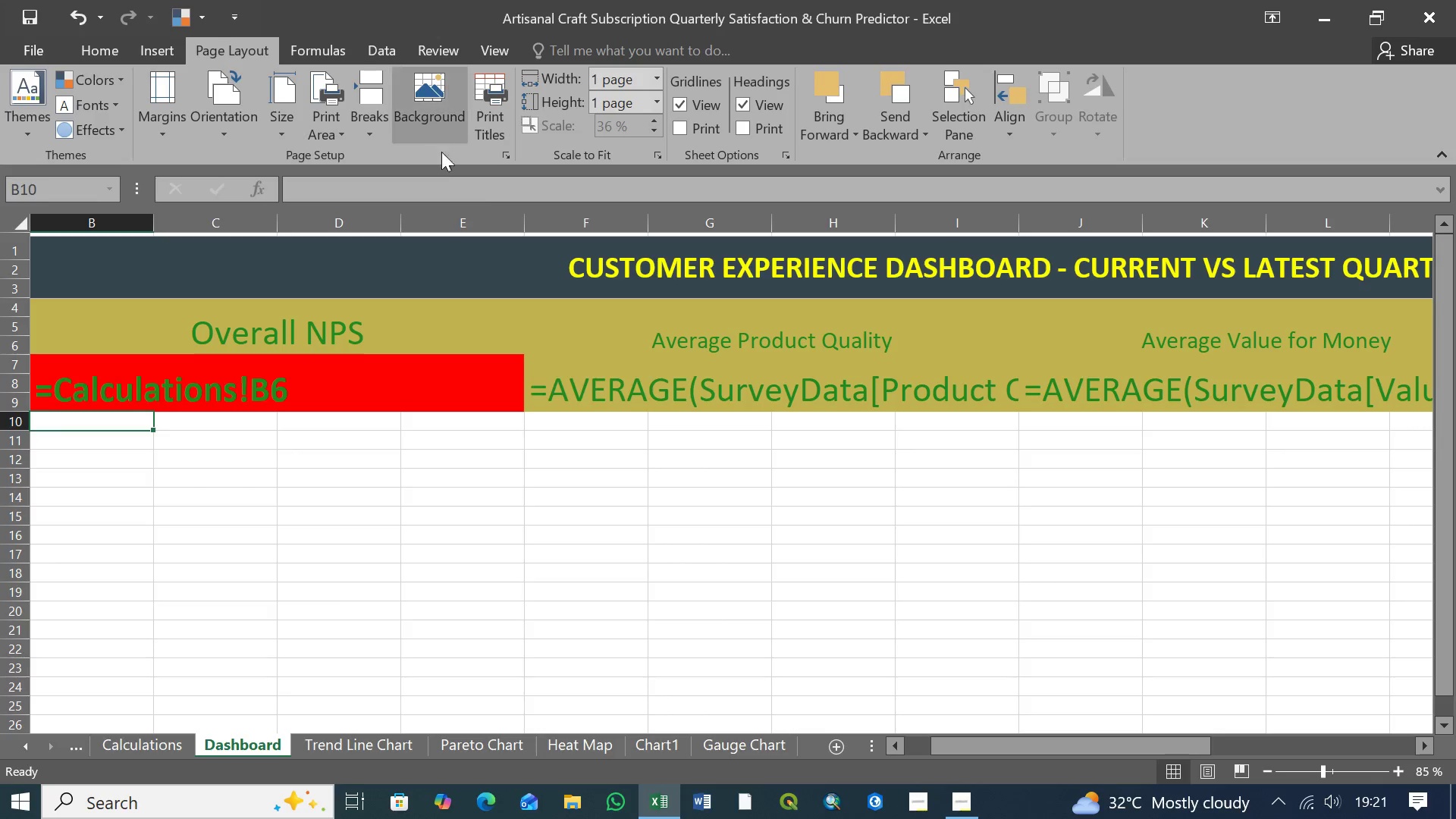 
left_click([167, 746])
 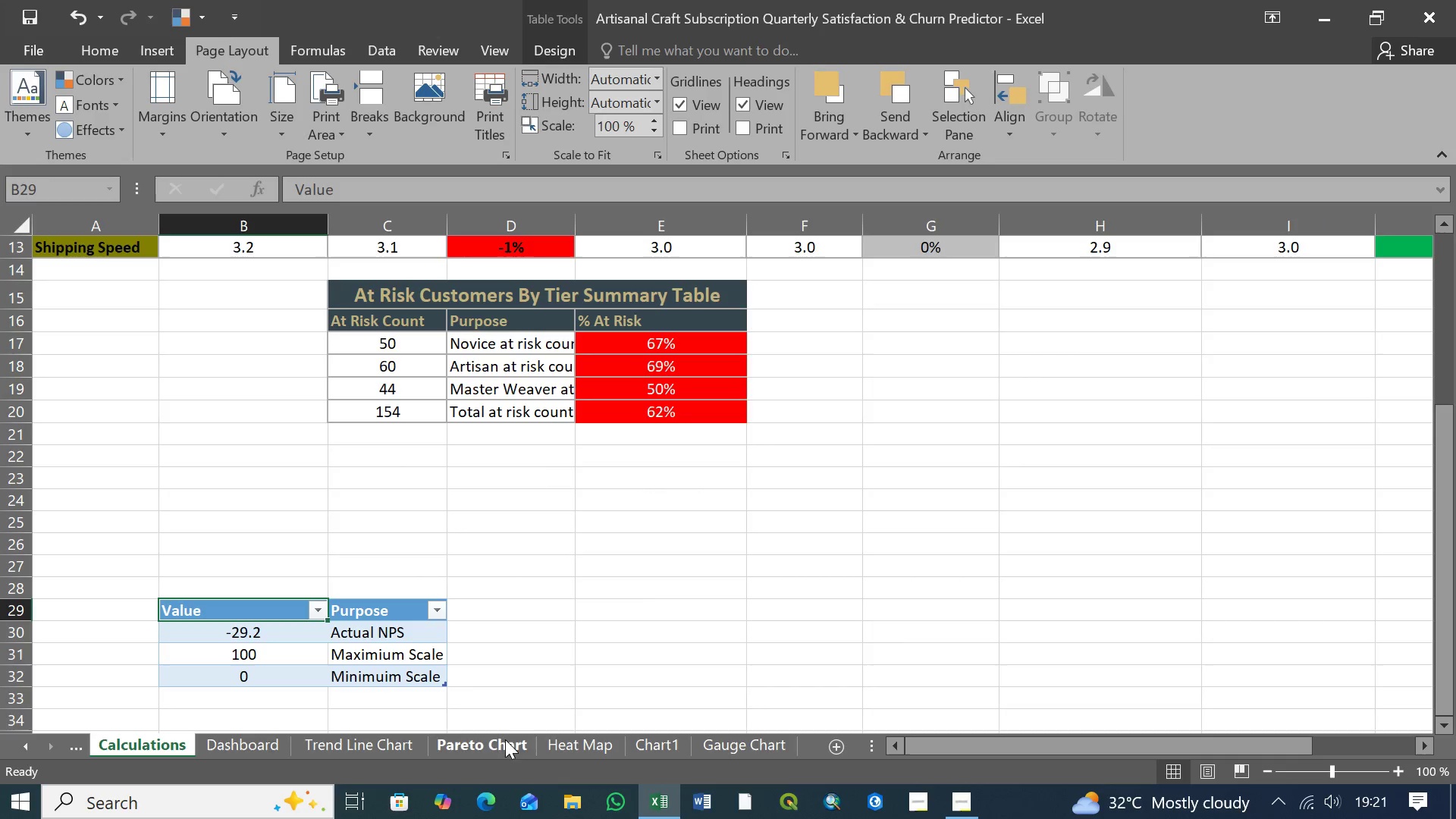 
wait(5.01)
 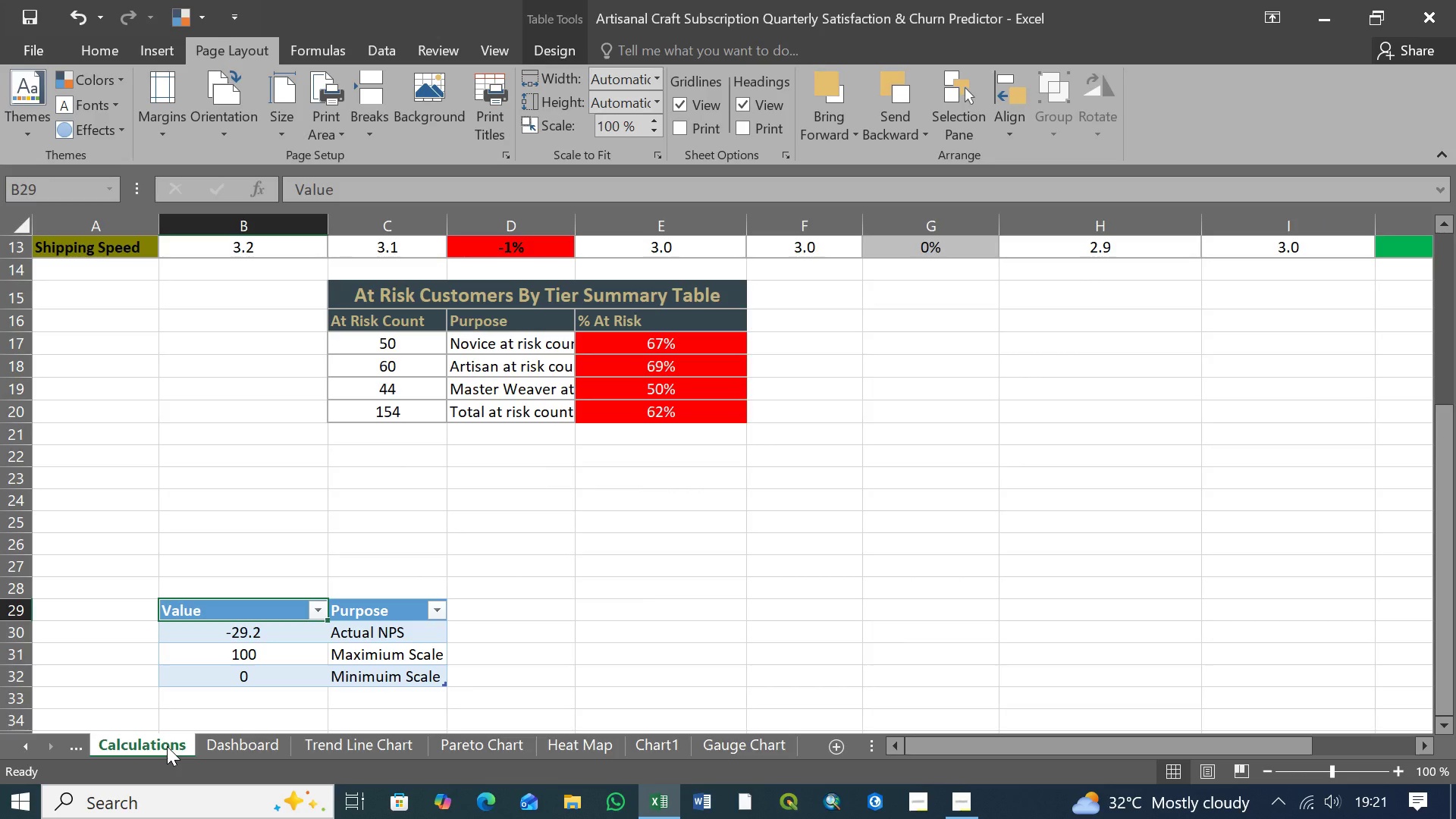 
left_click([257, 747])
 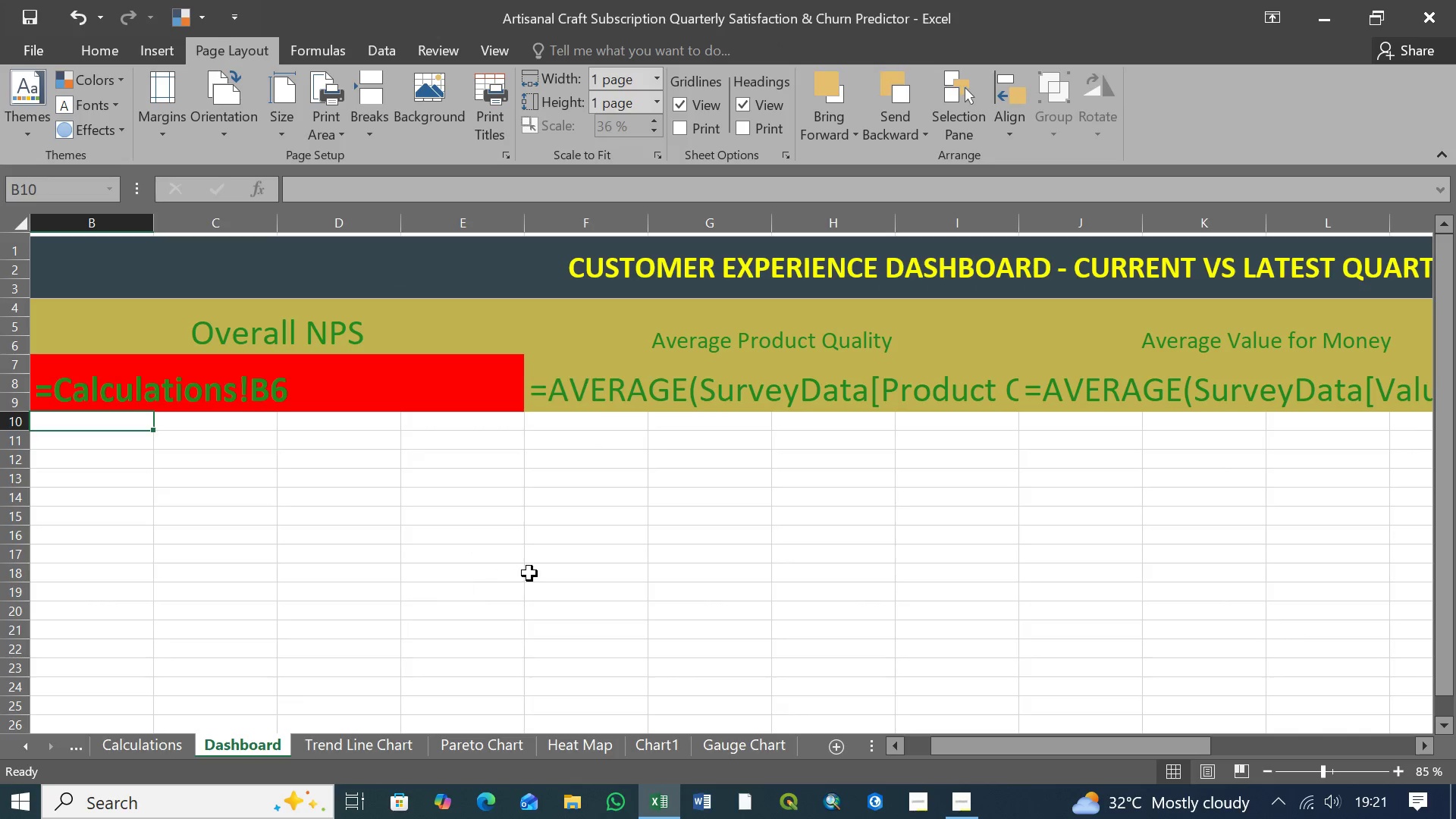 
scroll: coordinate [534, 573], scroll_direction: up, amount: 4.0
 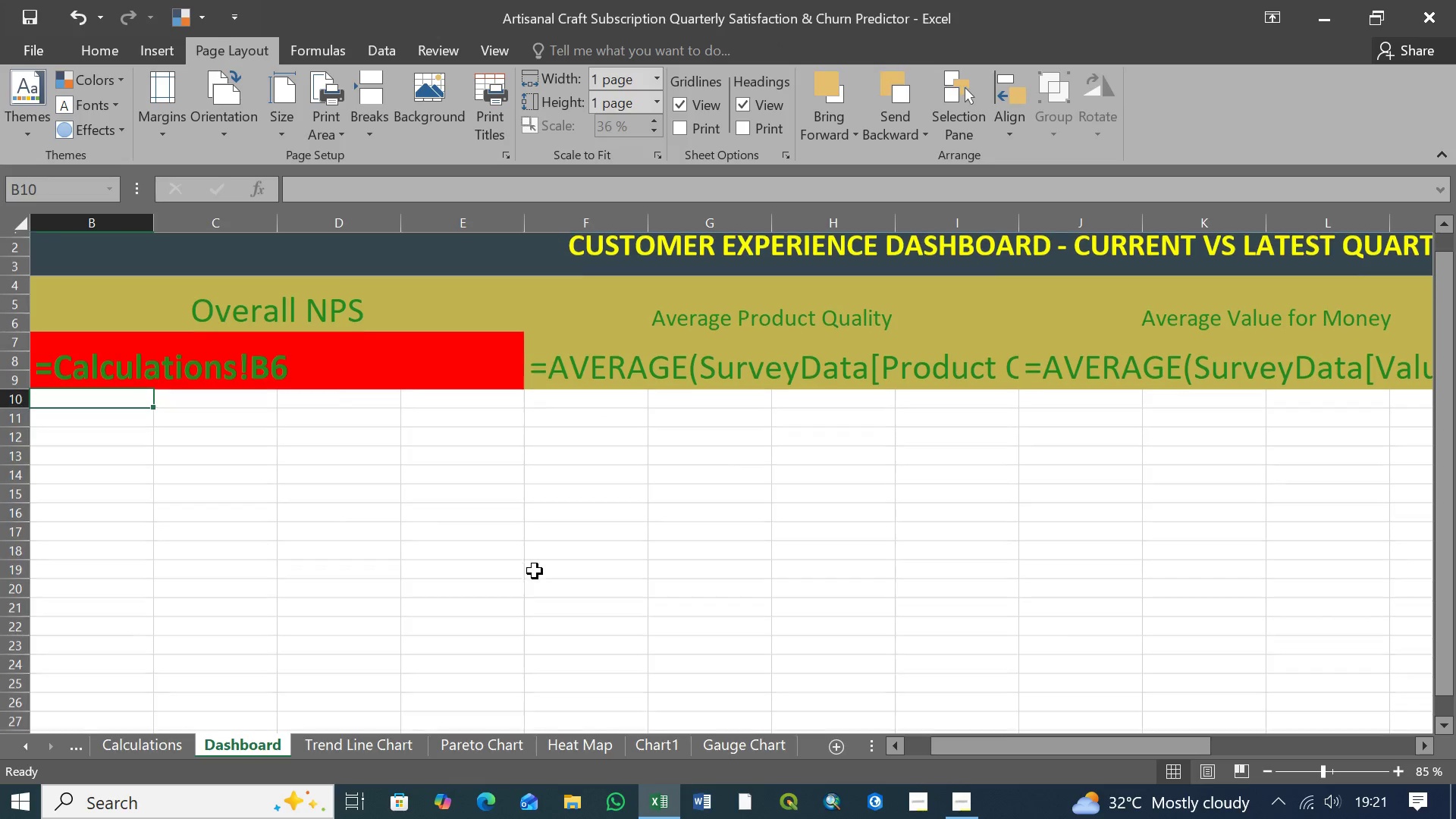 
scroll: coordinate [535, 571], scroll_direction: down, amount: 6.0
 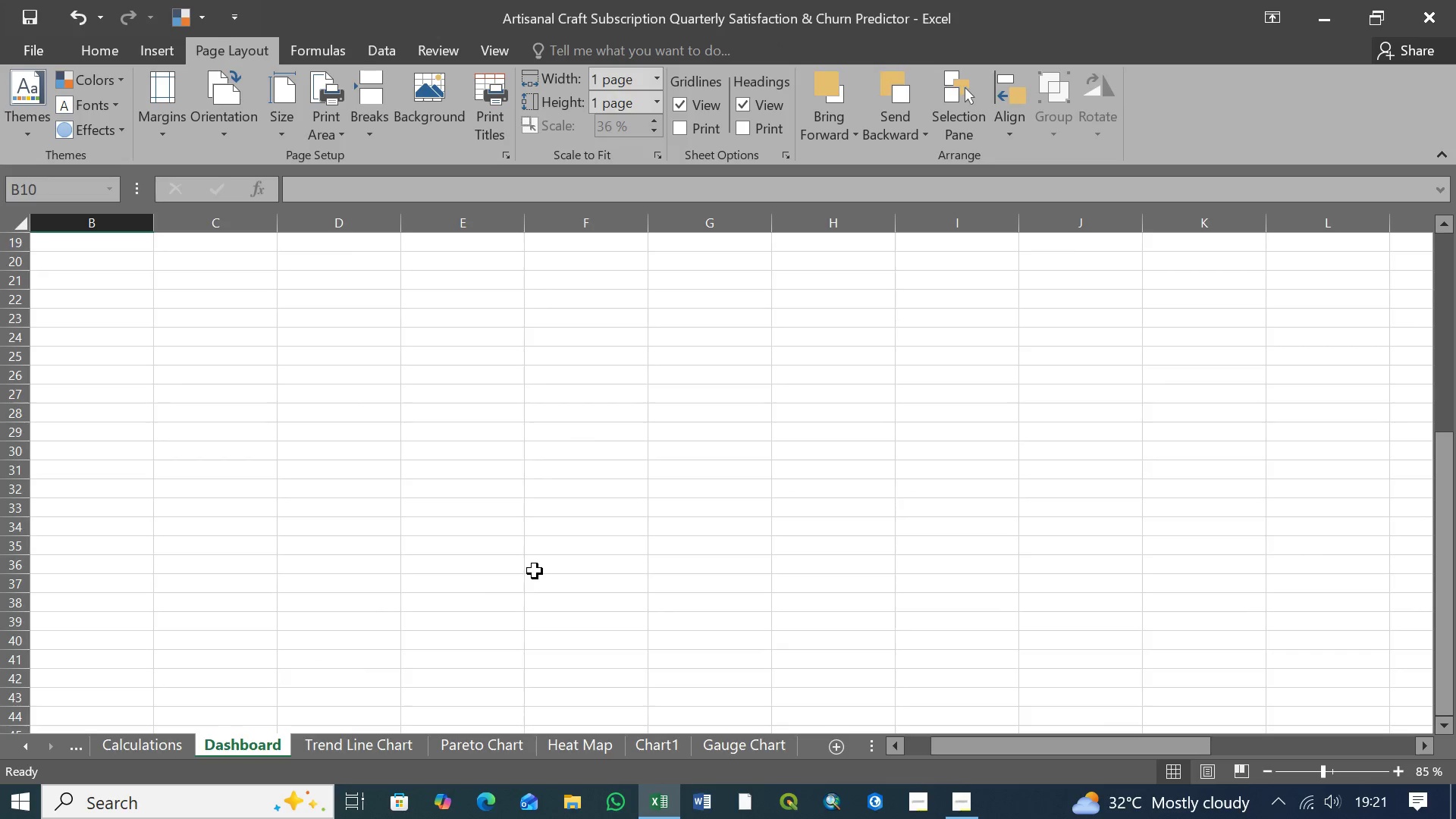 
scroll: coordinate [532, 563], scroll_direction: up, amount: 10.0
 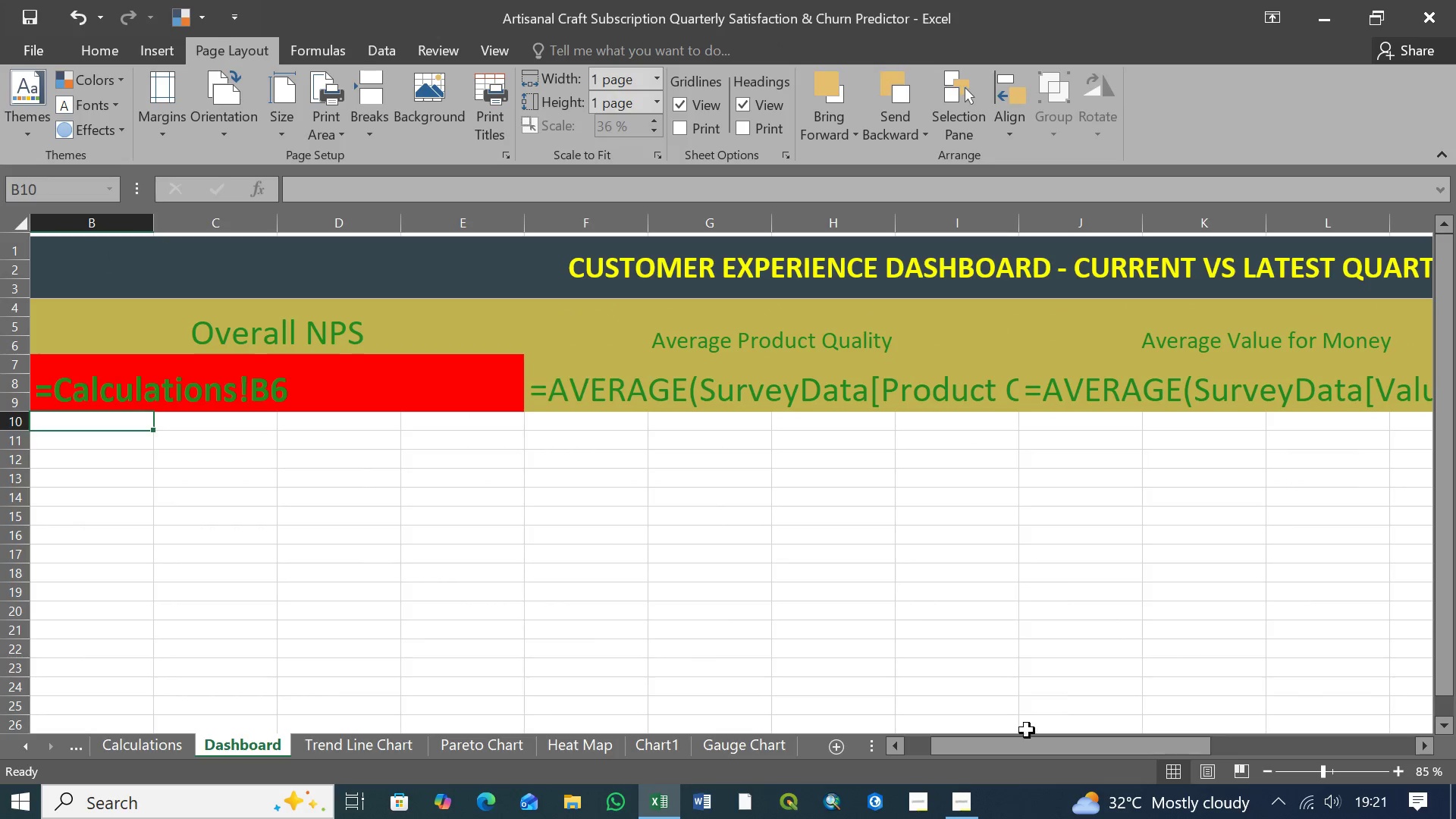 
left_click_drag(start_coordinate=[1064, 748], to_coordinate=[990, 755])
 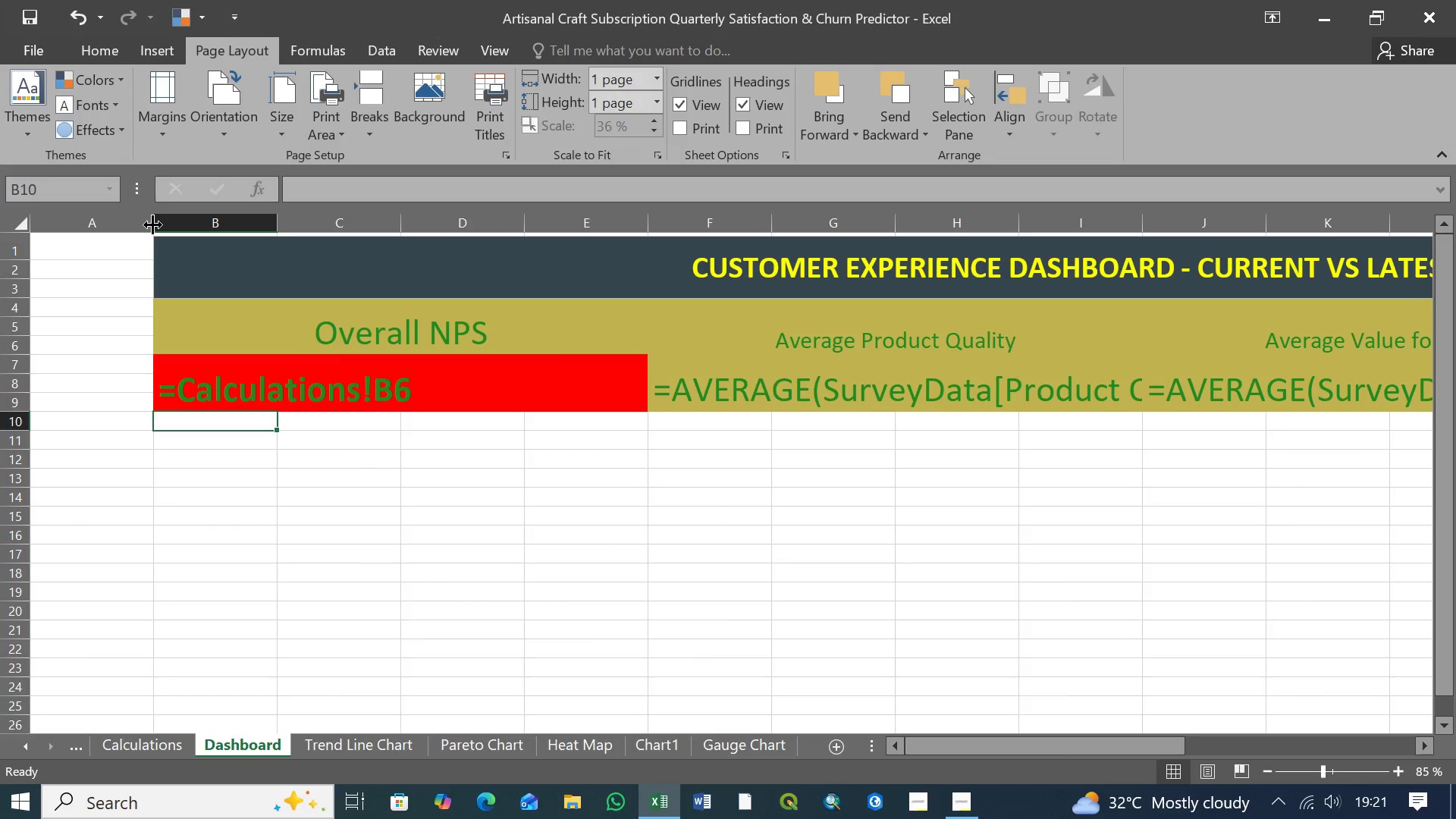 
left_click_drag(start_coordinate=[152, 224], to_coordinate=[78, 232])
 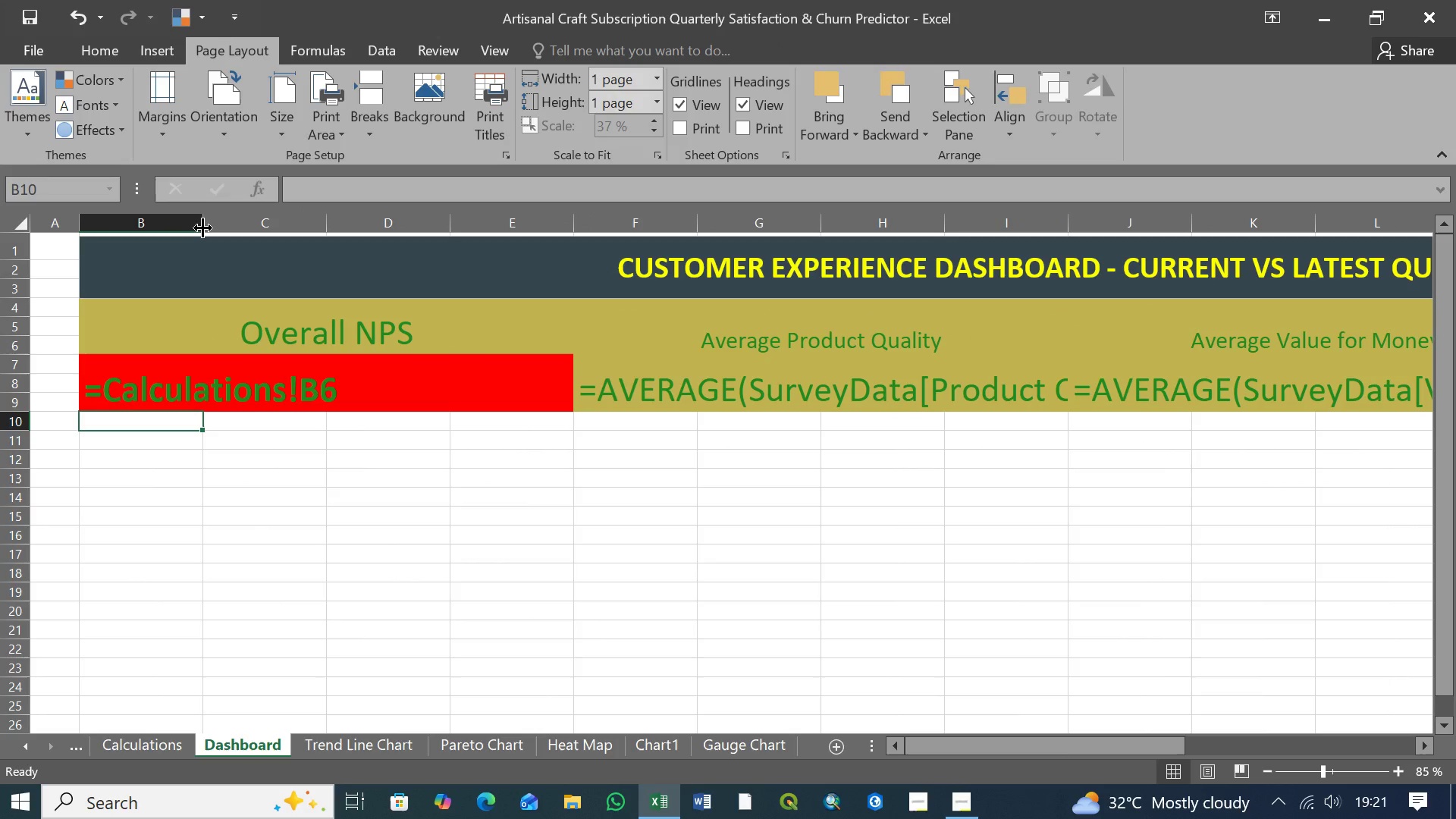 
left_click_drag(start_coordinate=[202, 228], to_coordinate=[134, 230])
 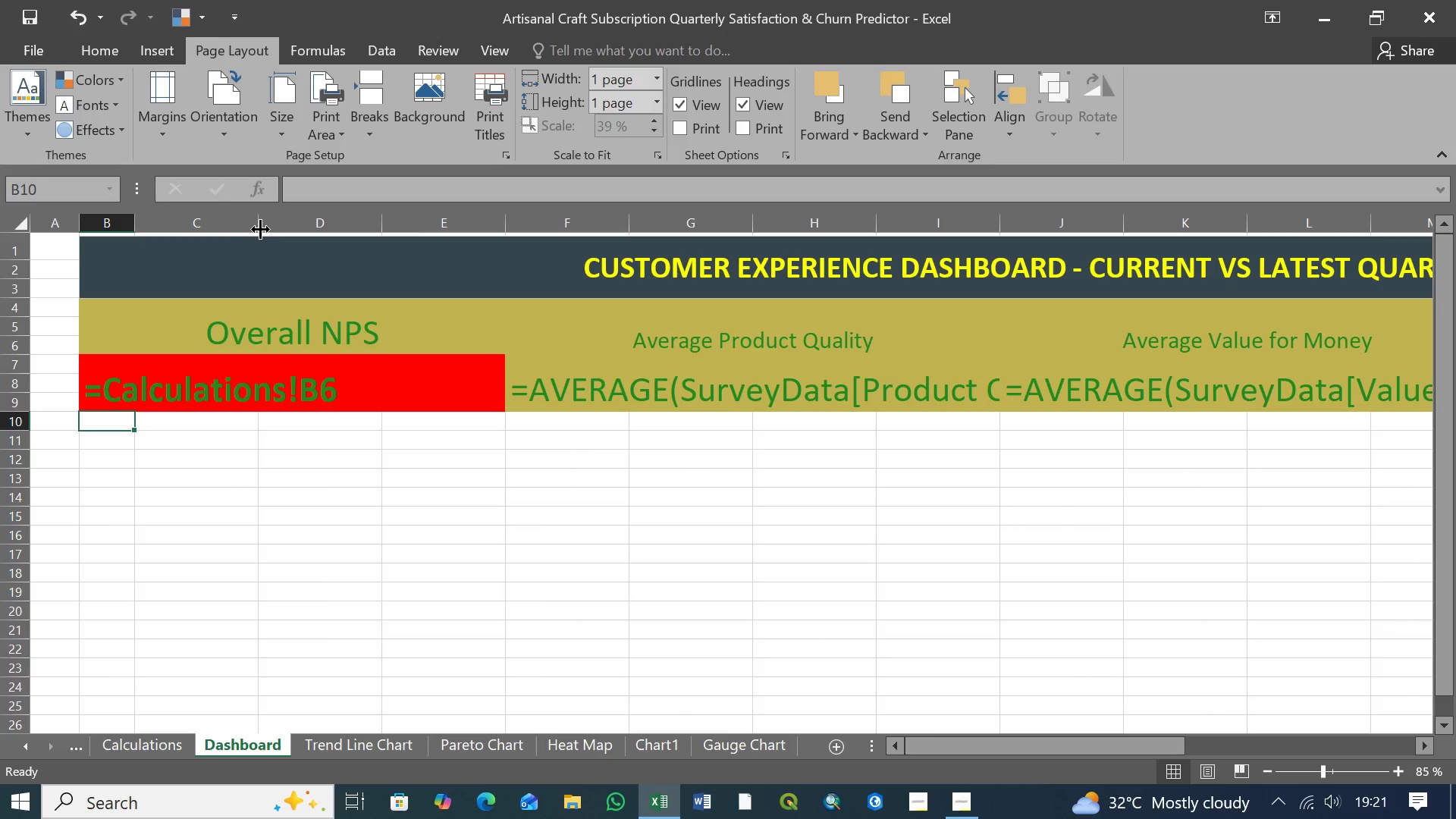 
left_click_drag(start_coordinate=[260, 229], to_coordinate=[187, 231])
 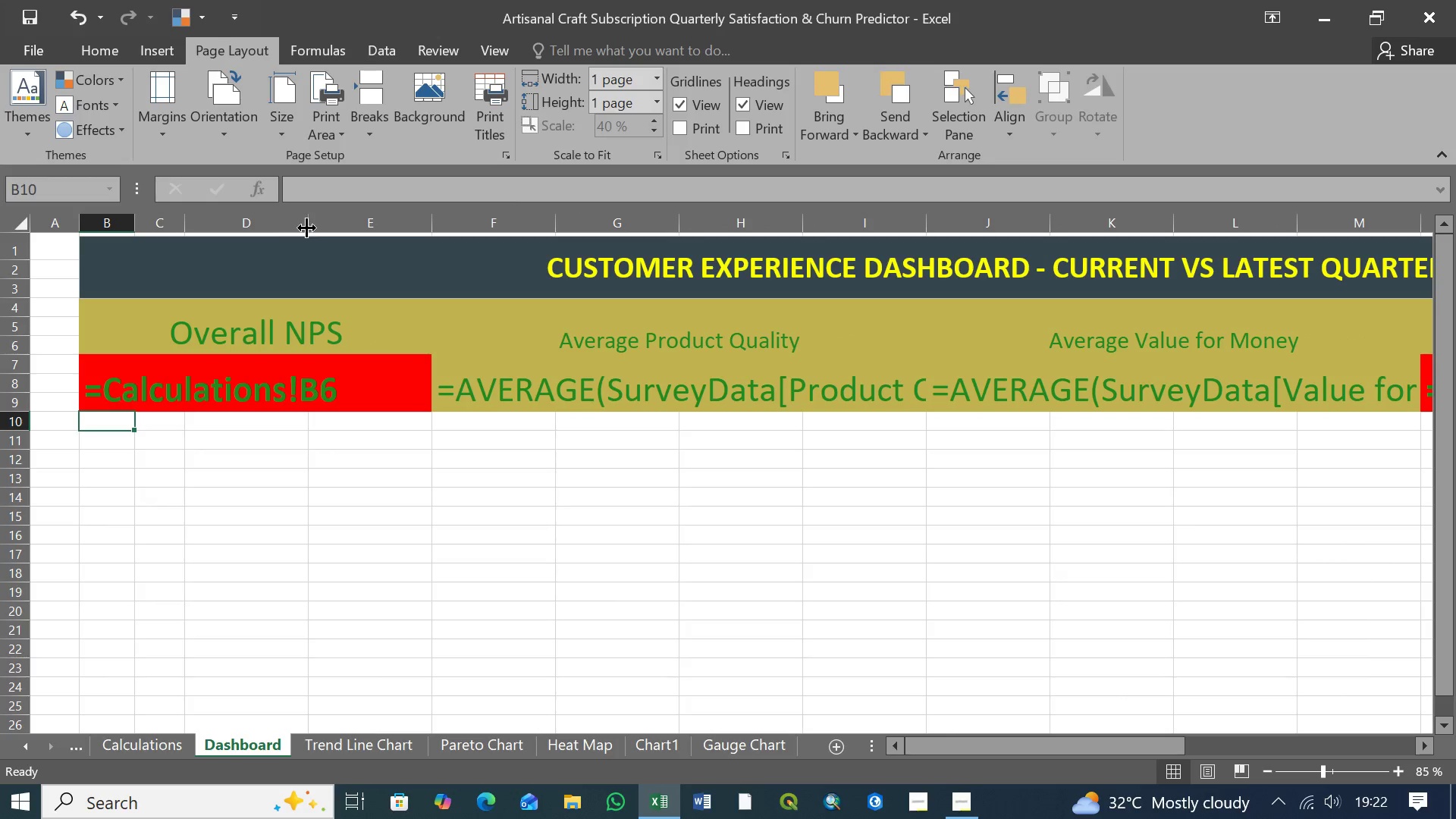 
left_click_drag(start_coordinate=[309, 228], to_coordinate=[231, 230])
 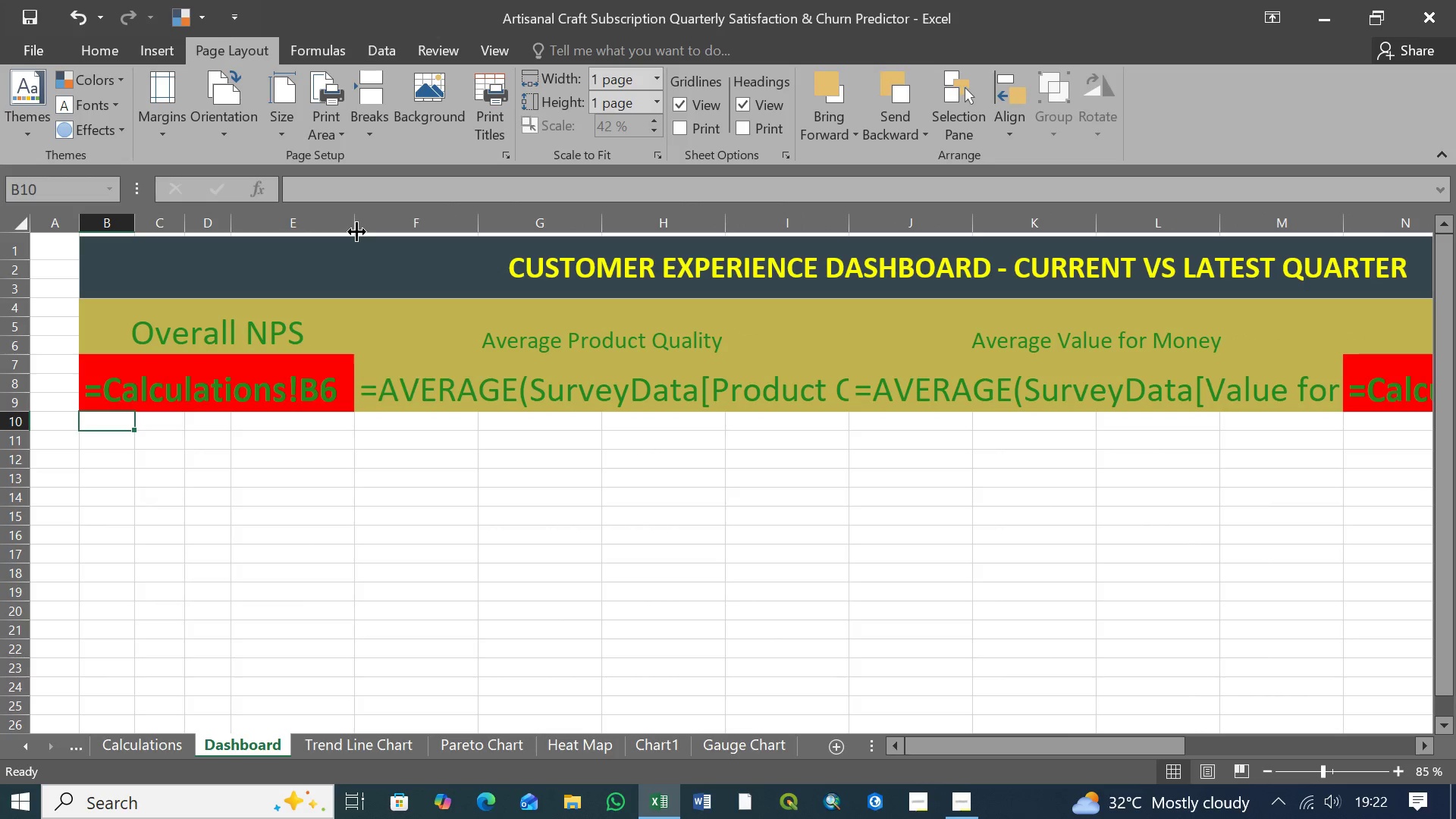 
left_click_drag(start_coordinate=[356, 231], to_coordinate=[289, 233])
 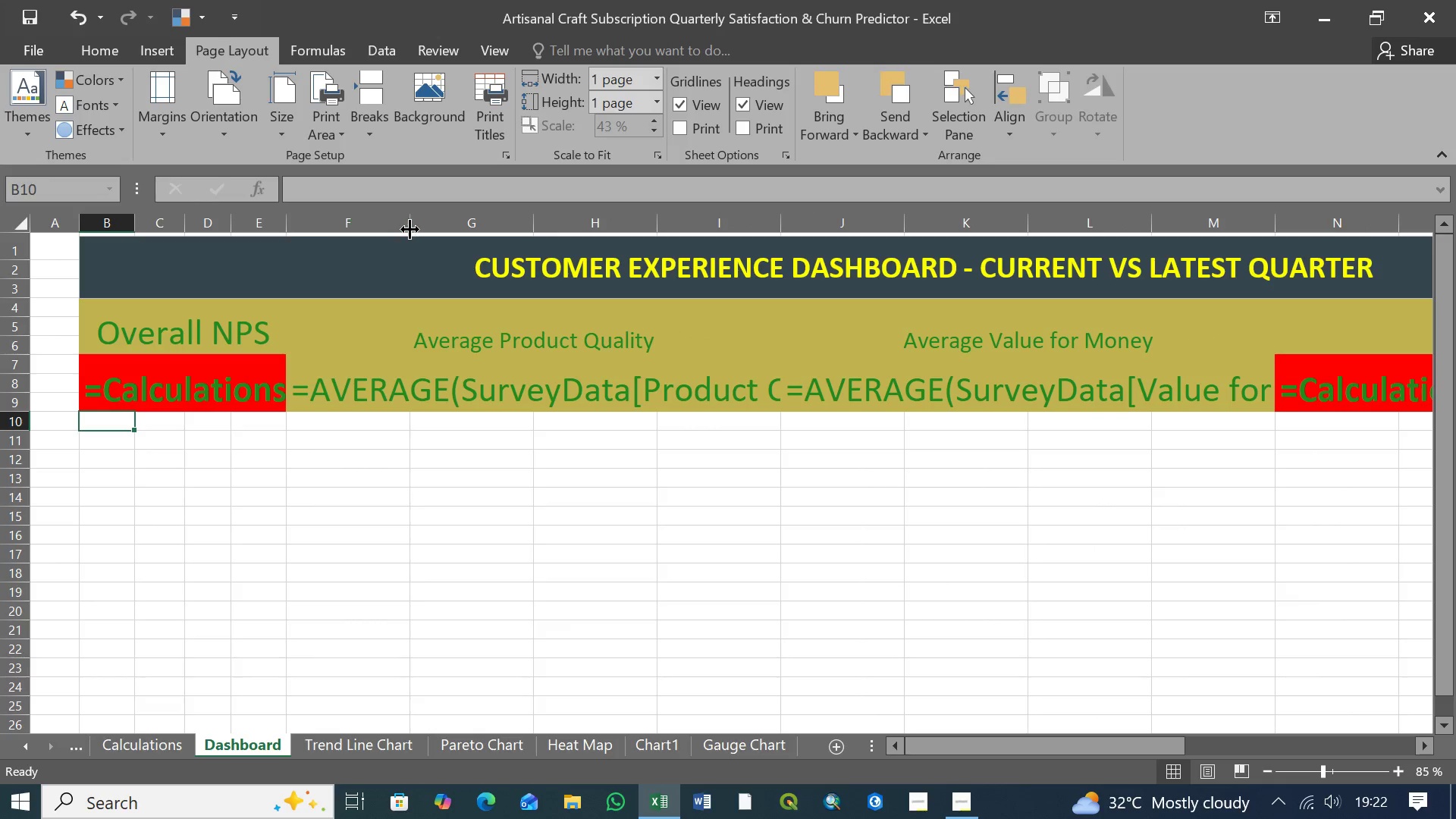 
left_click_drag(start_coordinate=[410, 229], to_coordinate=[345, 229])
 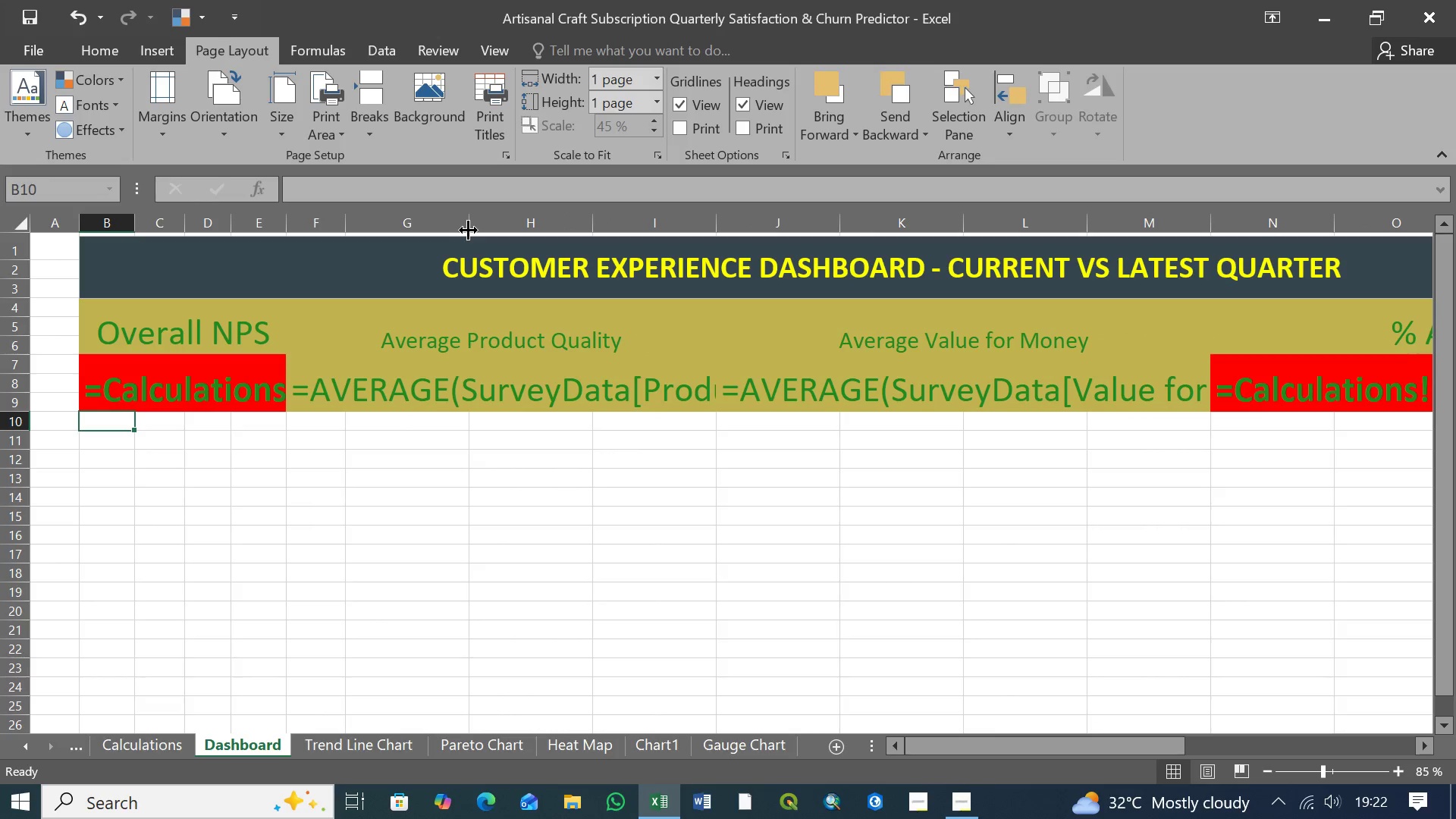 
left_click_drag(start_coordinate=[468, 230], to_coordinate=[397, 231])
 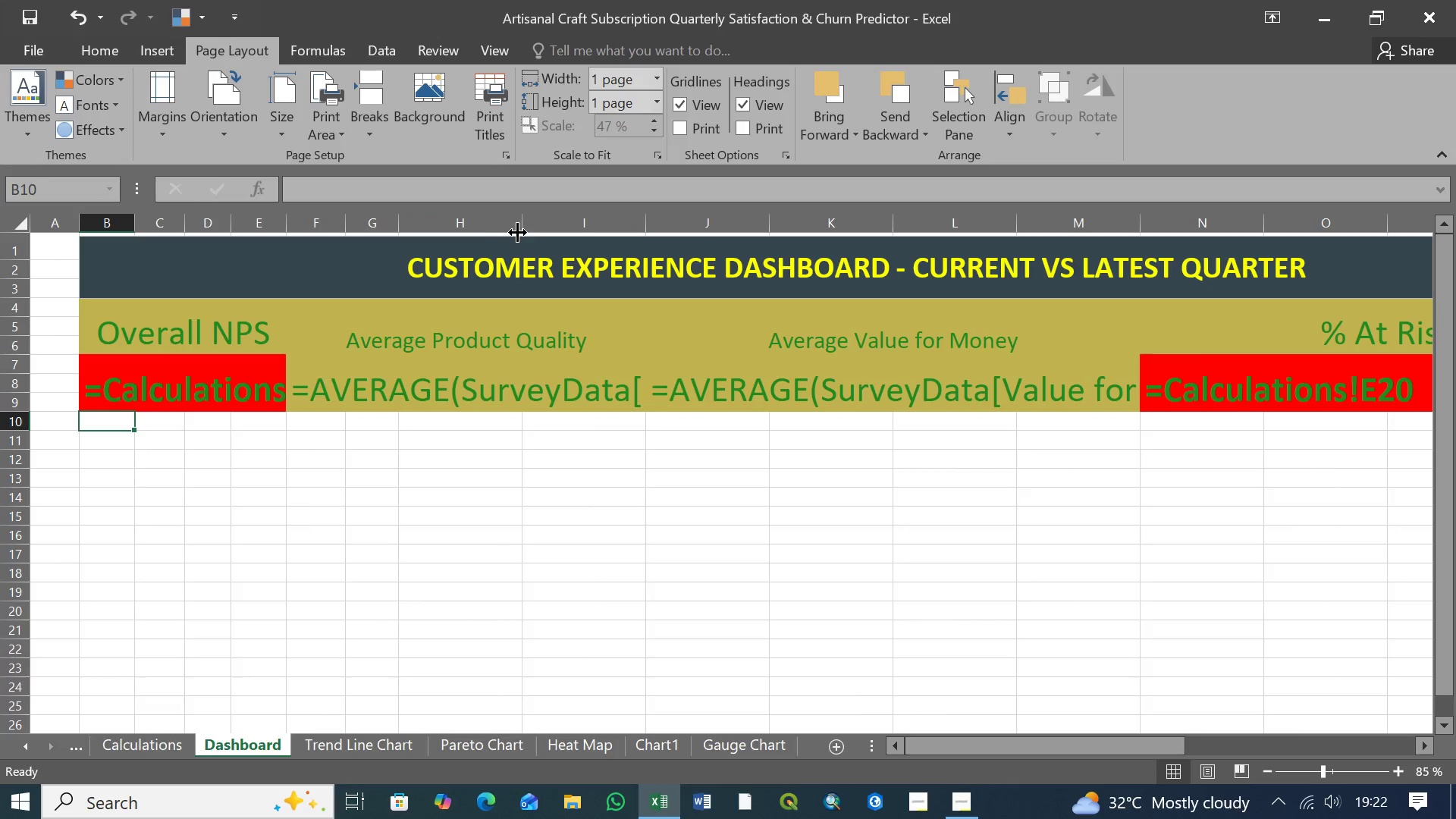 
left_click_drag(start_coordinate=[524, 231], to_coordinate=[444, 231])
 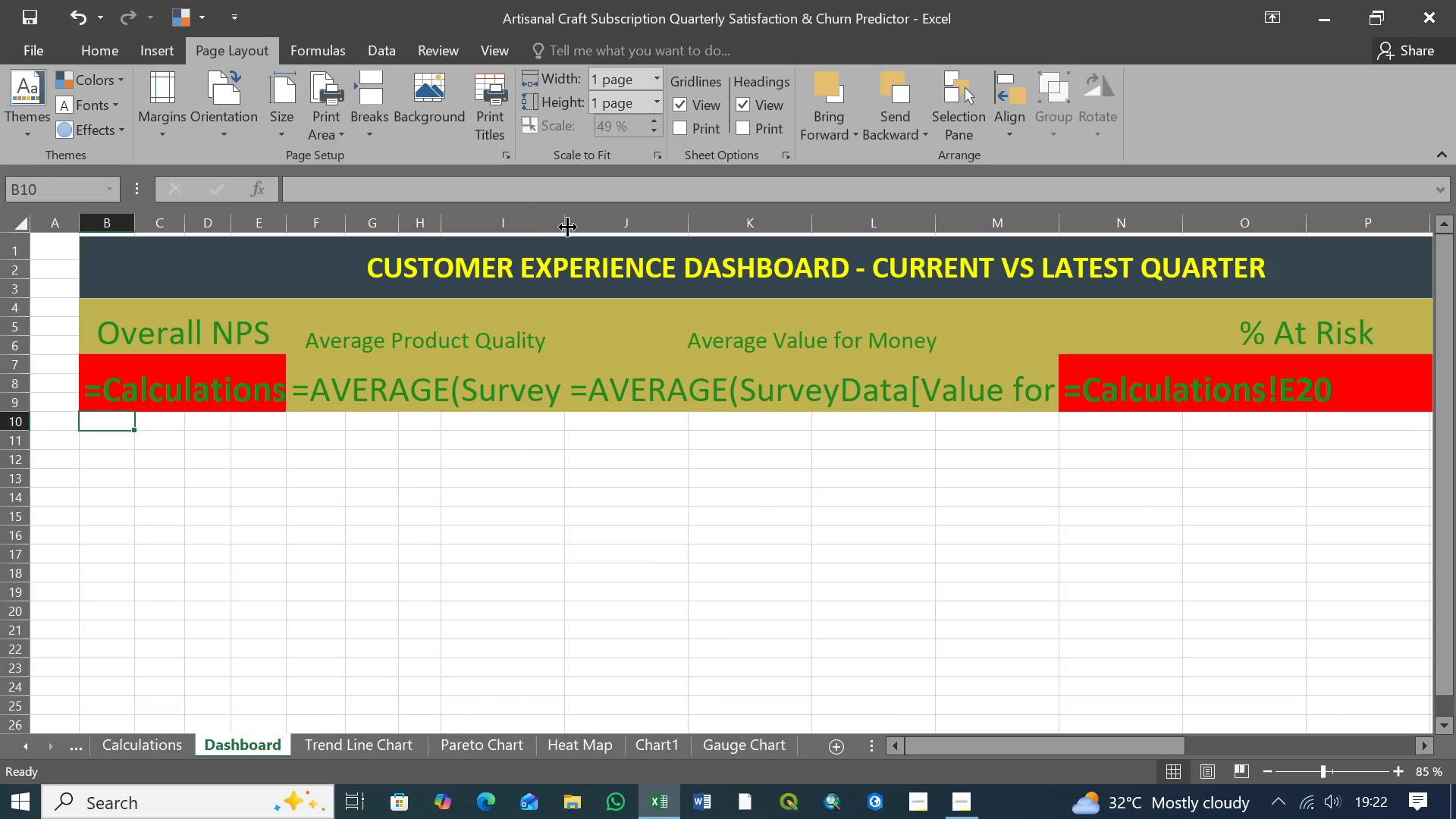 
left_click_drag(start_coordinate=[567, 227], to_coordinate=[499, 230])
 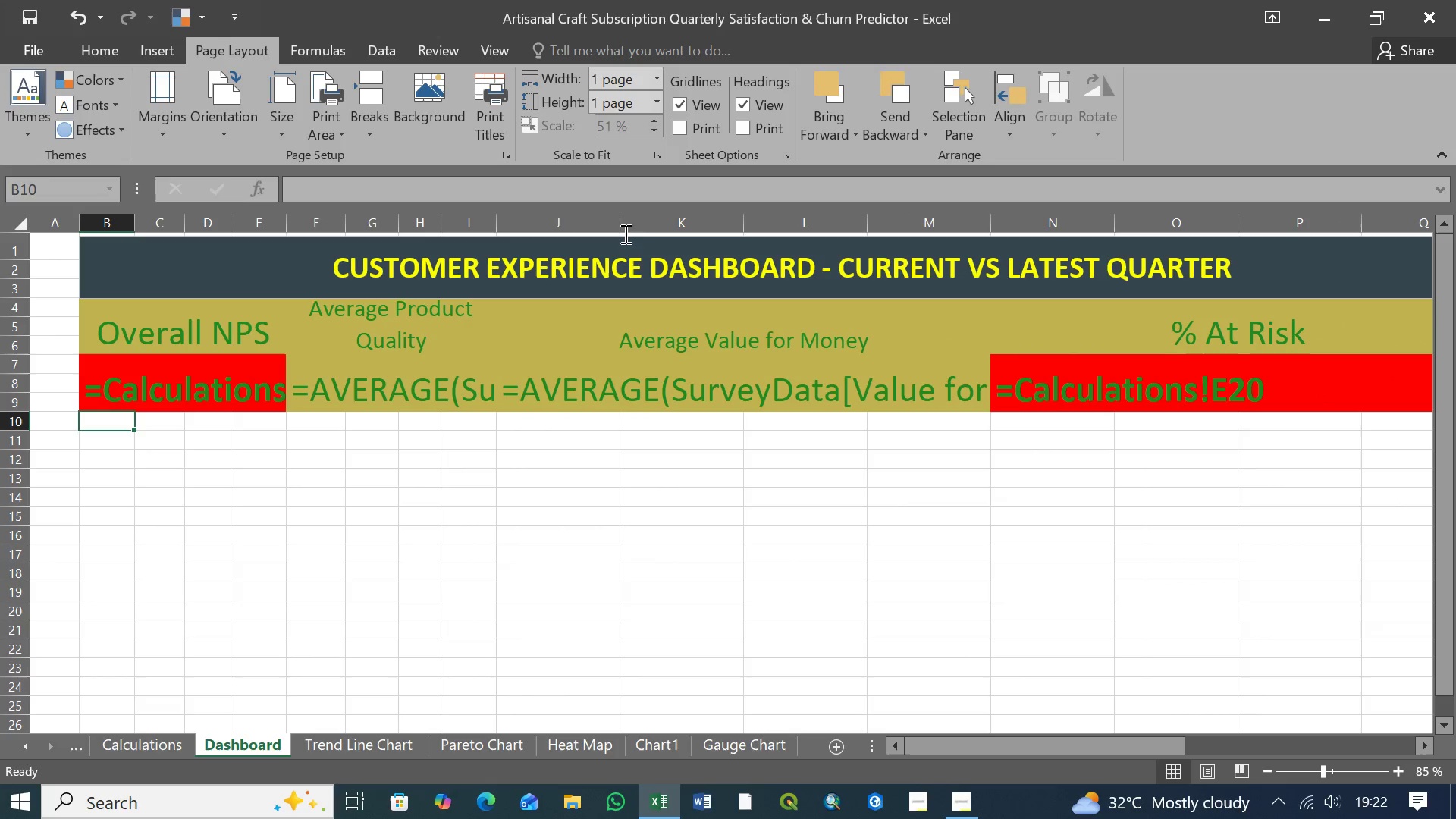 
left_click_drag(start_coordinate=[619, 227], to_coordinate=[563, 228])
 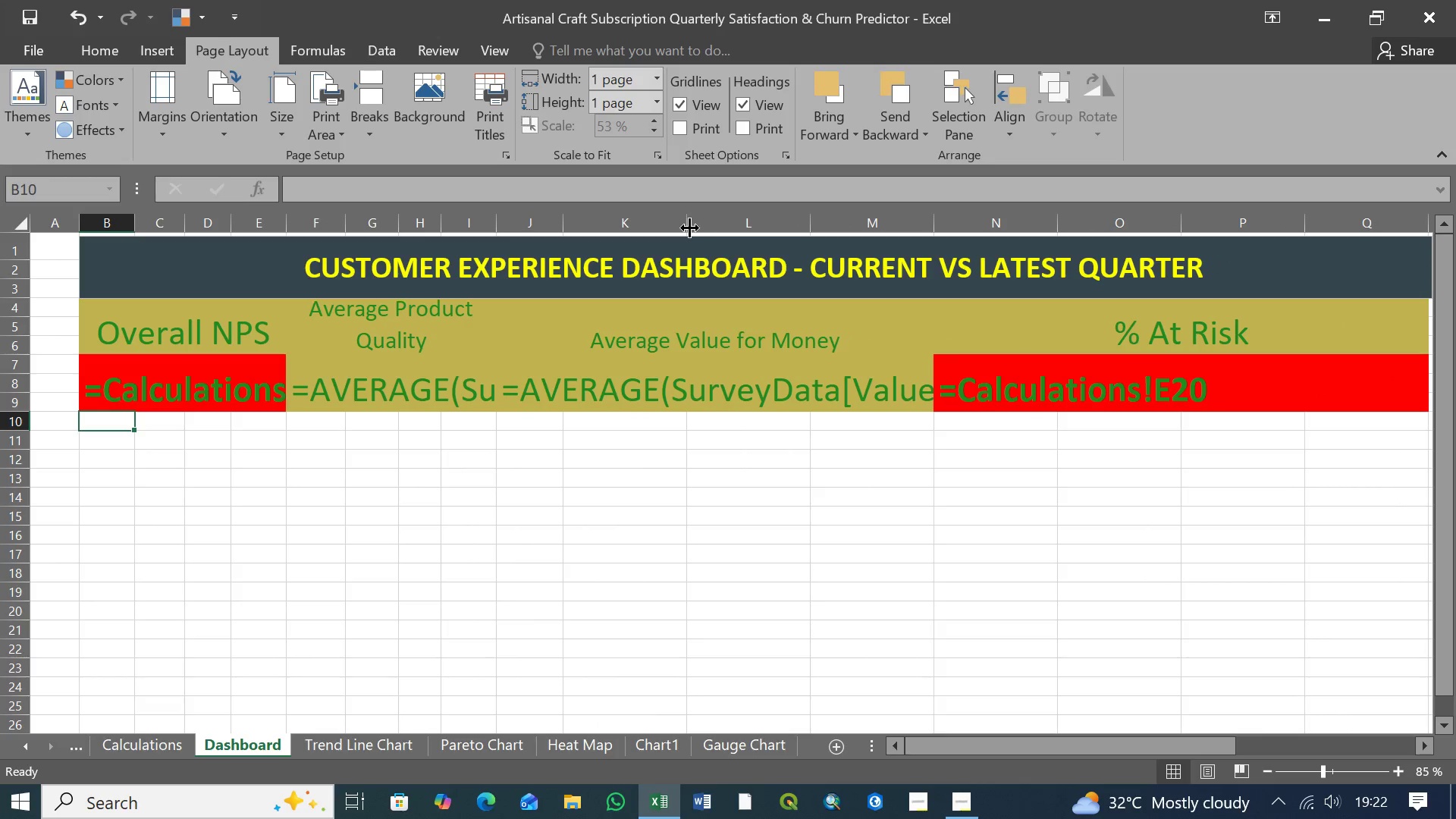 
left_click_drag(start_coordinate=[689, 225], to_coordinate=[630, 225])
 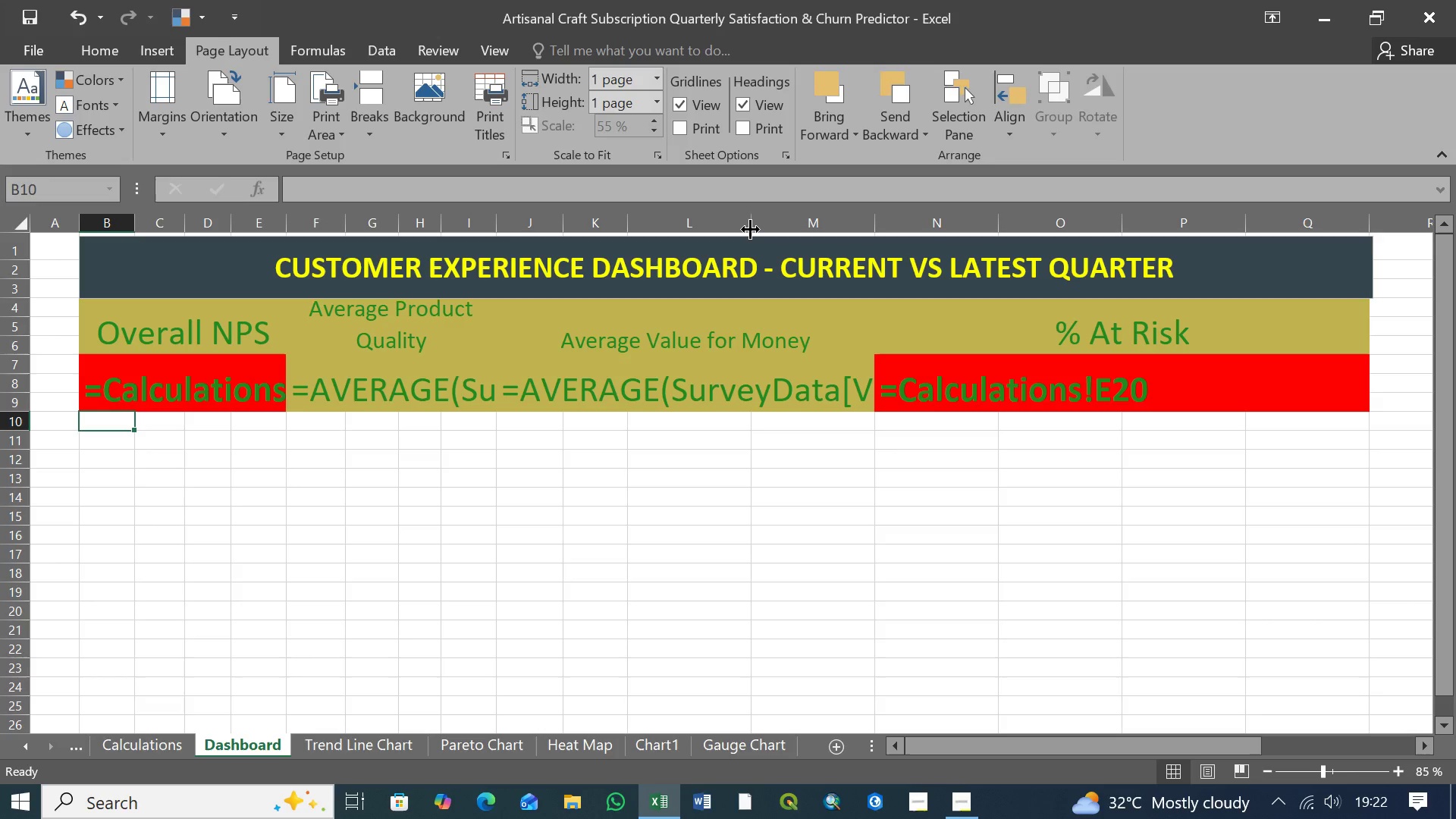 
left_click_drag(start_coordinate=[750, 229], to_coordinate=[704, 228])
 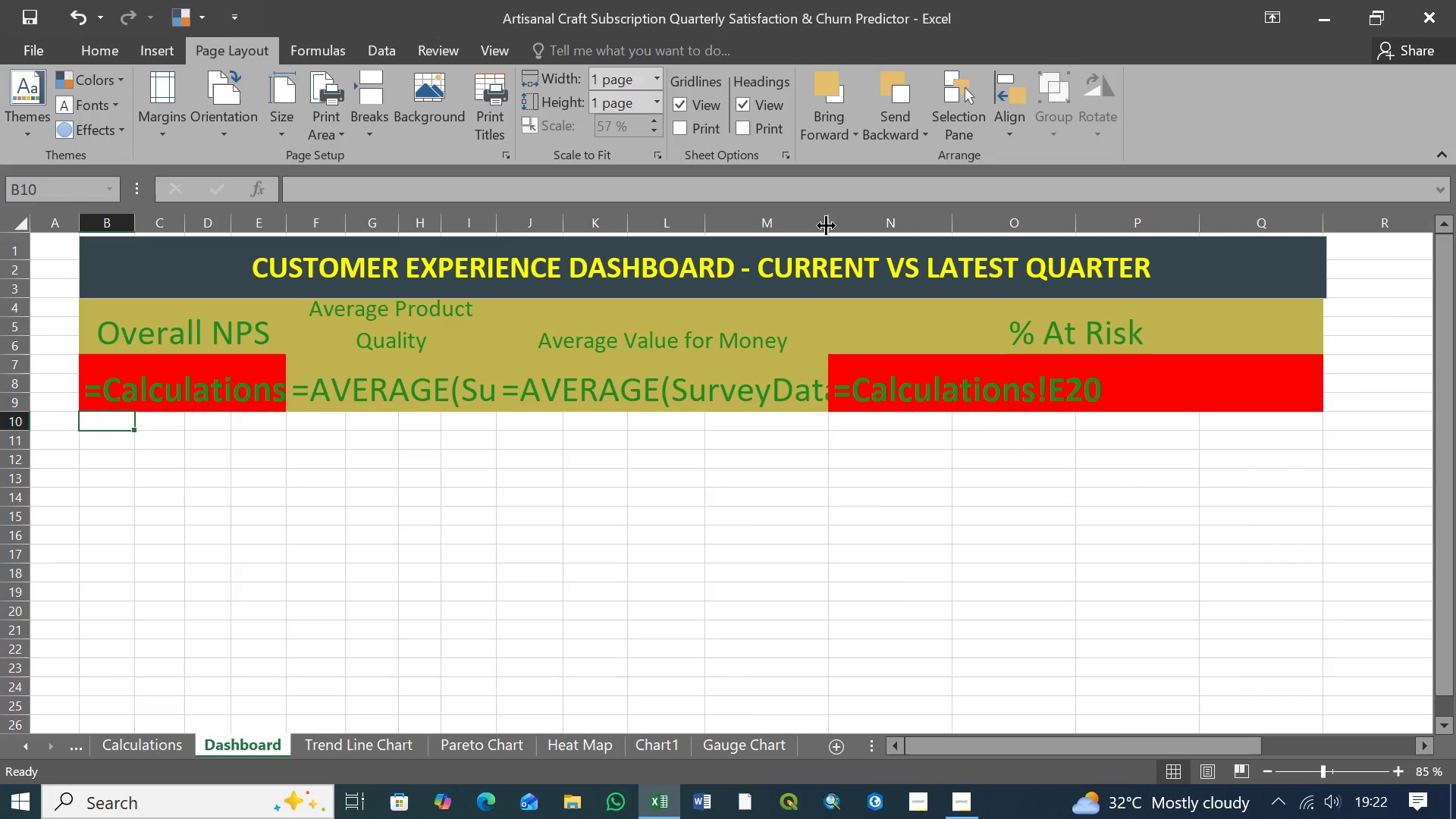 
left_click_drag(start_coordinate=[829, 225], to_coordinate=[771, 228])
 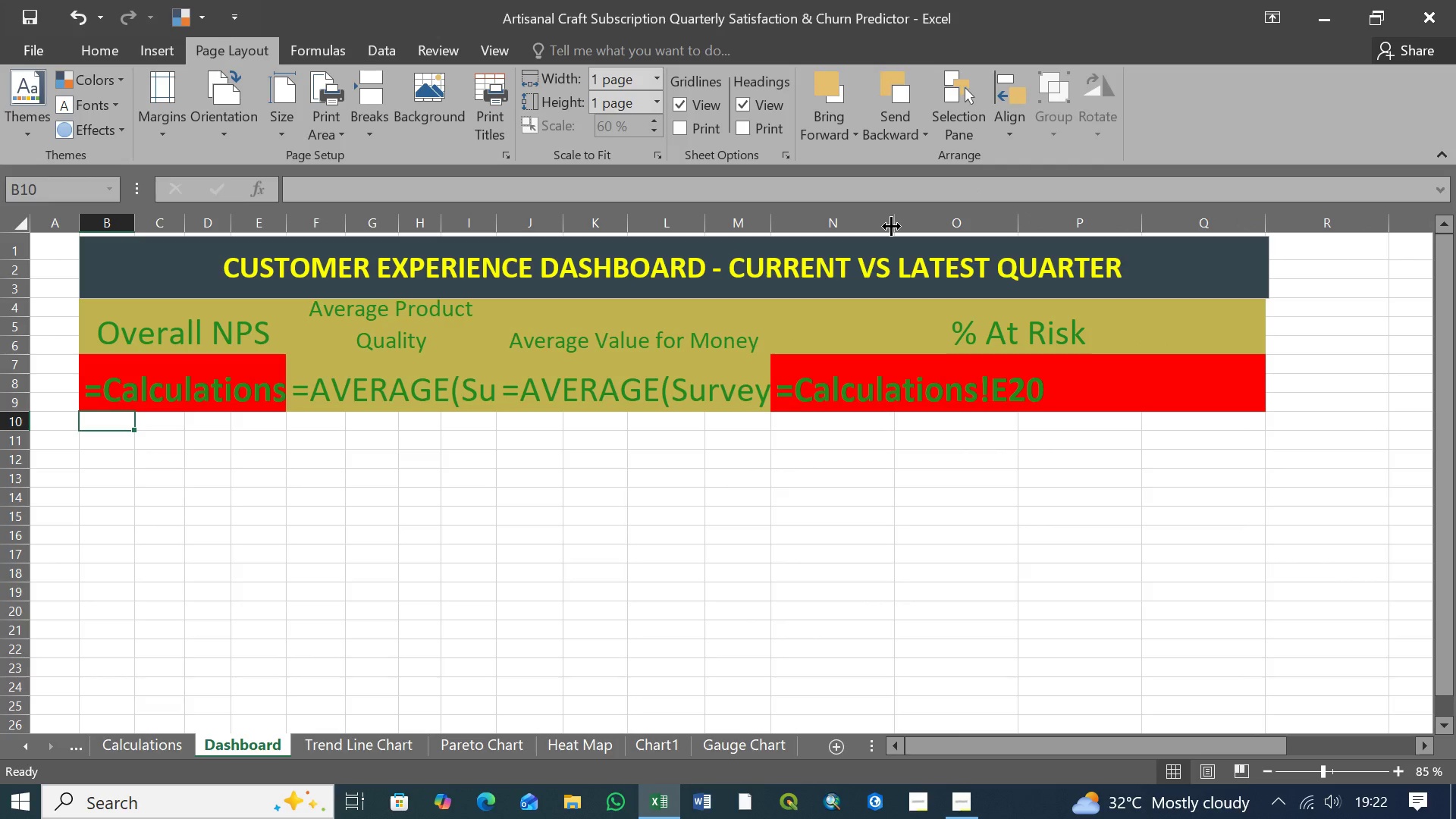 
left_click_drag(start_coordinate=[891, 226], to_coordinate=[861, 228])
 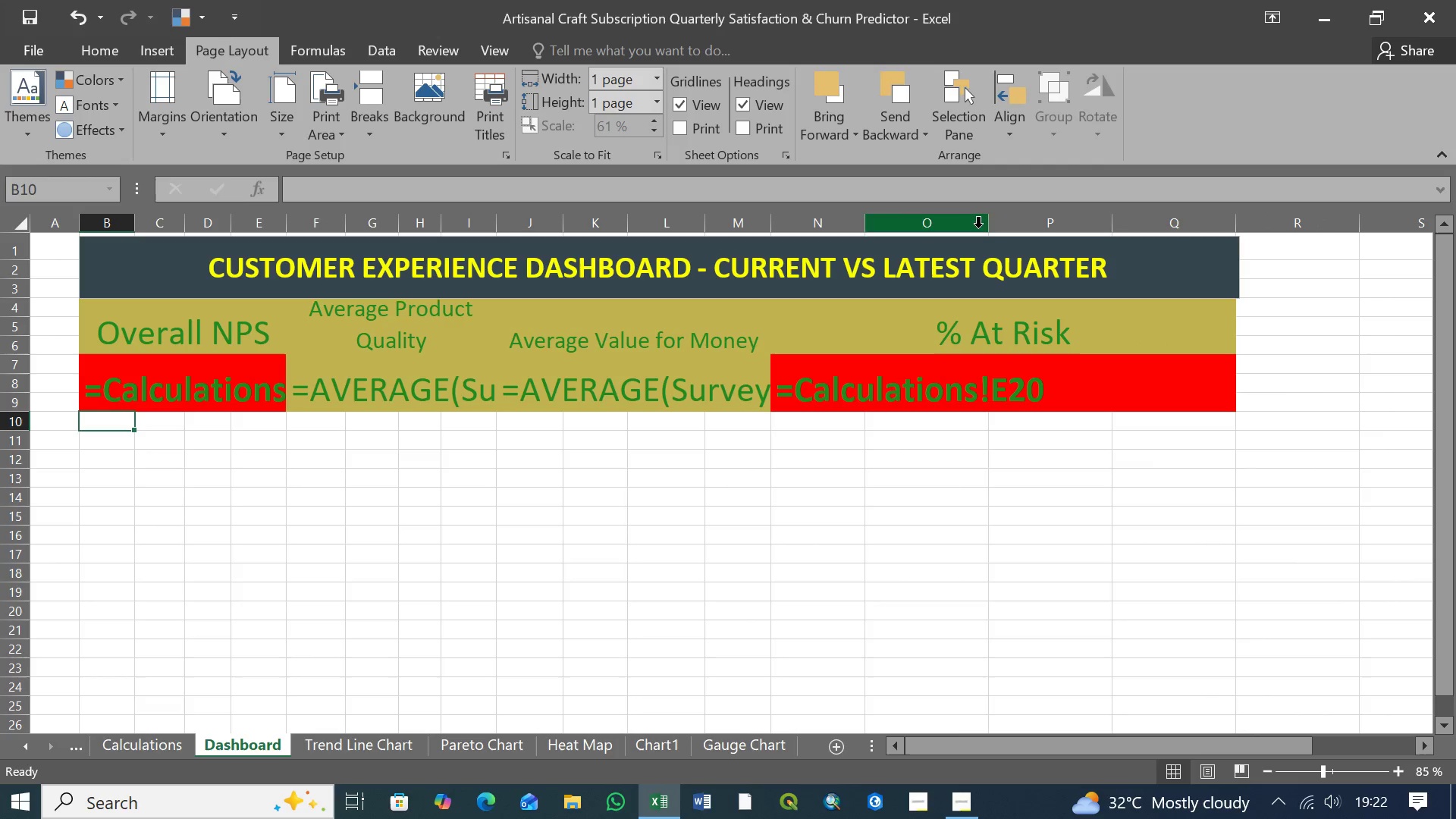 
left_click_drag(start_coordinate=[987, 228], to_coordinate=[927, 228])
 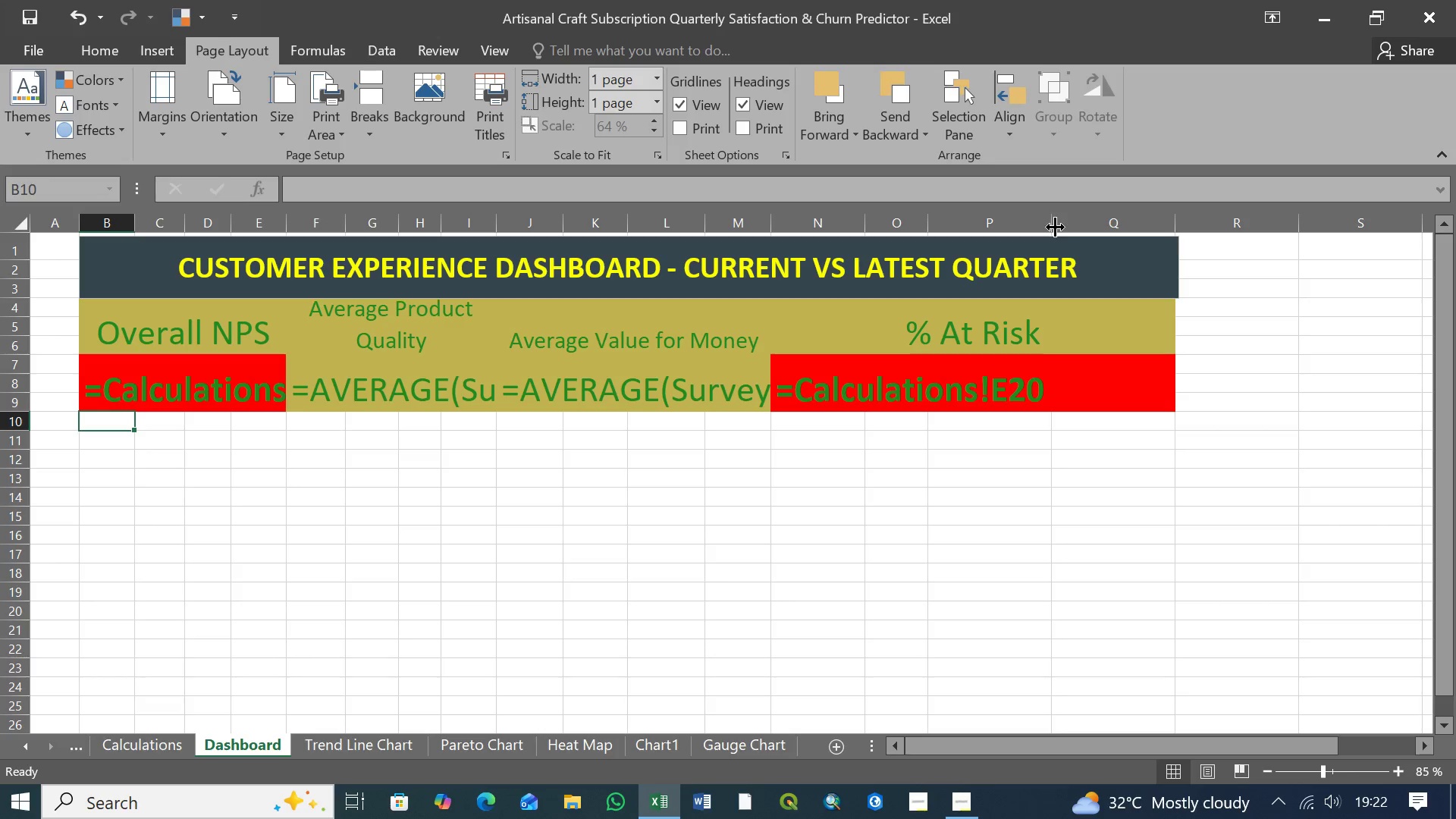 
left_click_drag(start_coordinate=[1054, 226], to_coordinate=[993, 227])
 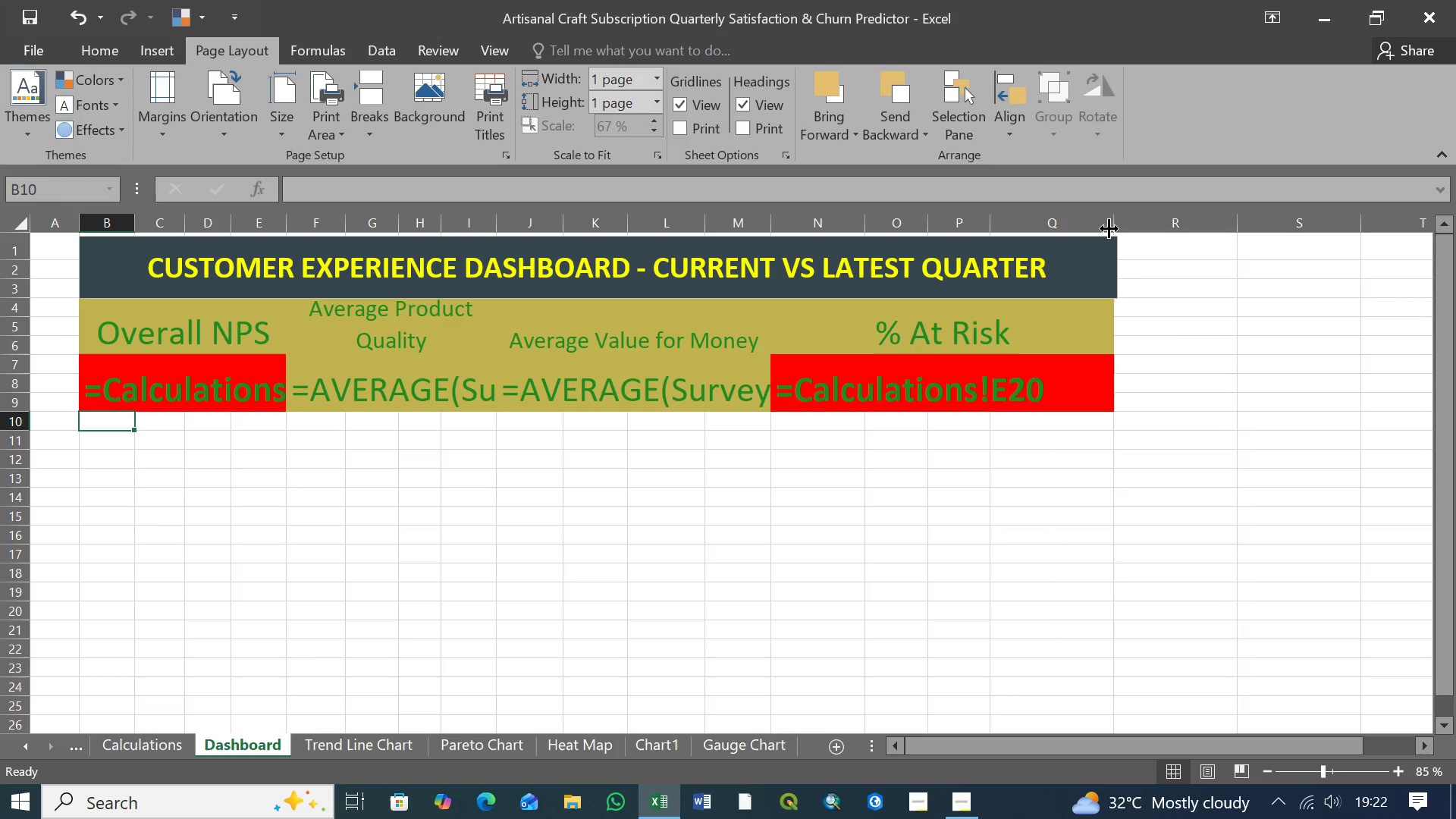 
left_click_drag(start_coordinate=[1112, 223], to_coordinate=[1100, 223])
 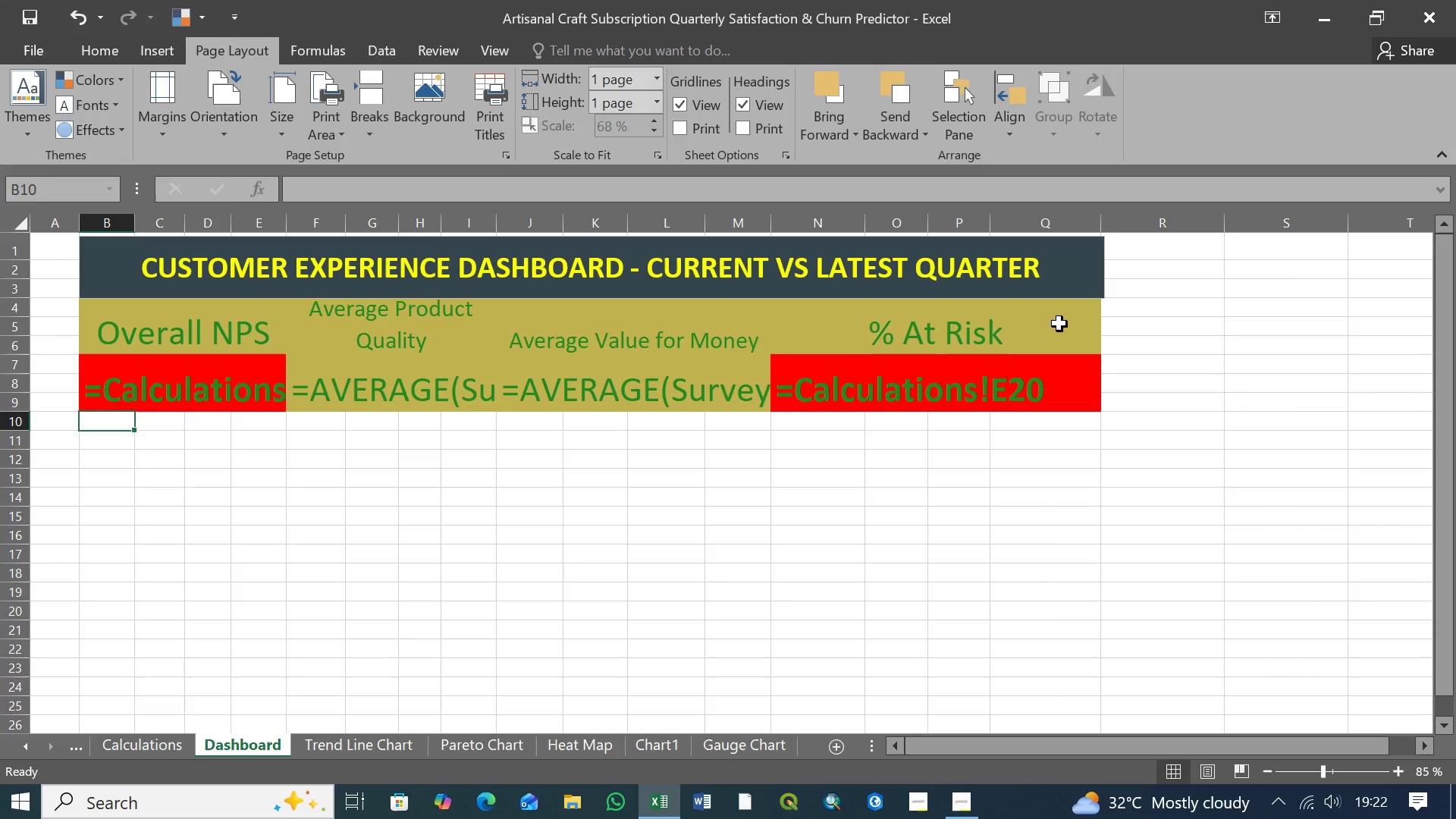 
left_click([1059, 330])
 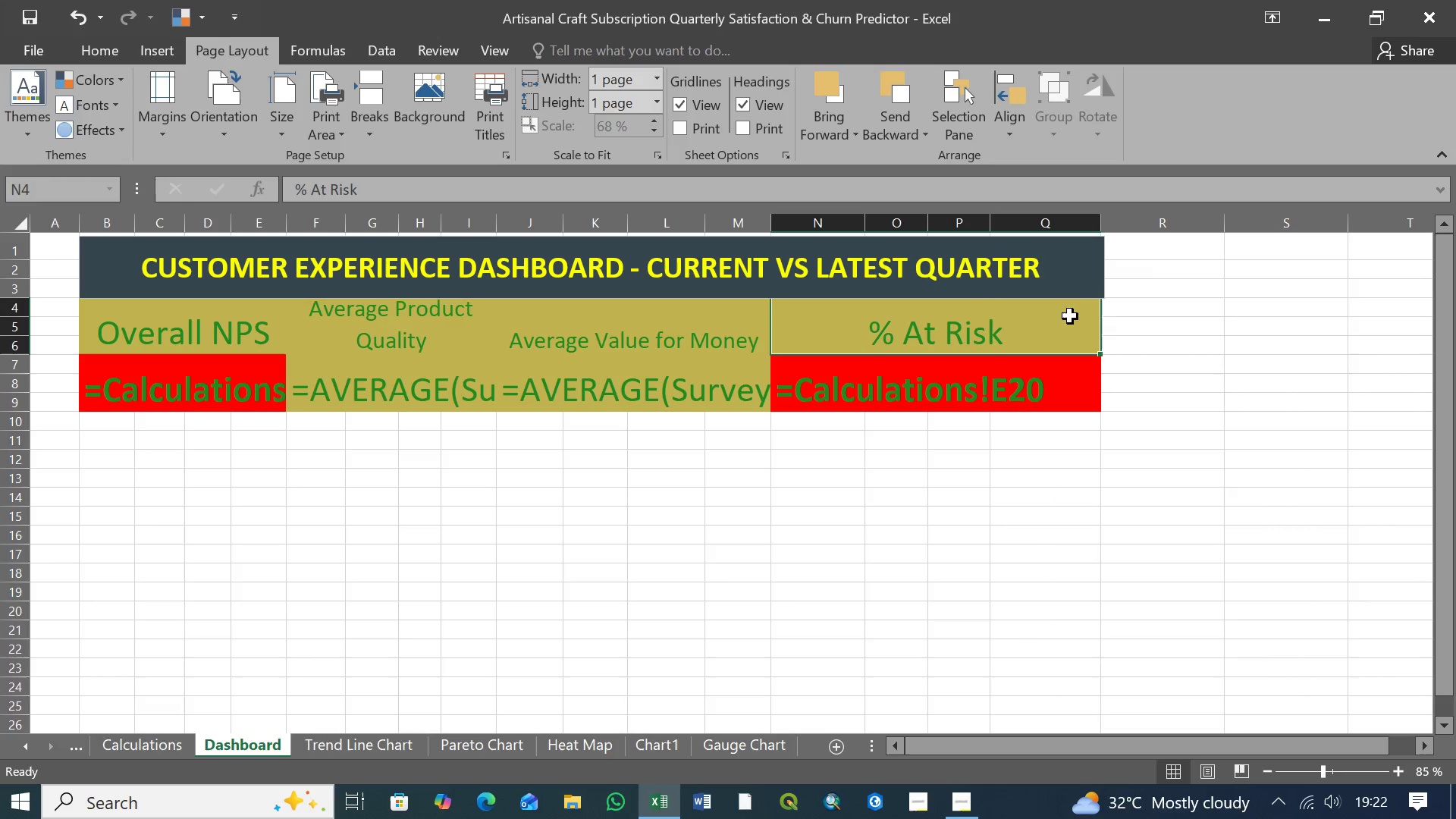 
left_click([1083, 285])
 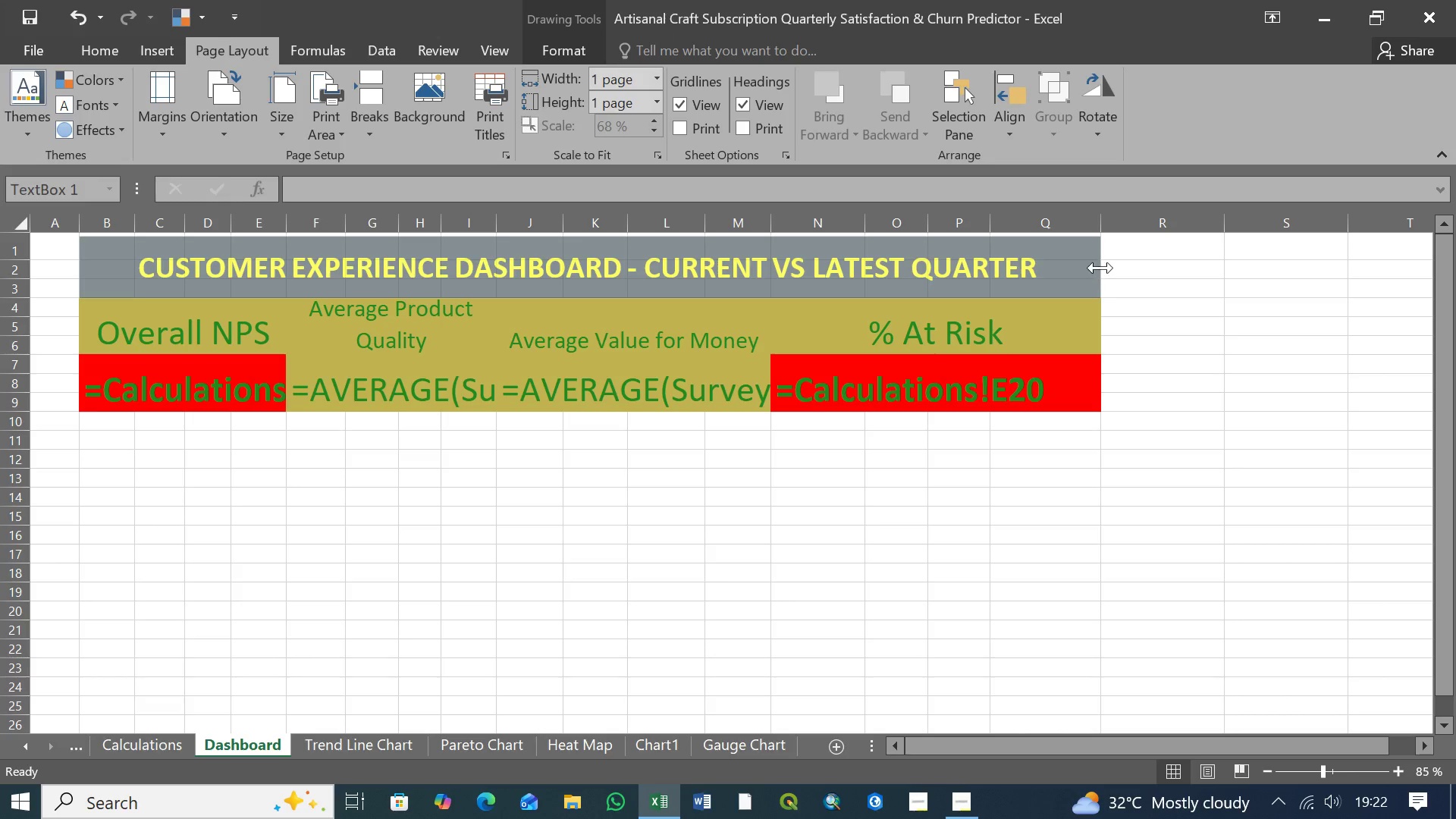 
left_click([1076, 438])
 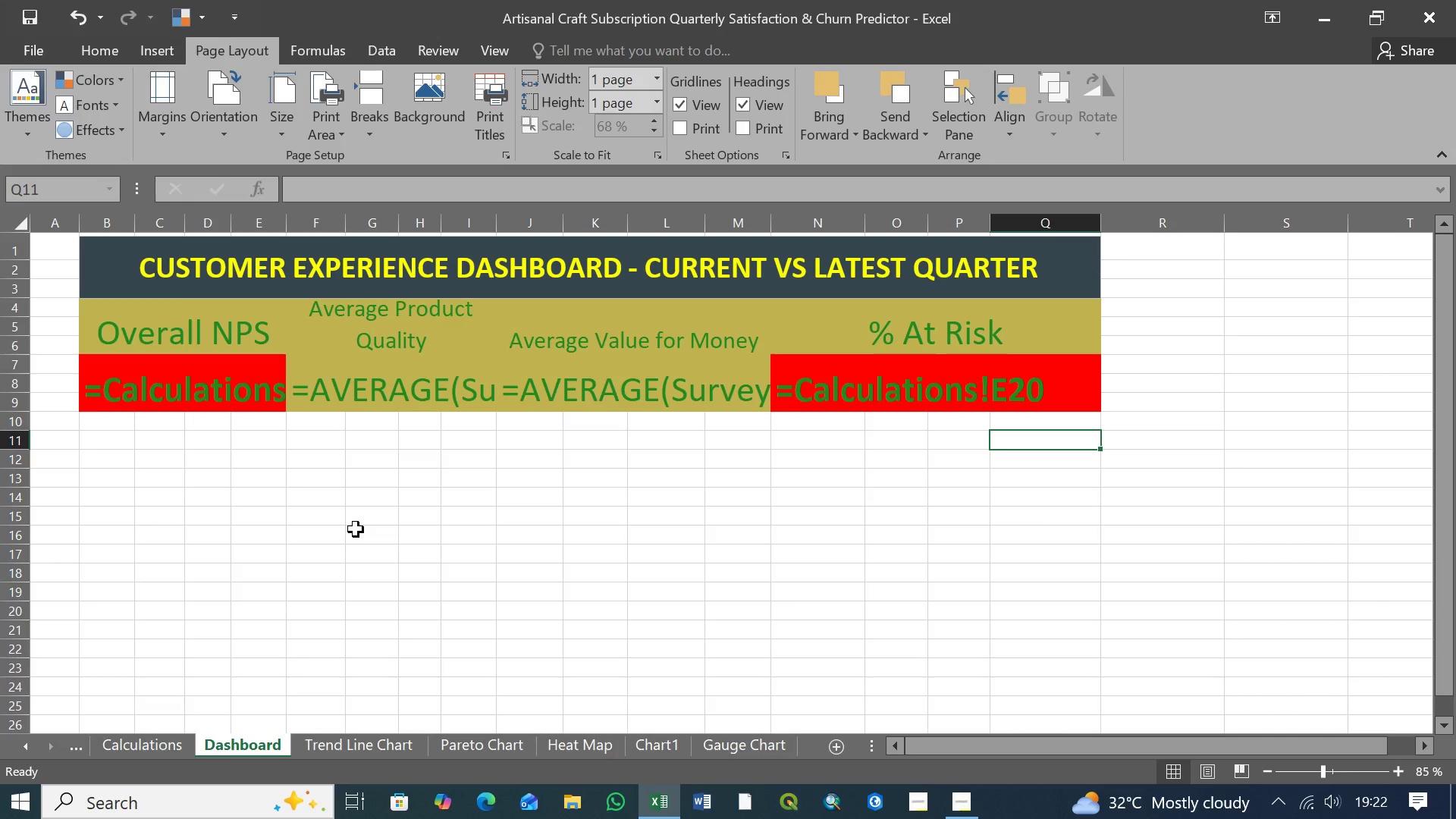 
left_click([450, 392])
 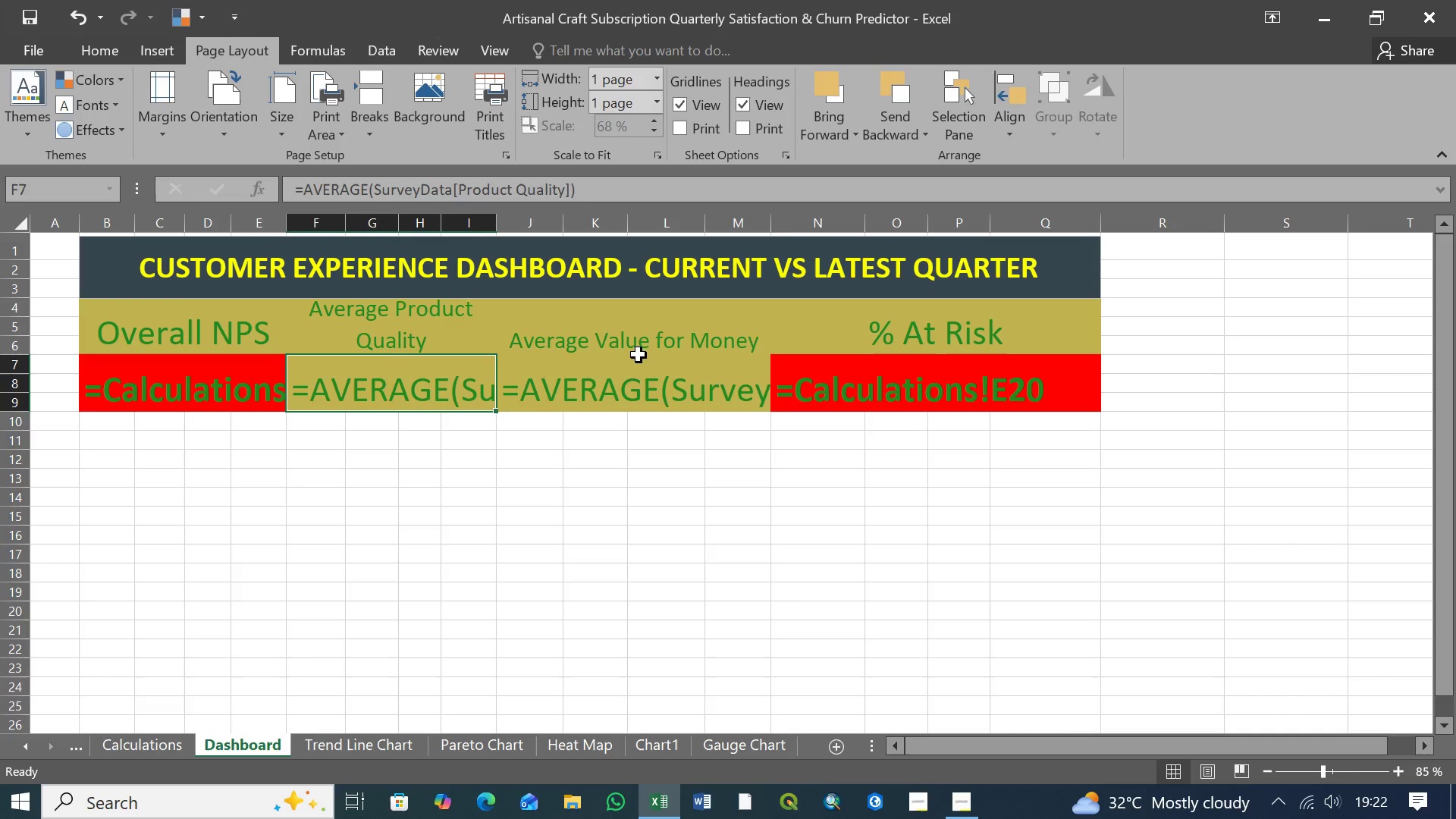 
left_click([642, 355])
 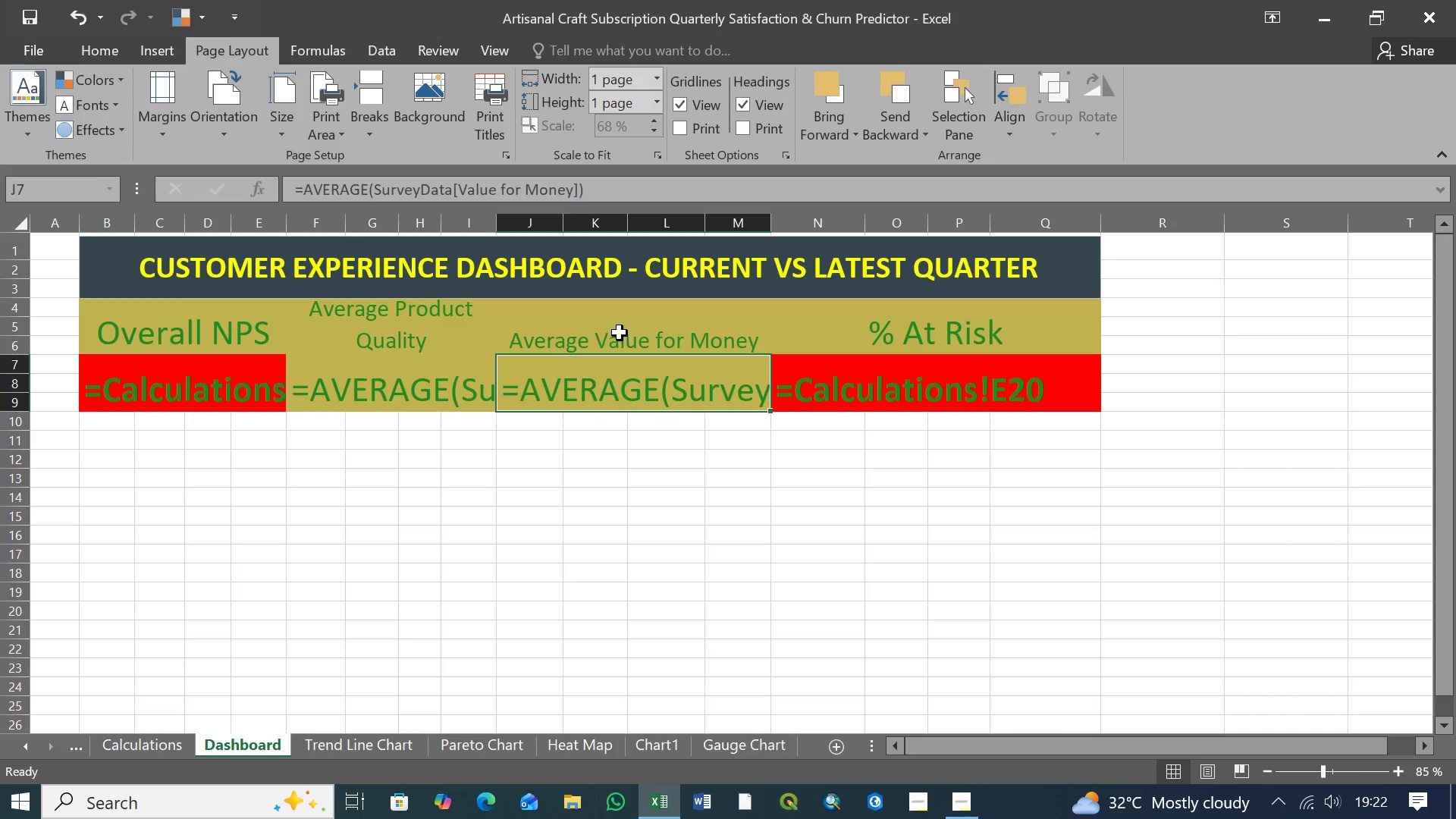 
left_click([617, 328])
 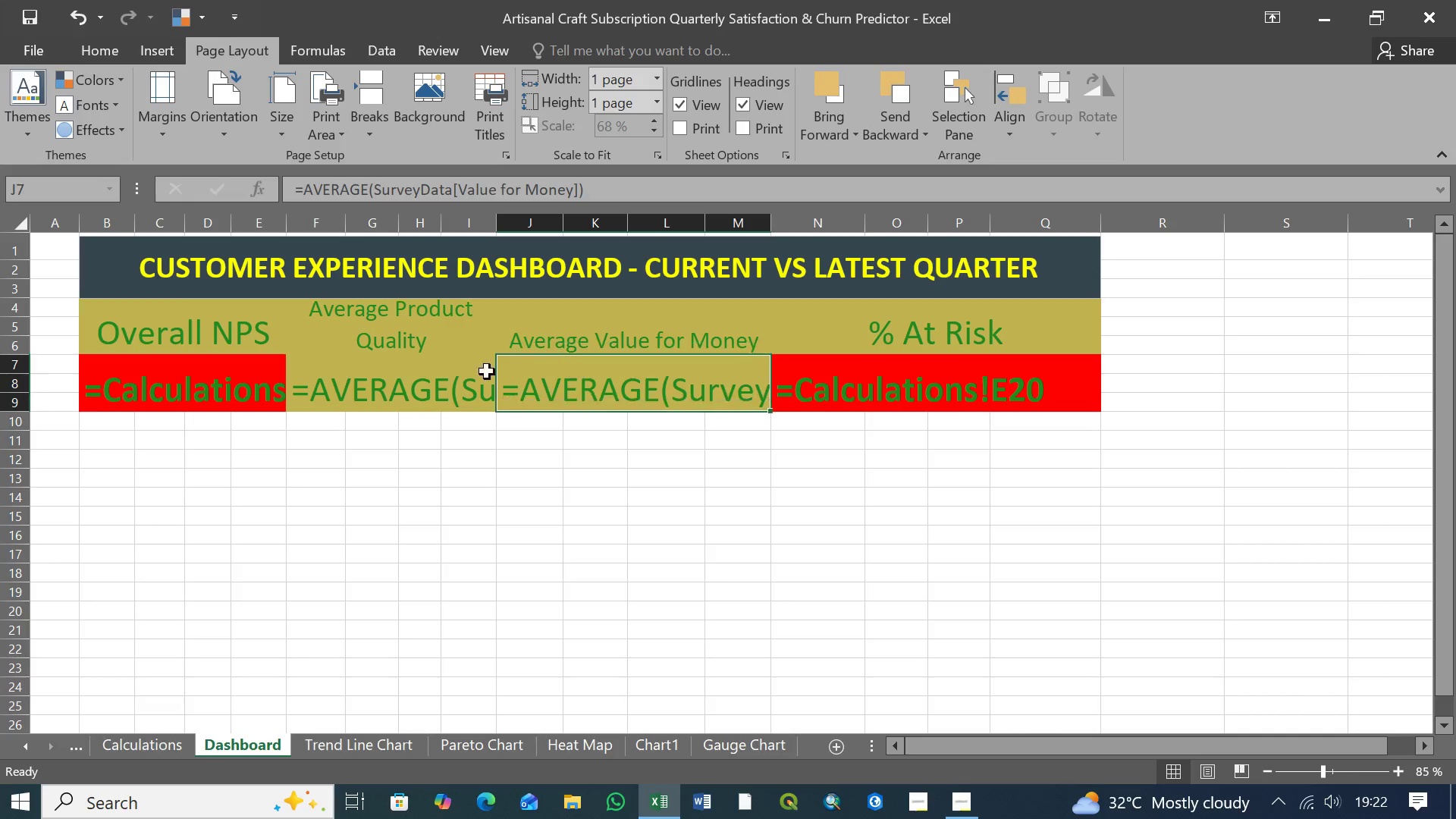 
double_click([400, 367])
 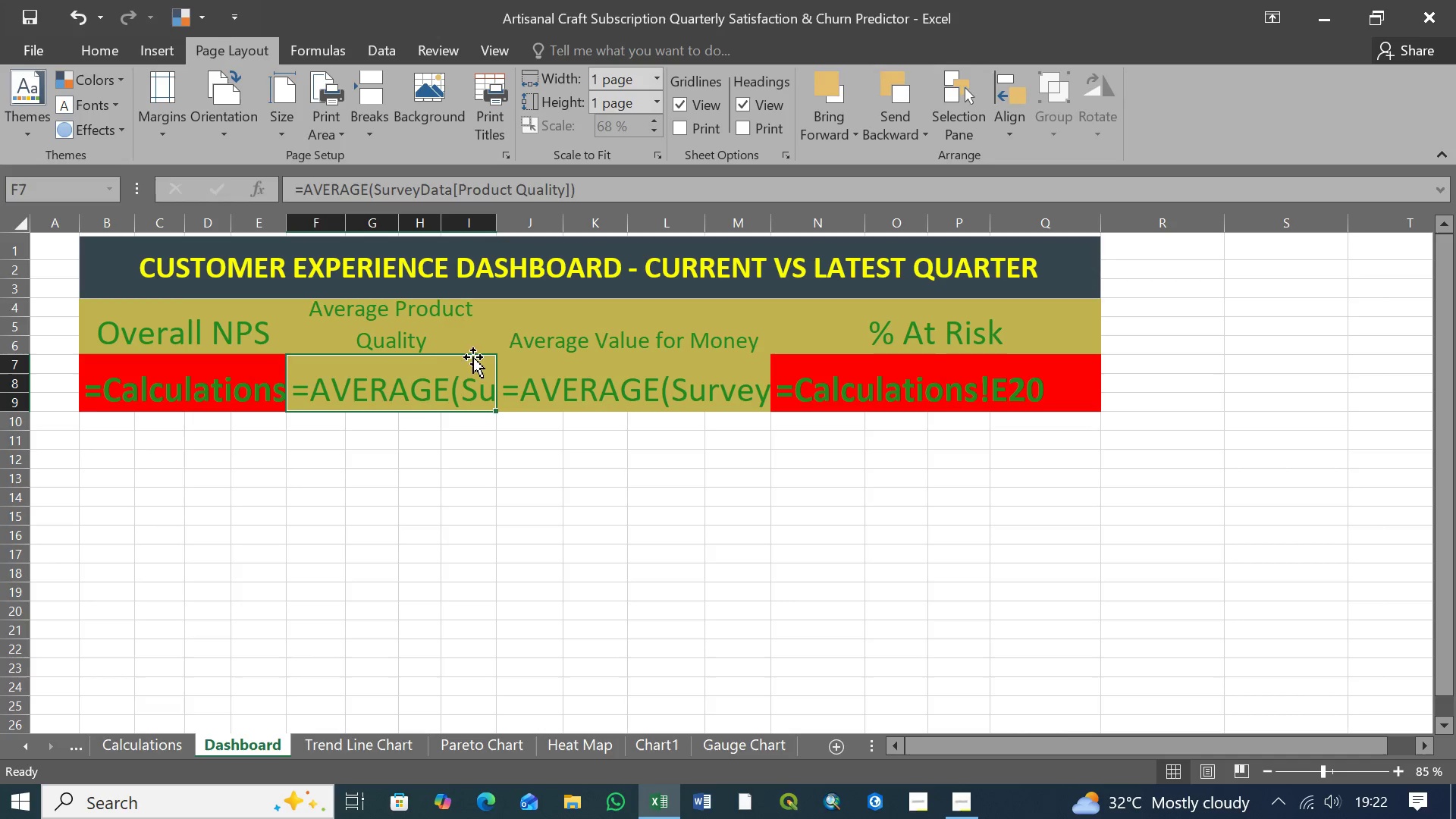 
left_click([533, 328])
 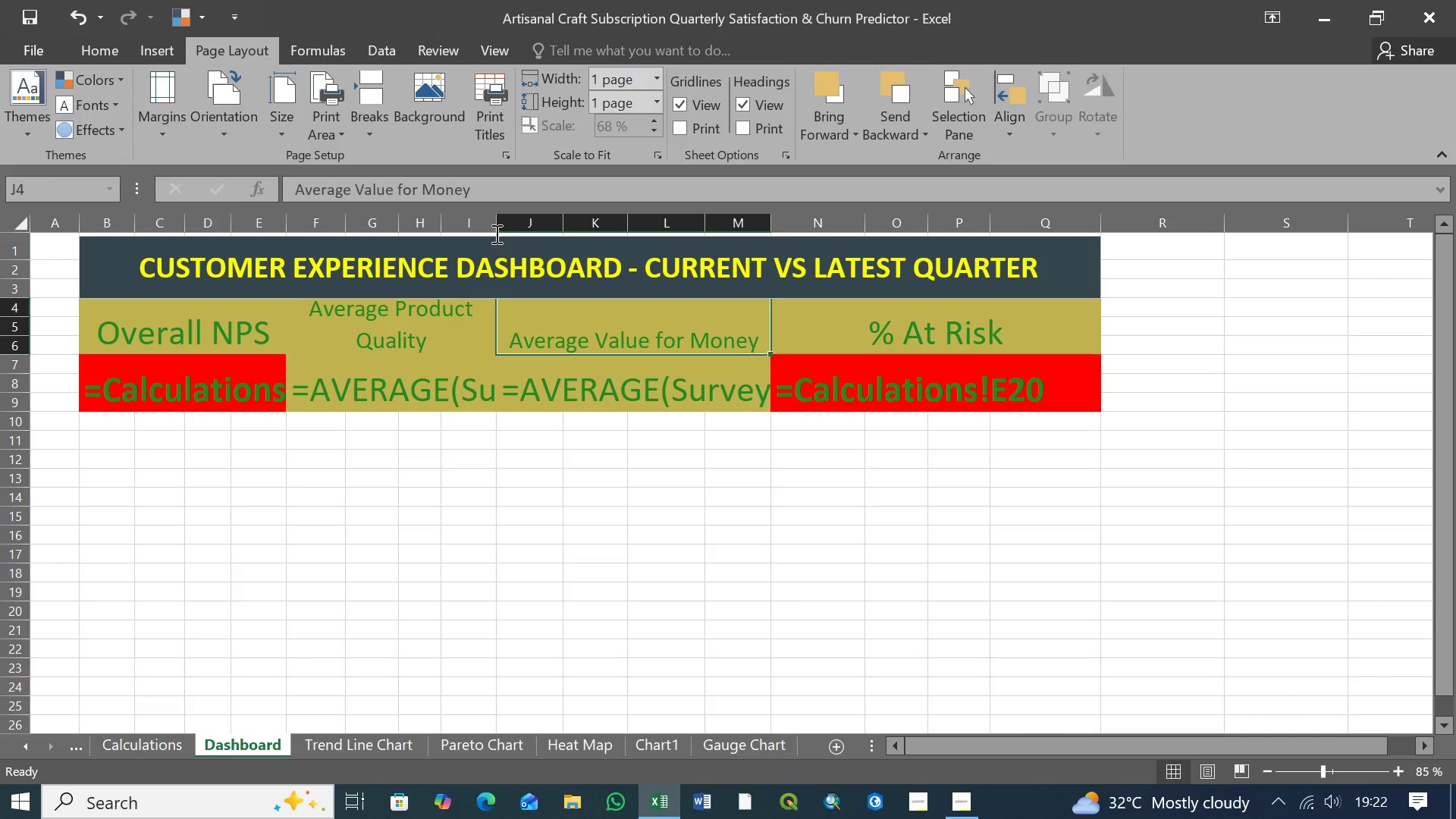 
left_click_drag(start_coordinate=[495, 226], to_coordinate=[504, 225])
 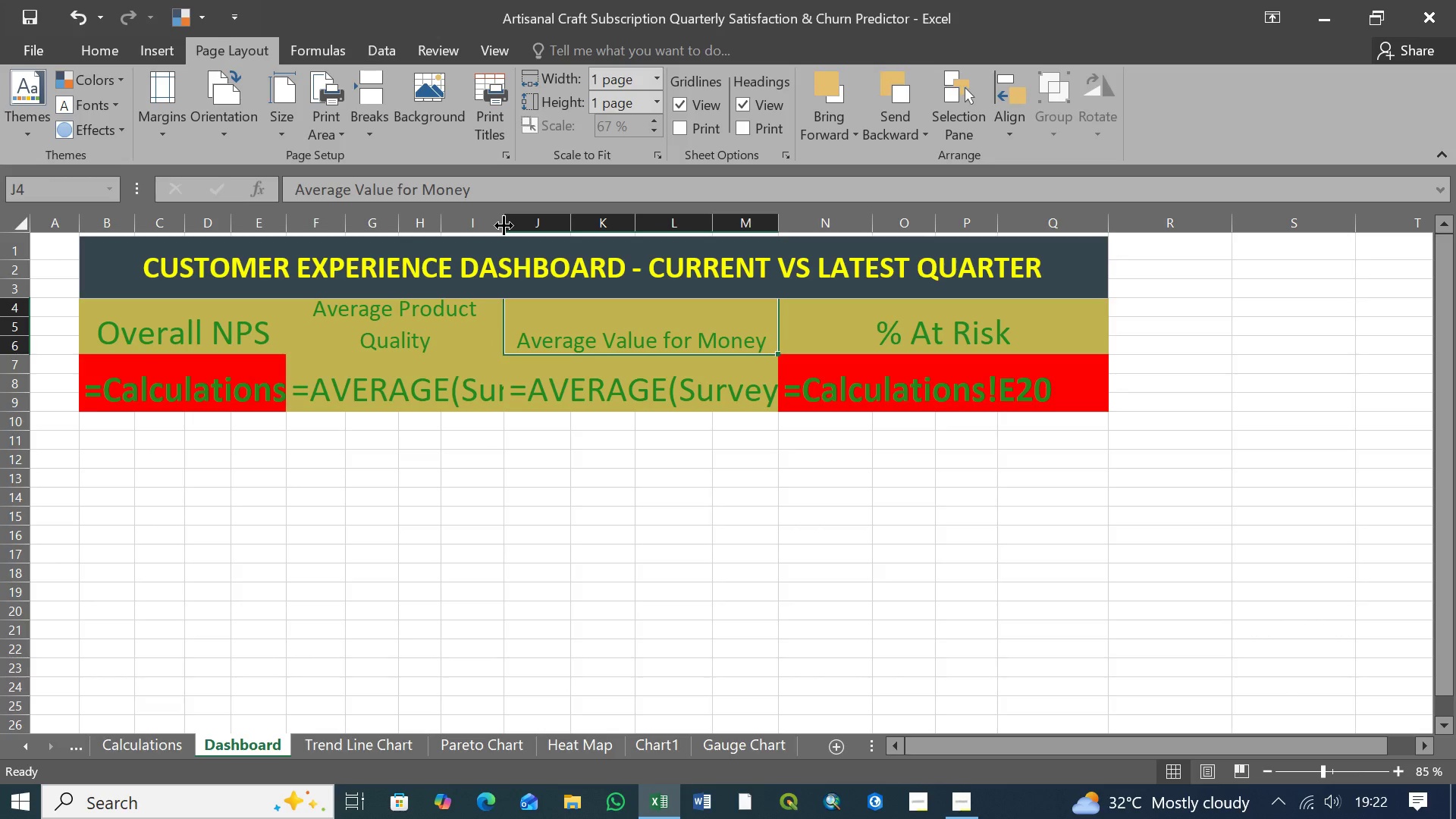 
left_click_drag(start_coordinate=[504, 225], to_coordinate=[513, 225])
 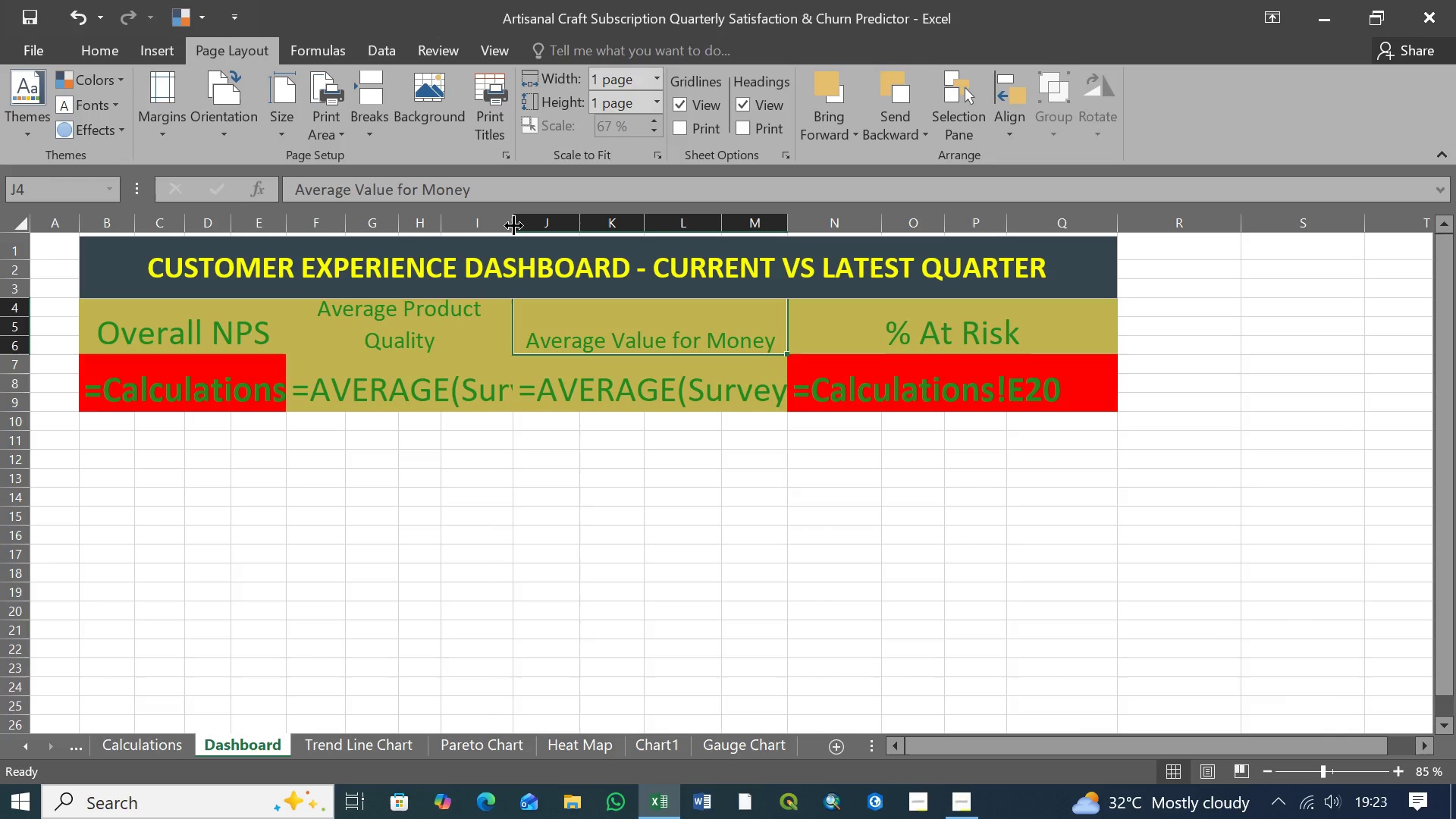 
left_click_drag(start_coordinate=[513, 225], to_coordinate=[522, 226])
 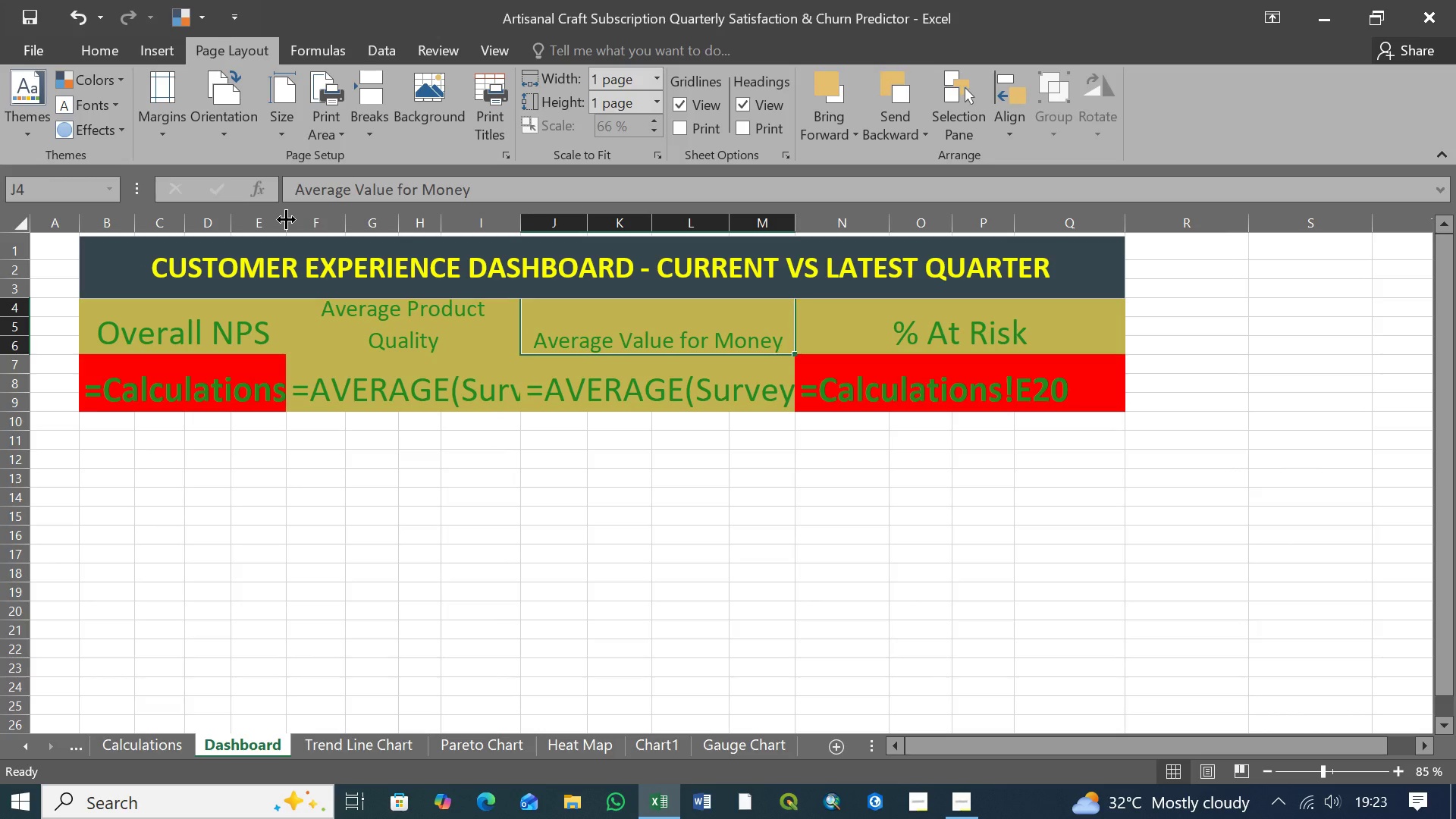 
left_click_drag(start_coordinate=[286, 219], to_coordinate=[294, 218])
 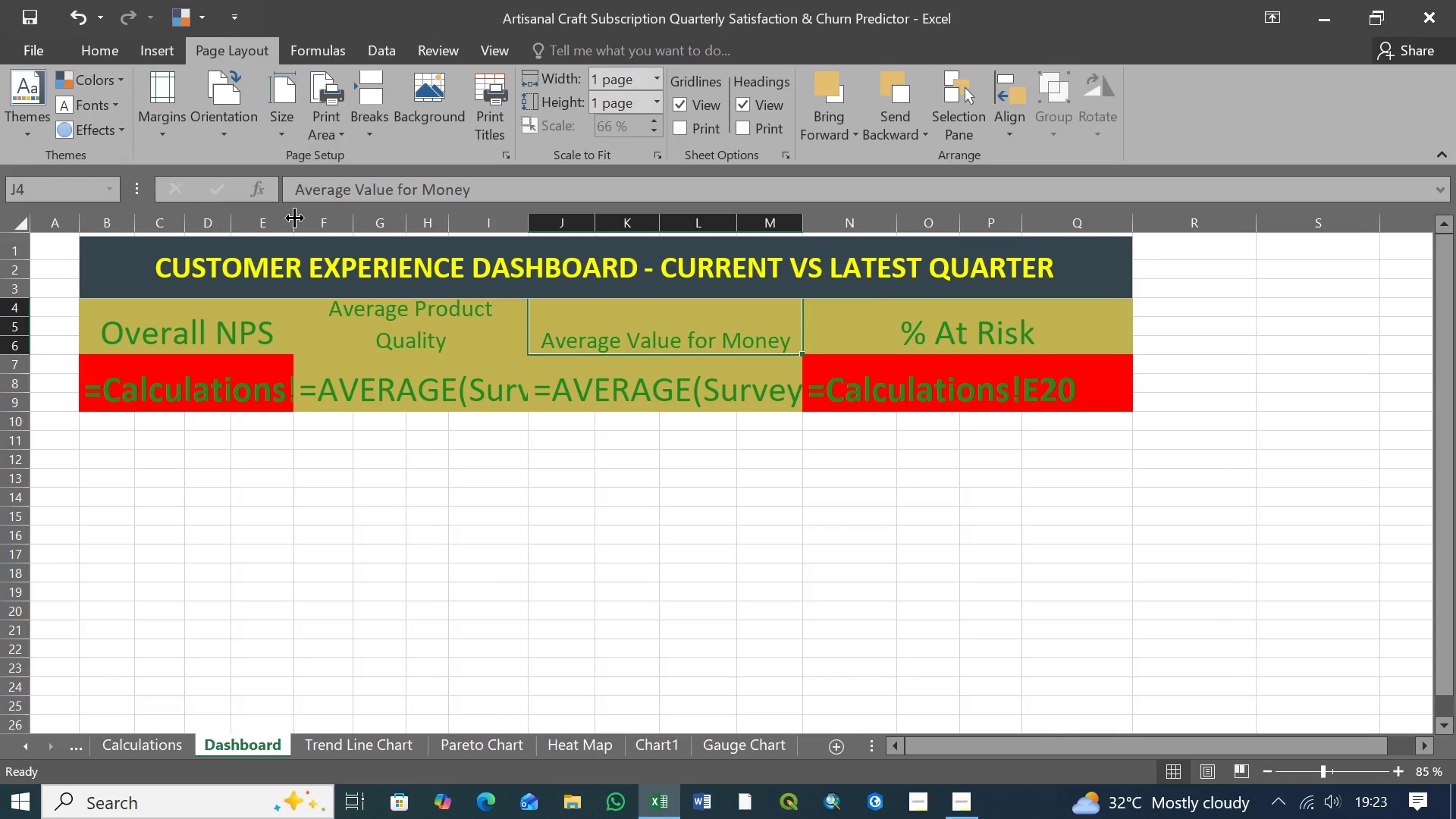 
left_click_drag(start_coordinate=[294, 218], to_coordinate=[309, 218])
 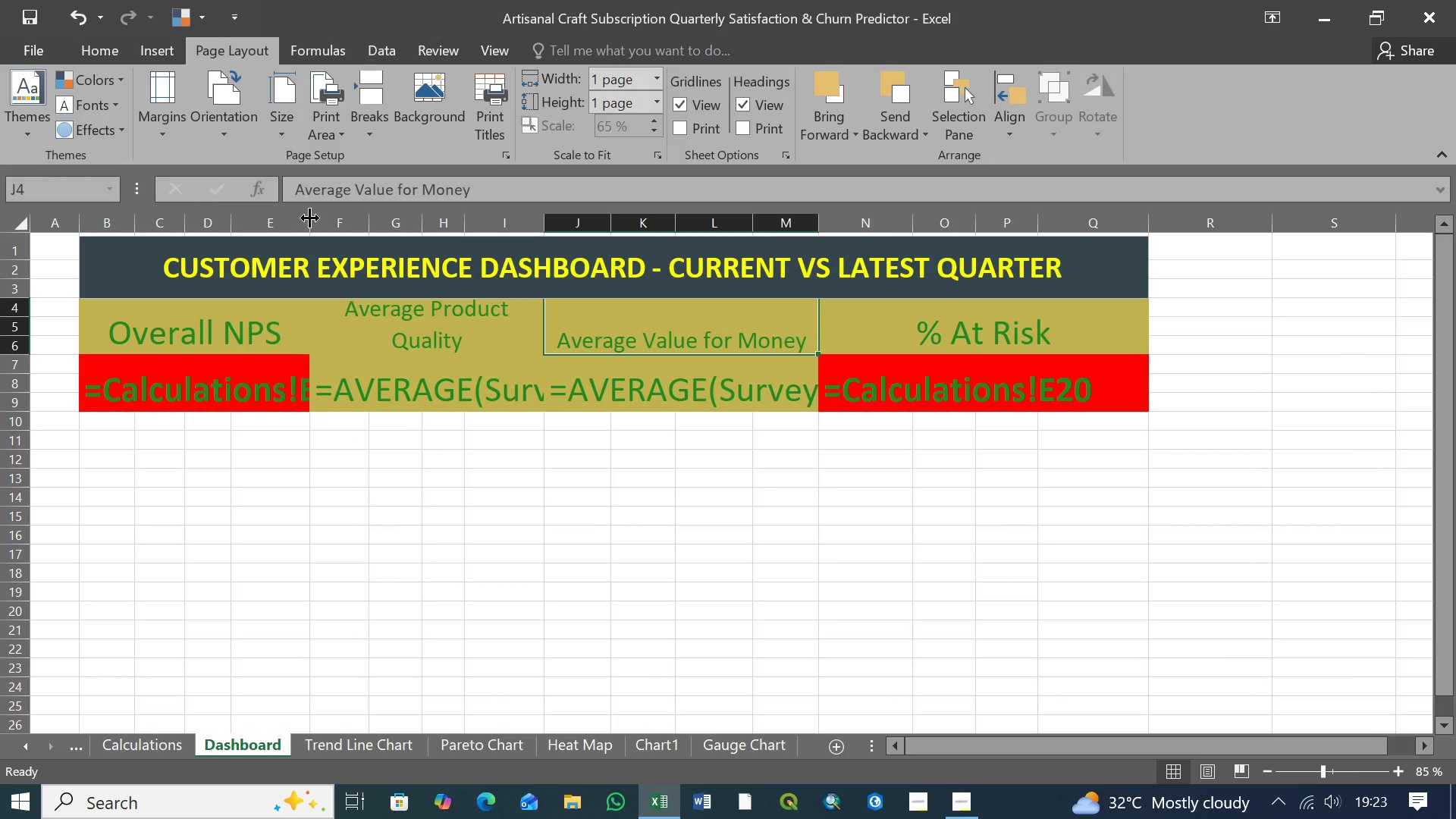 
left_click_drag(start_coordinate=[309, 218], to_coordinate=[324, 218])
 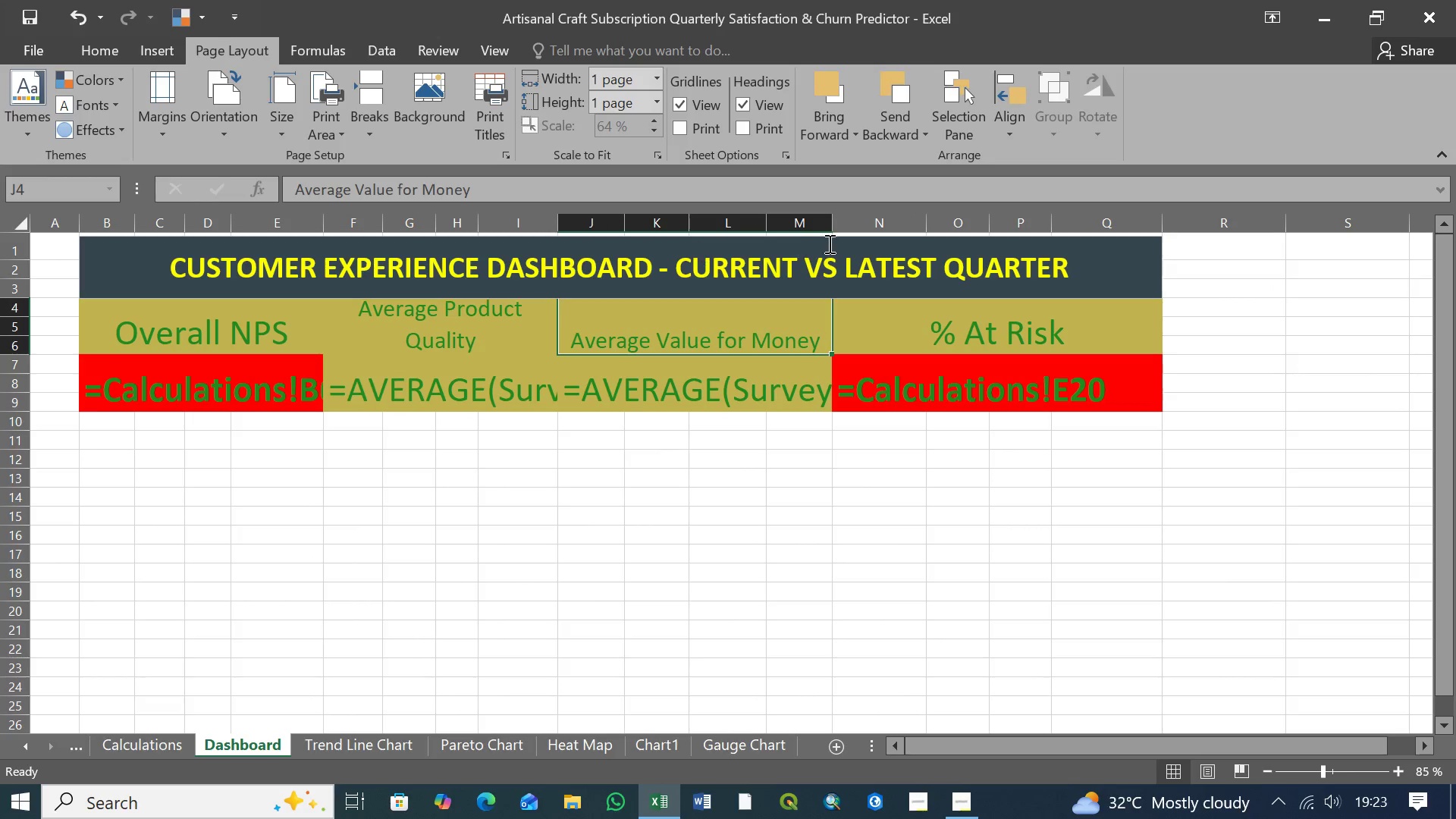 
wait(5.58)
 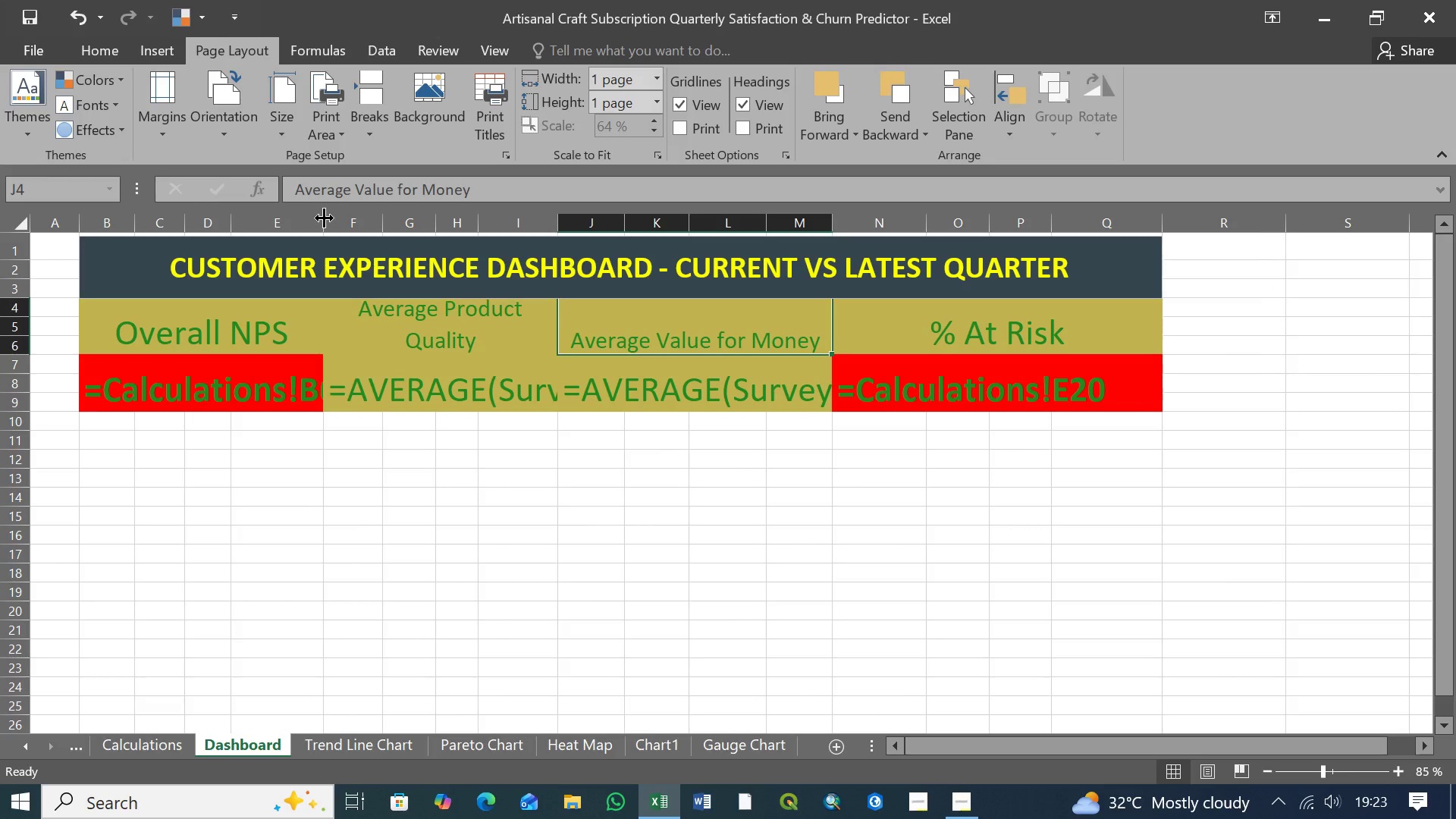 
left_click_drag(start_coordinate=[1050, 224], to_coordinate=[1071, 223])
 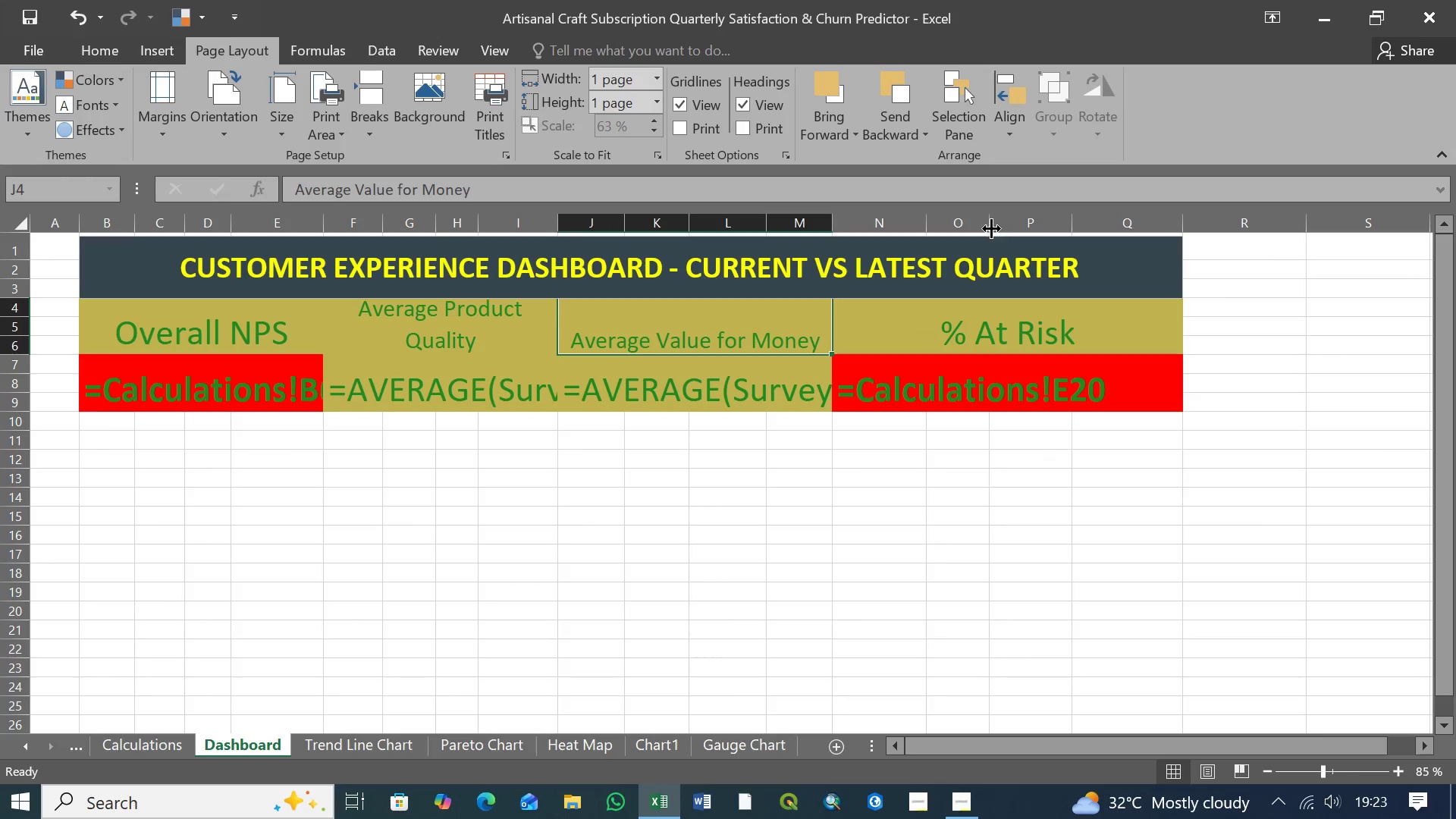 
left_click_drag(start_coordinate=[991, 228], to_coordinate=[1003, 228])
 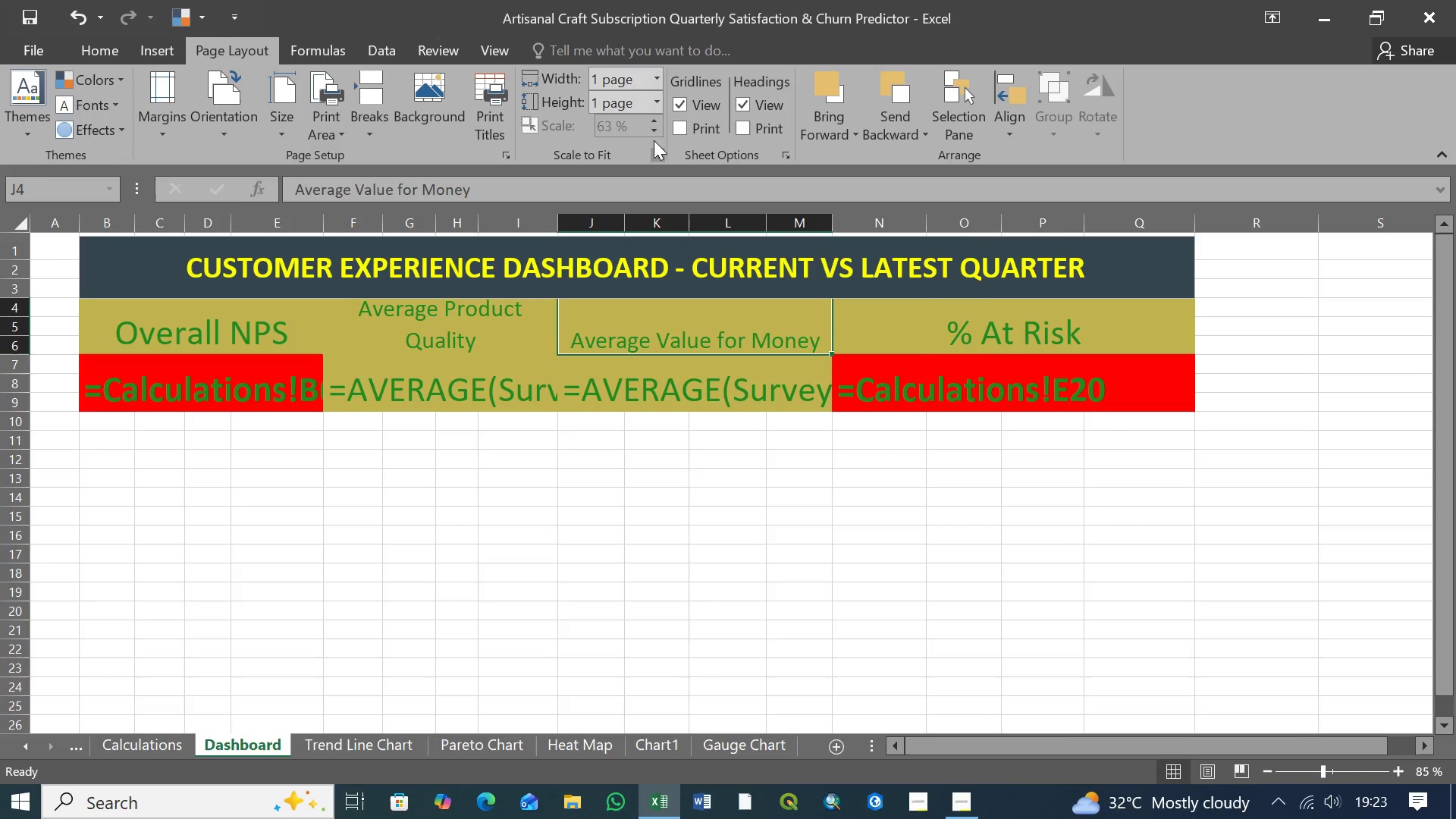 
left_click([653, 127])
 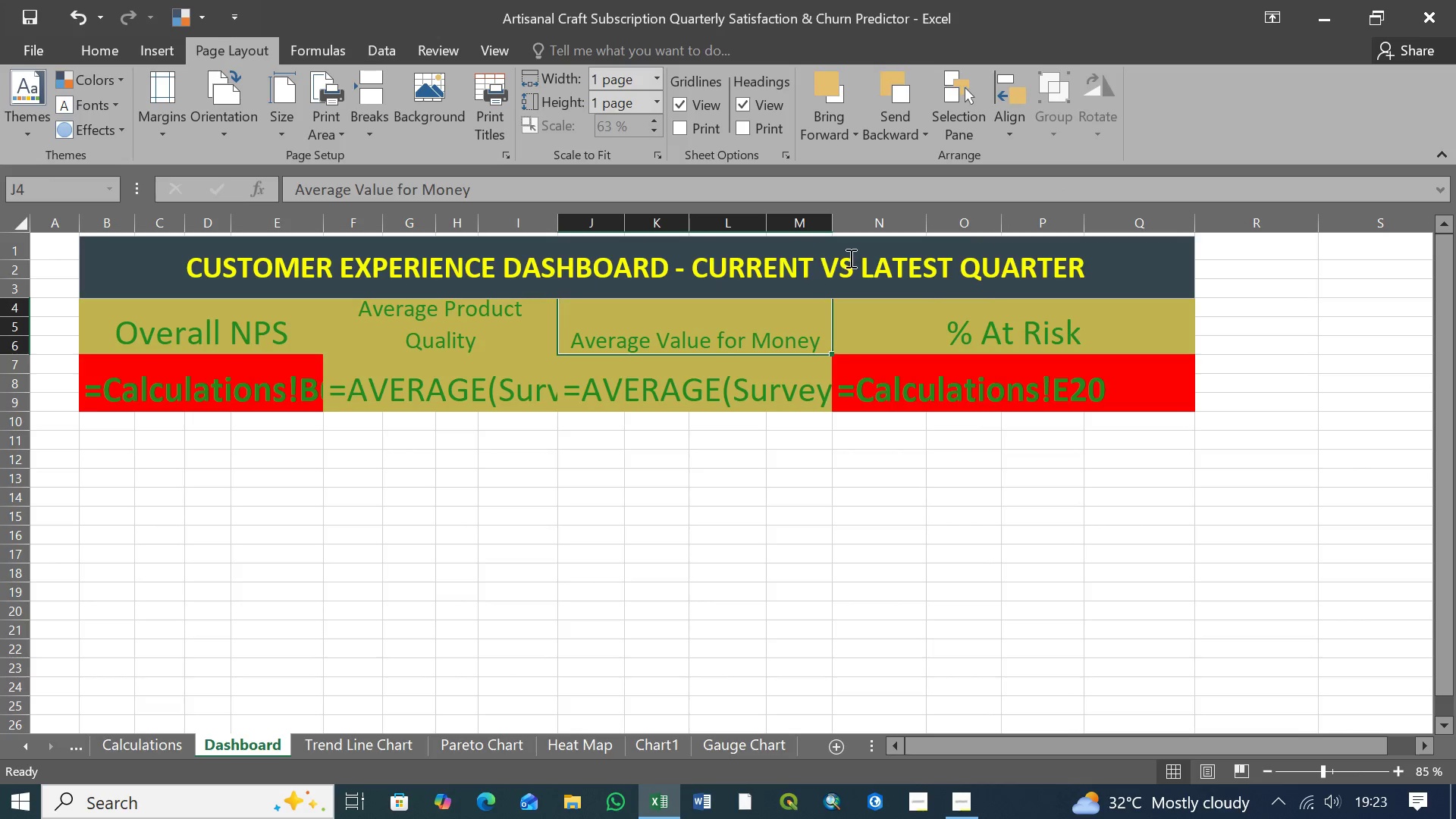 
wait(6.17)
 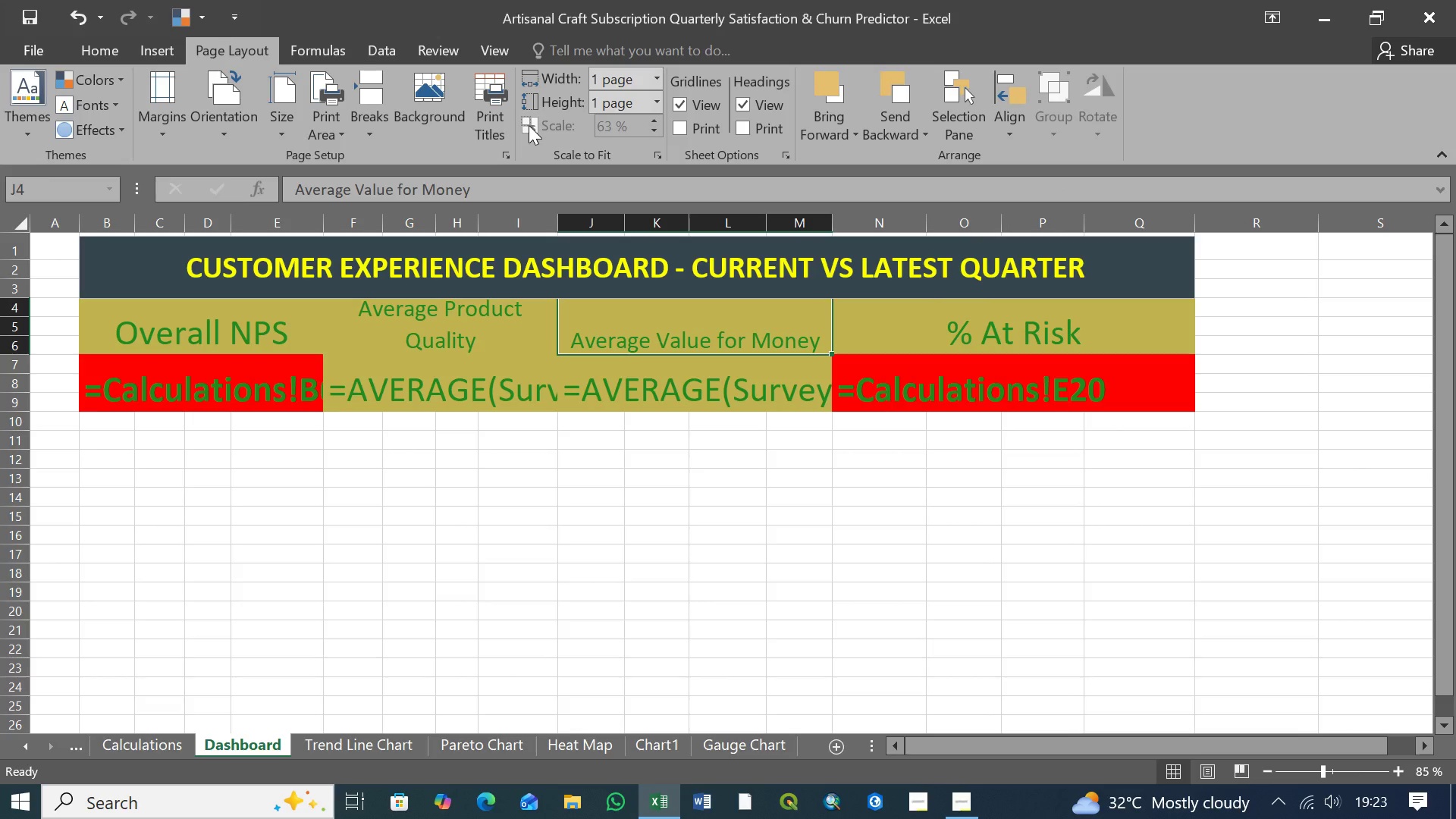 
left_click([1399, 769])
 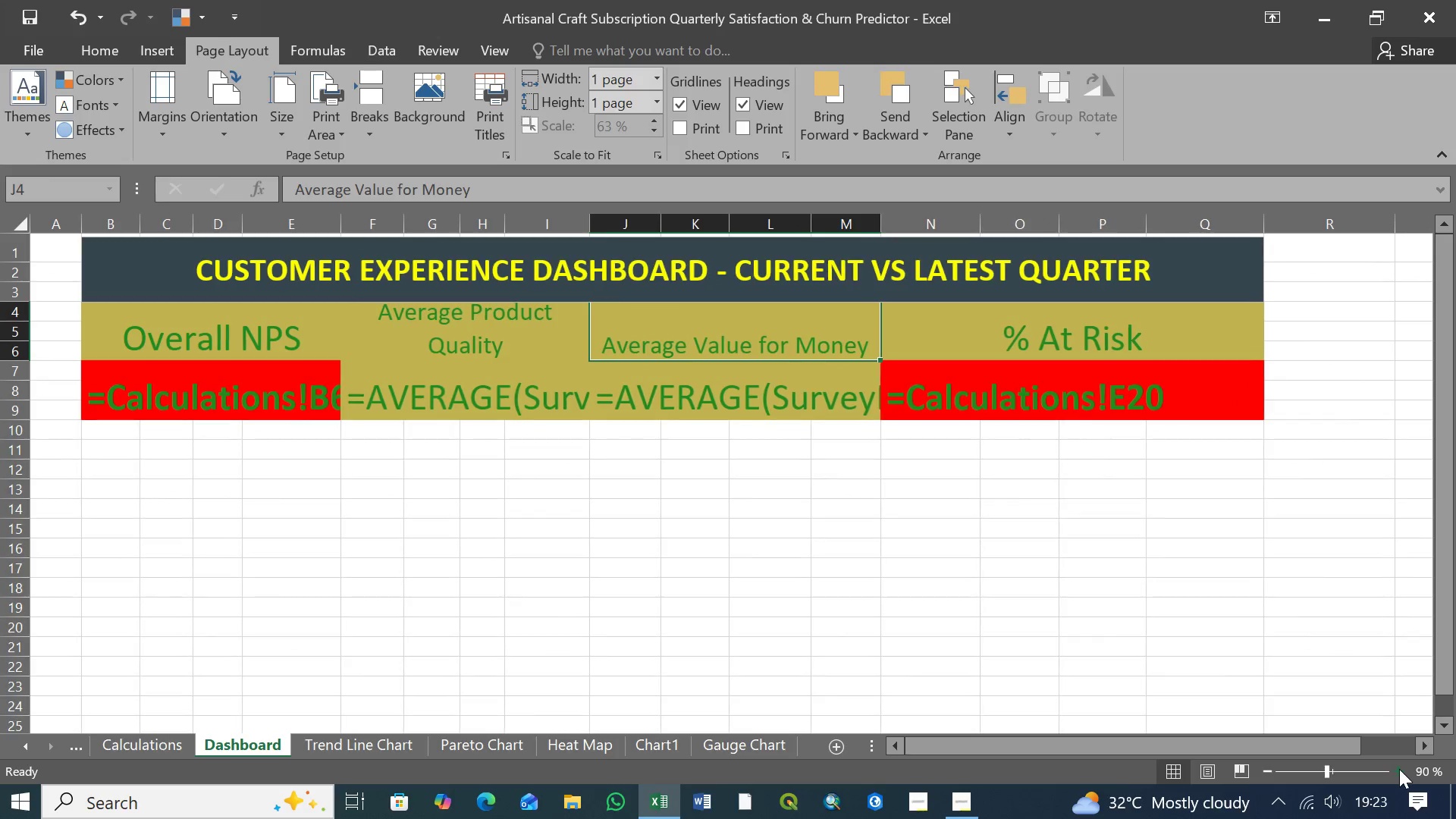 
left_click([1399, 769])
 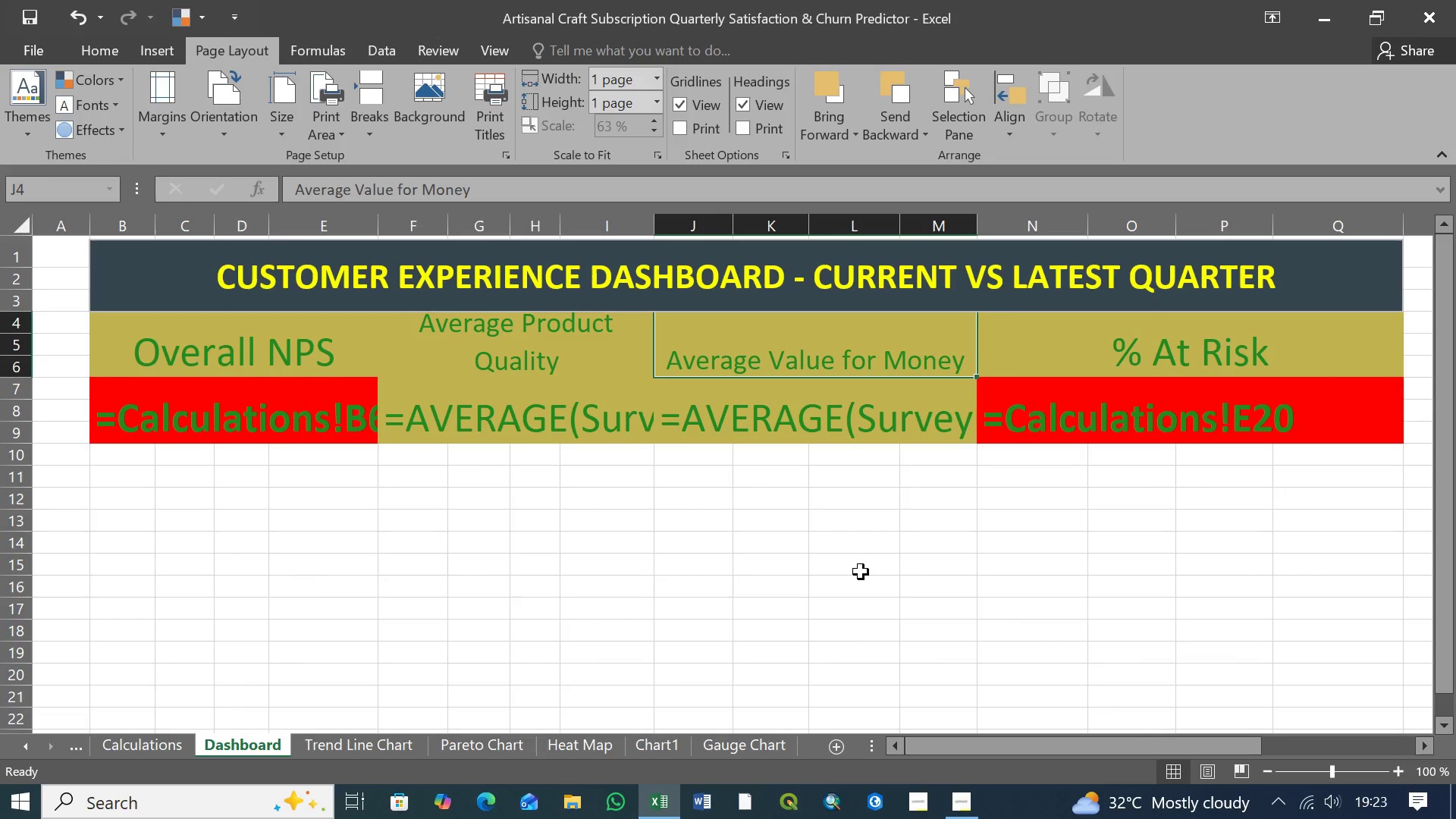 
left_click([474, 340])
 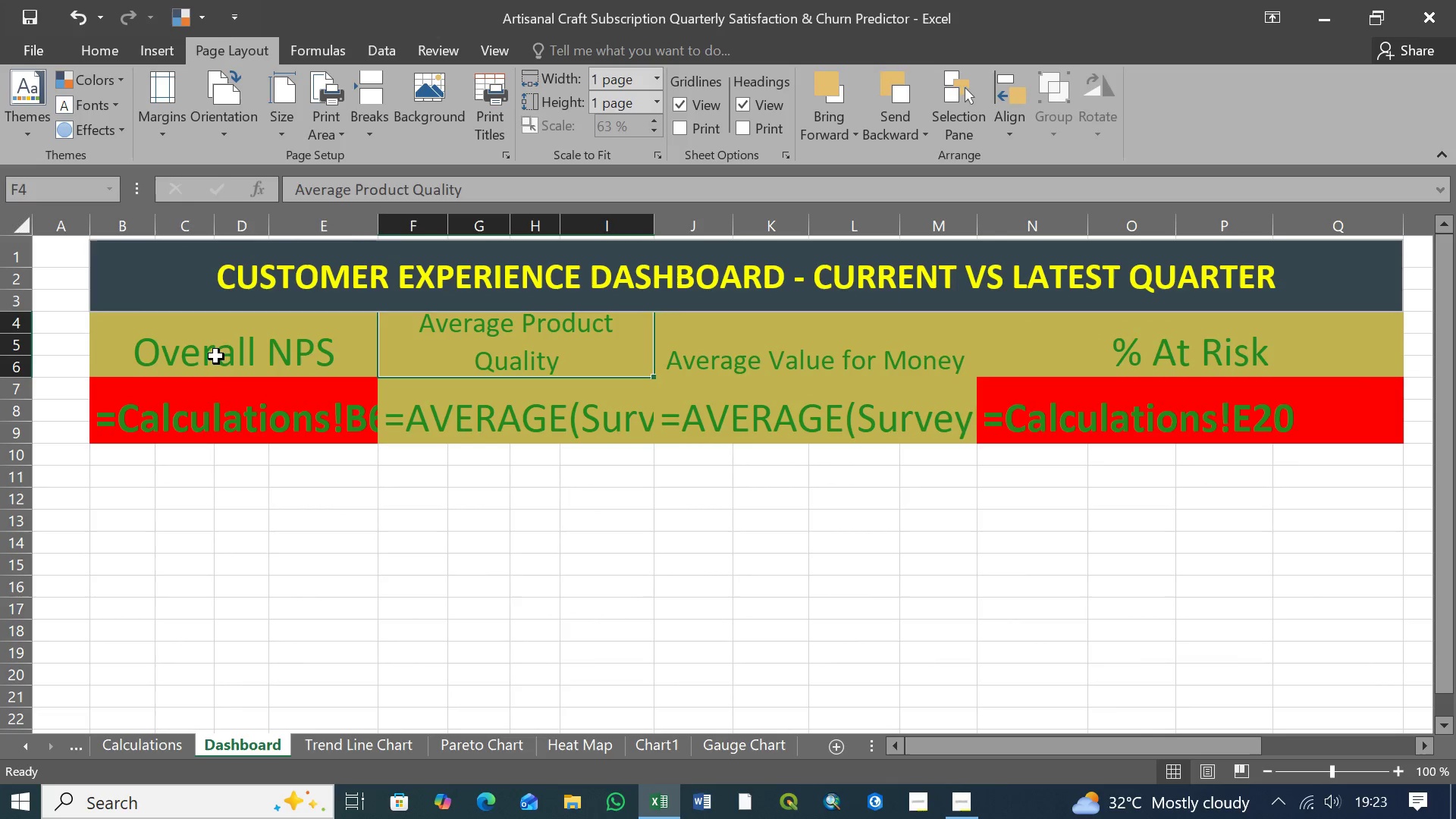 
left_click([217, 356])
 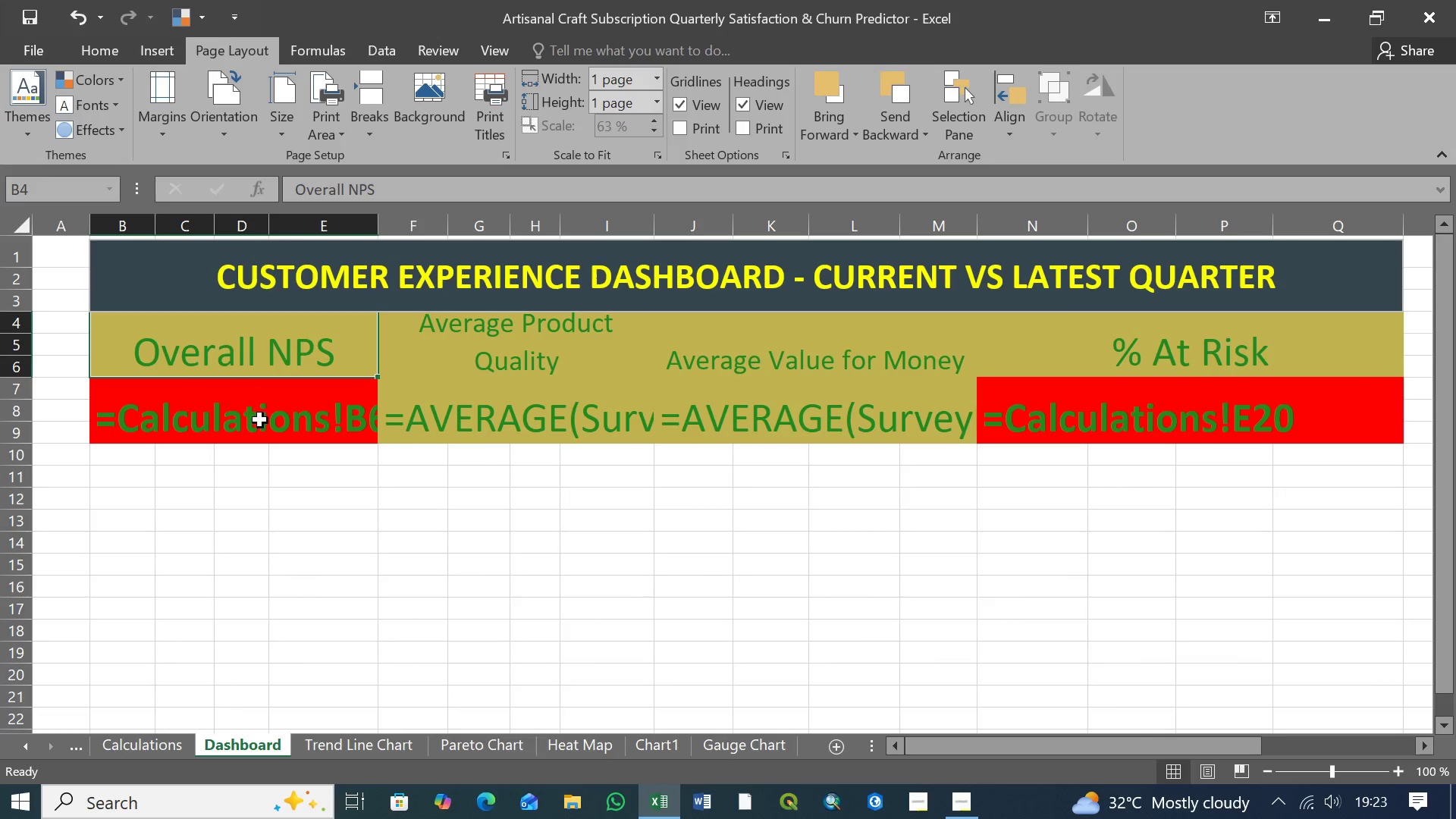 
left_click([263, 422])
 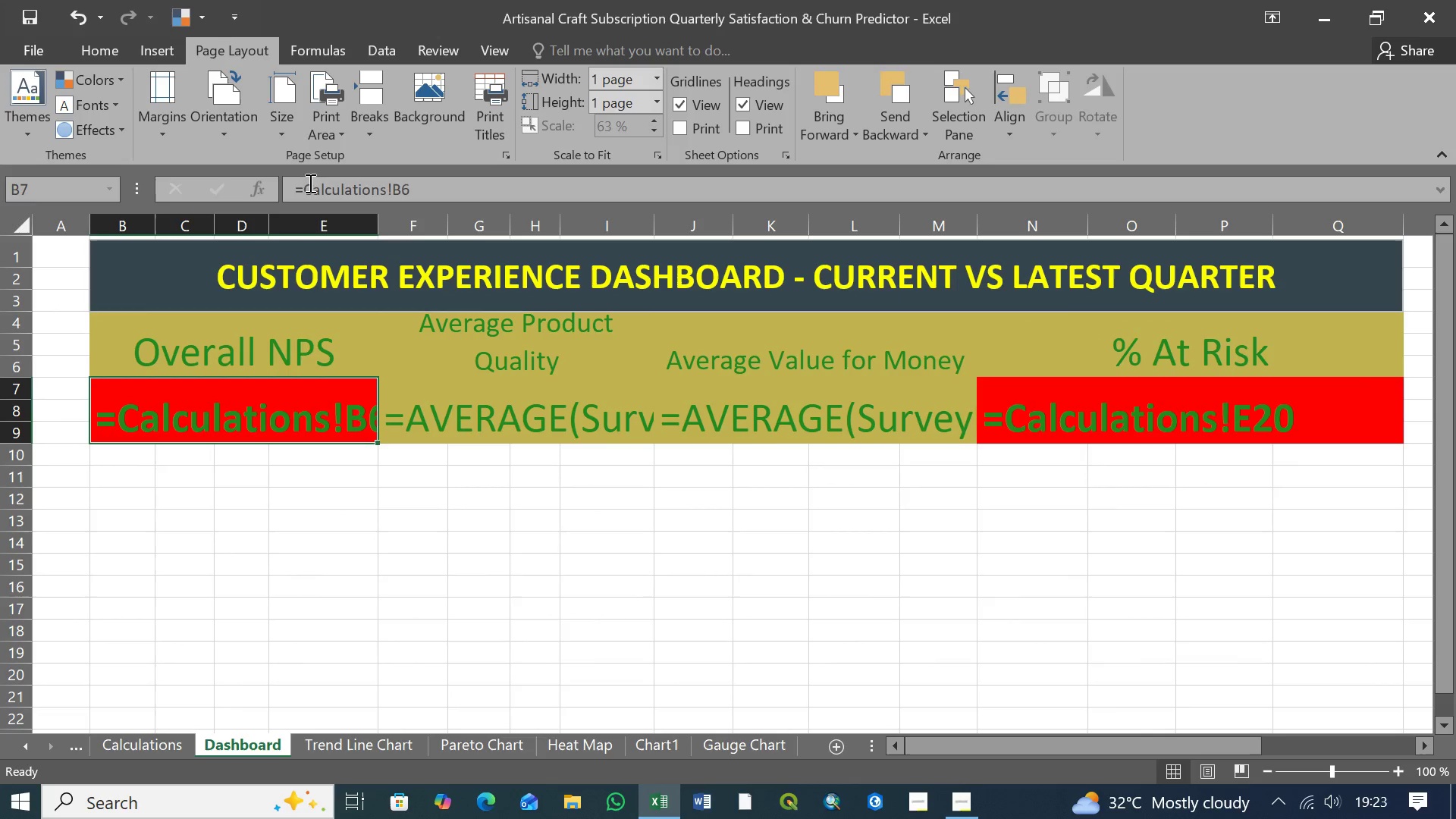 
left_click([297, 189])
 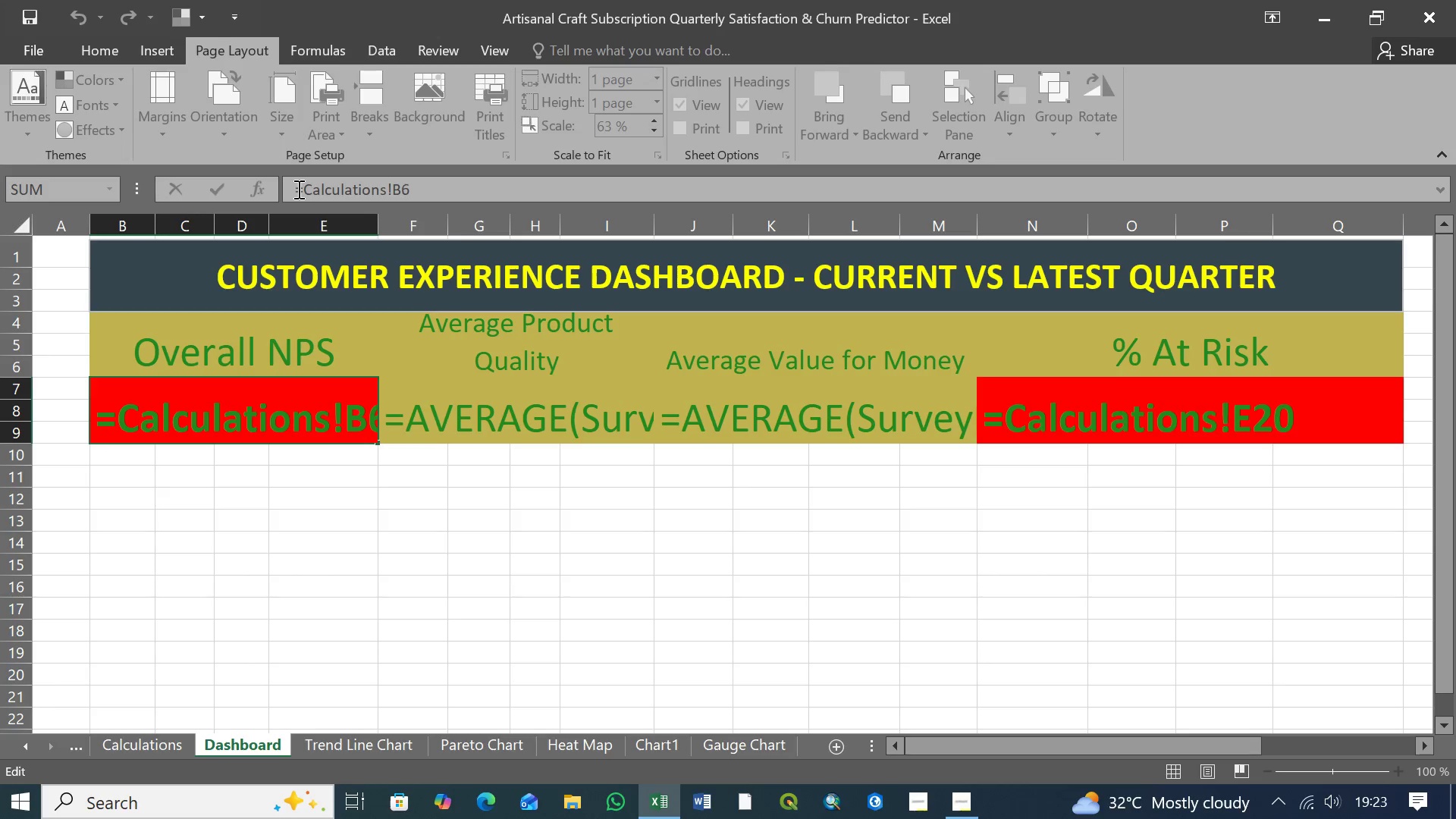 
key(Backspace)
 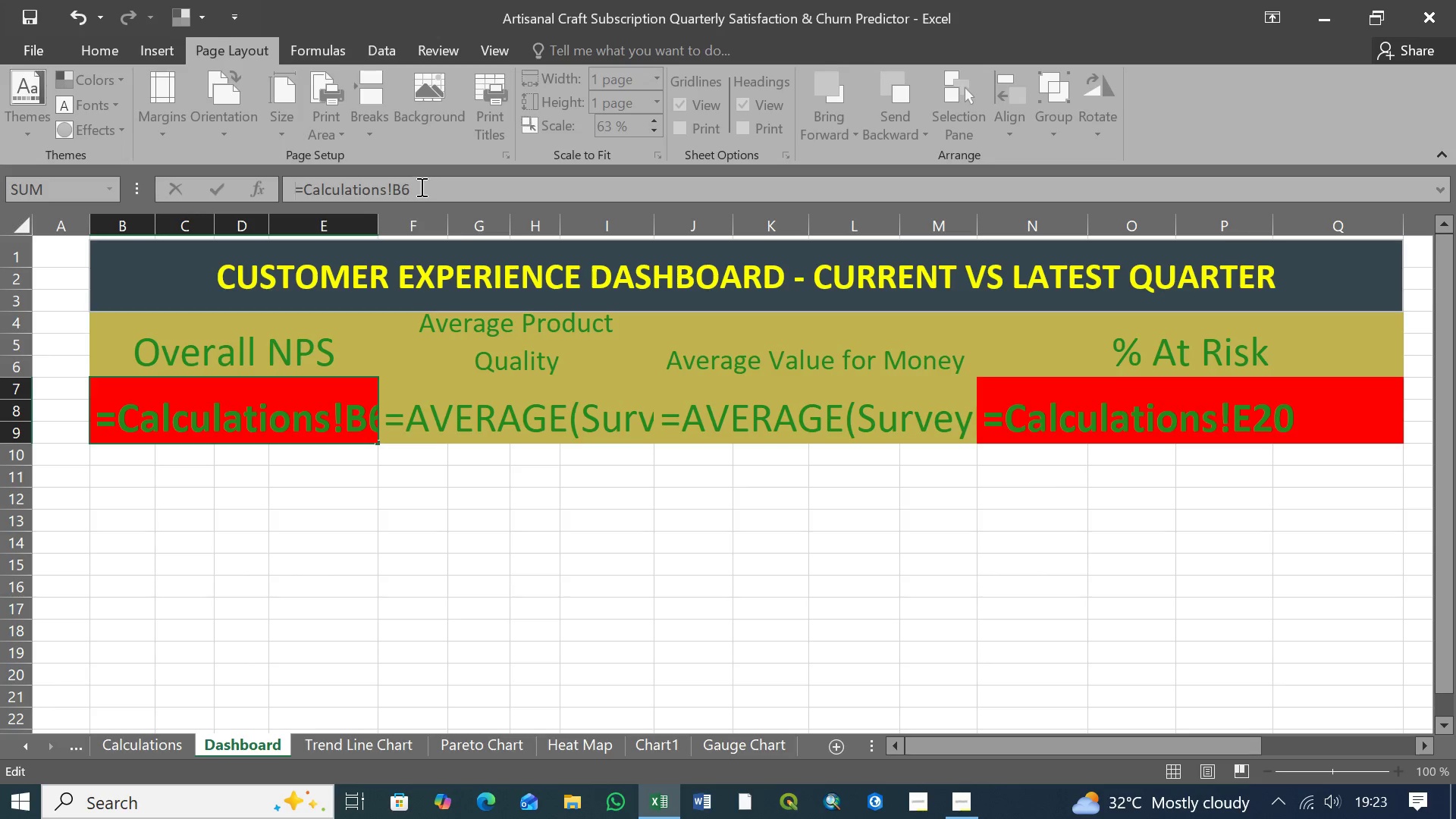 
left_click([420, 187])
 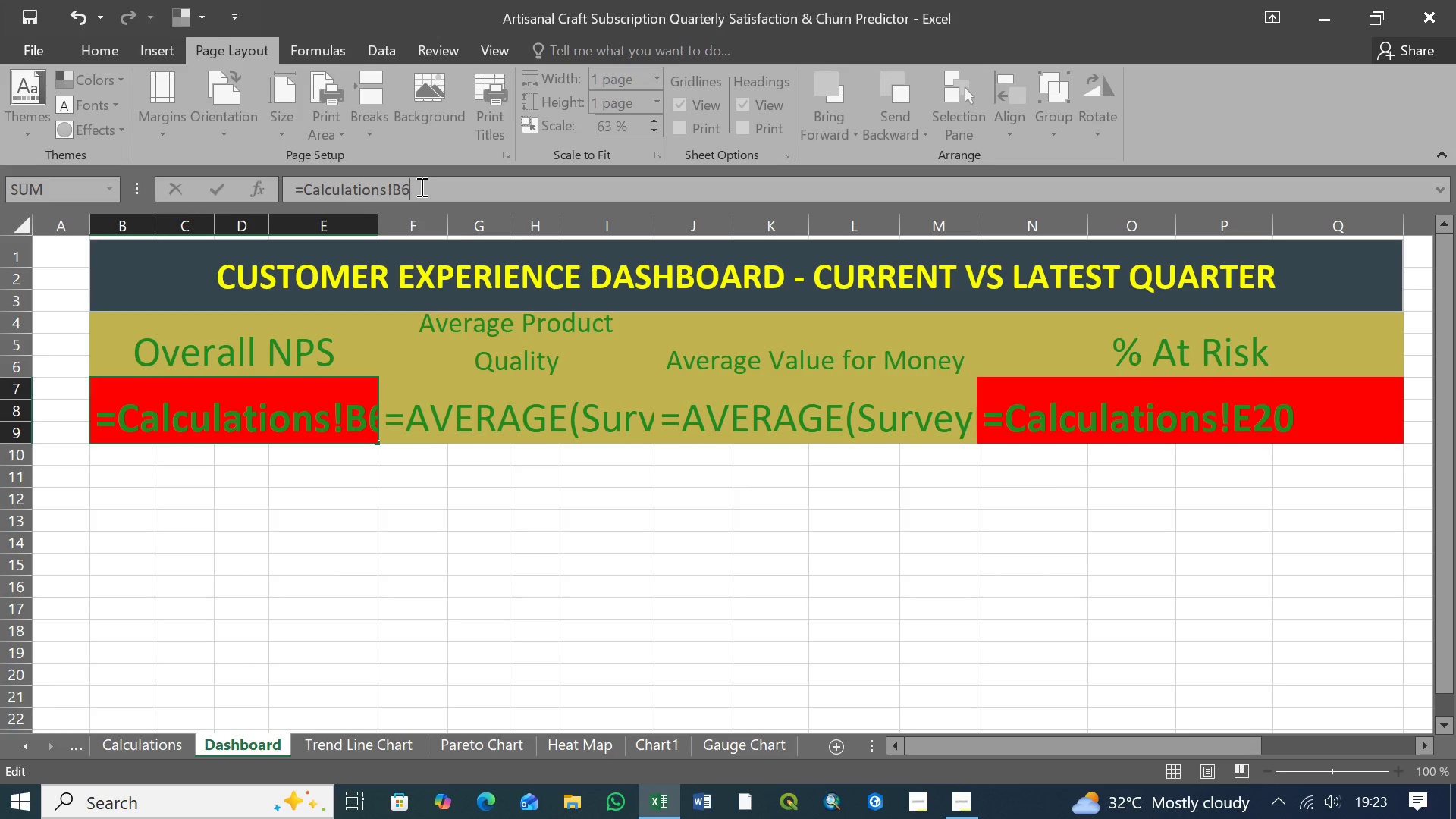 
key(Enter)
 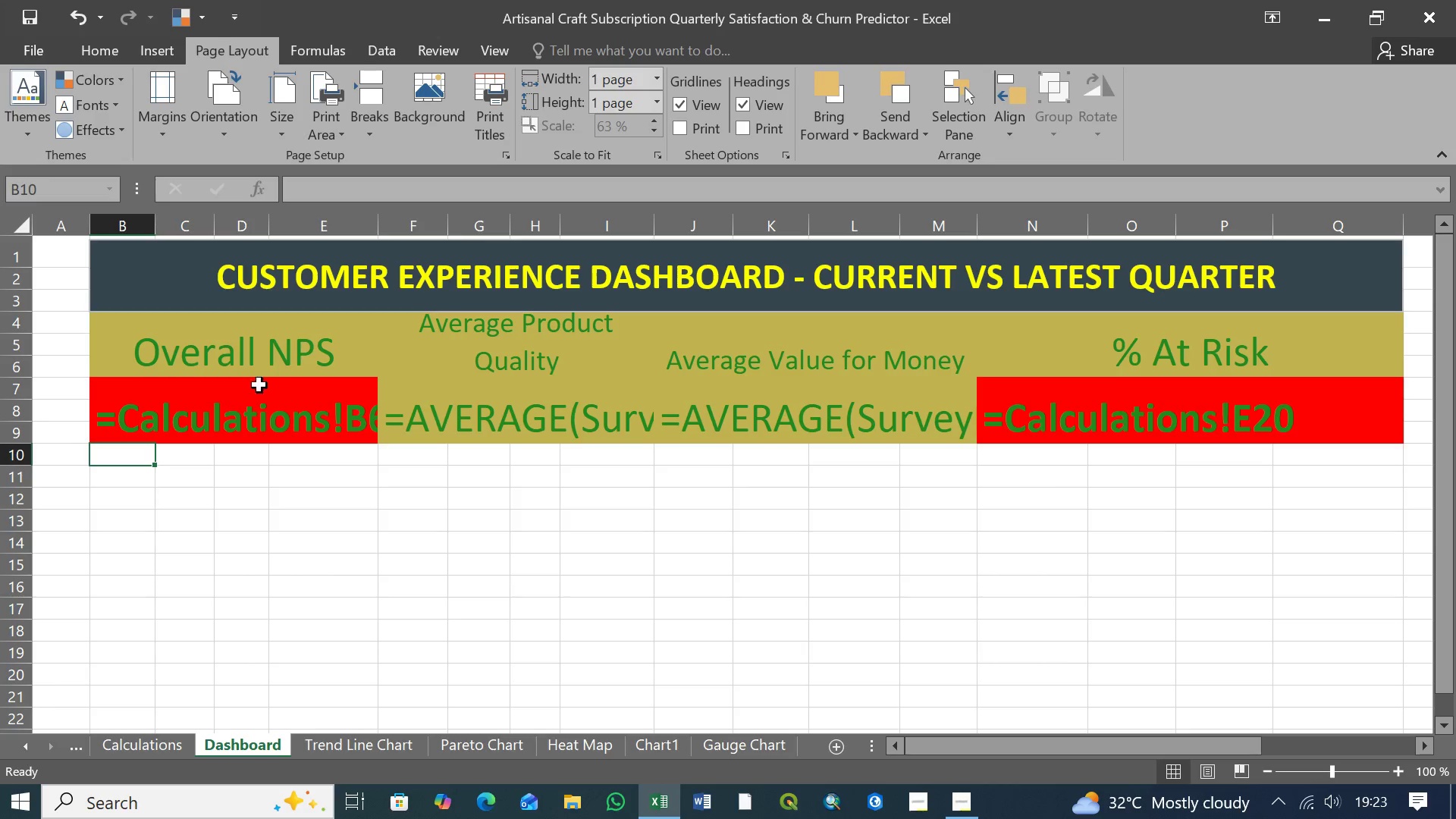 
left_click([248, 415])
 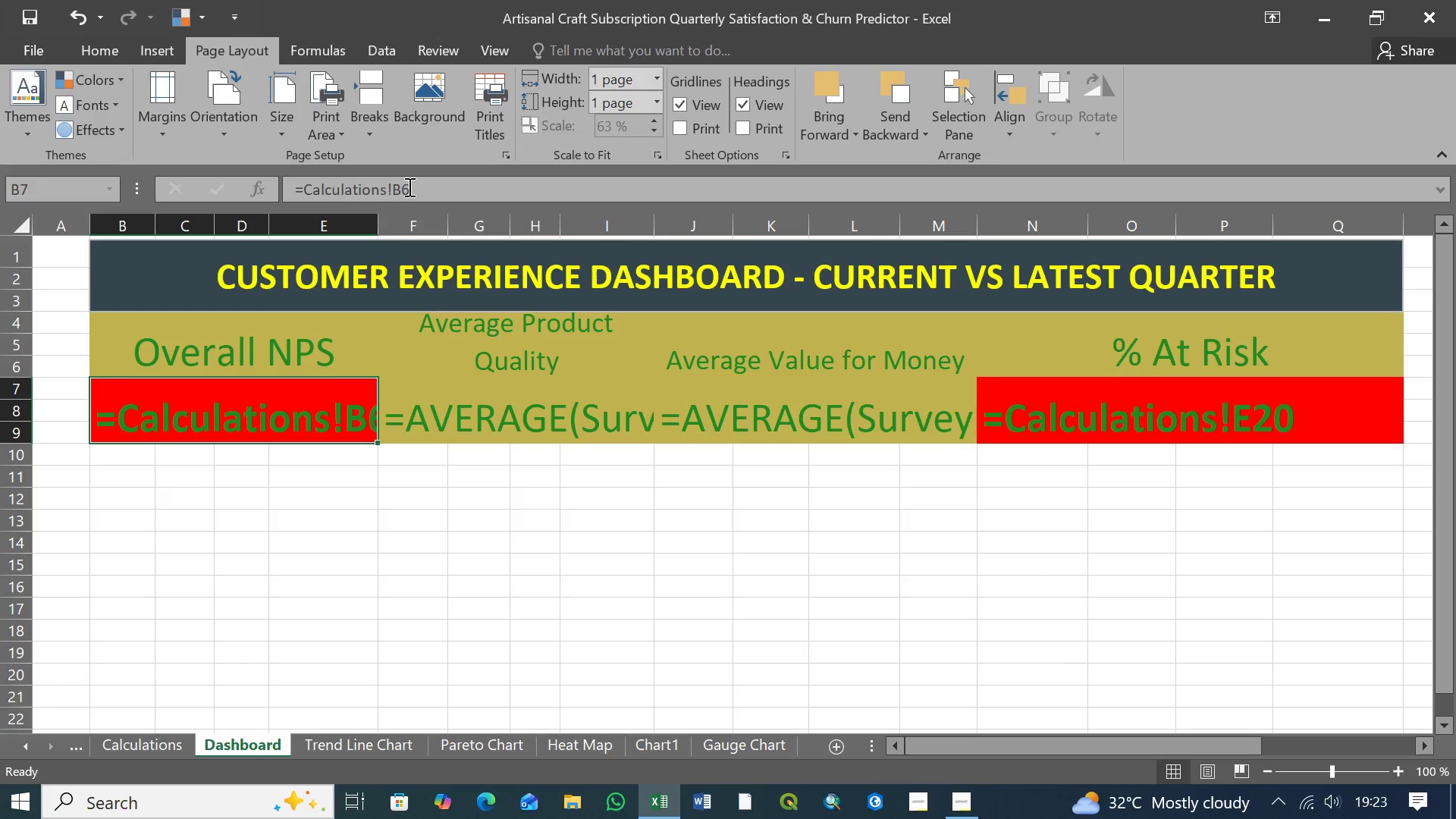 
left_click([409, 187])
 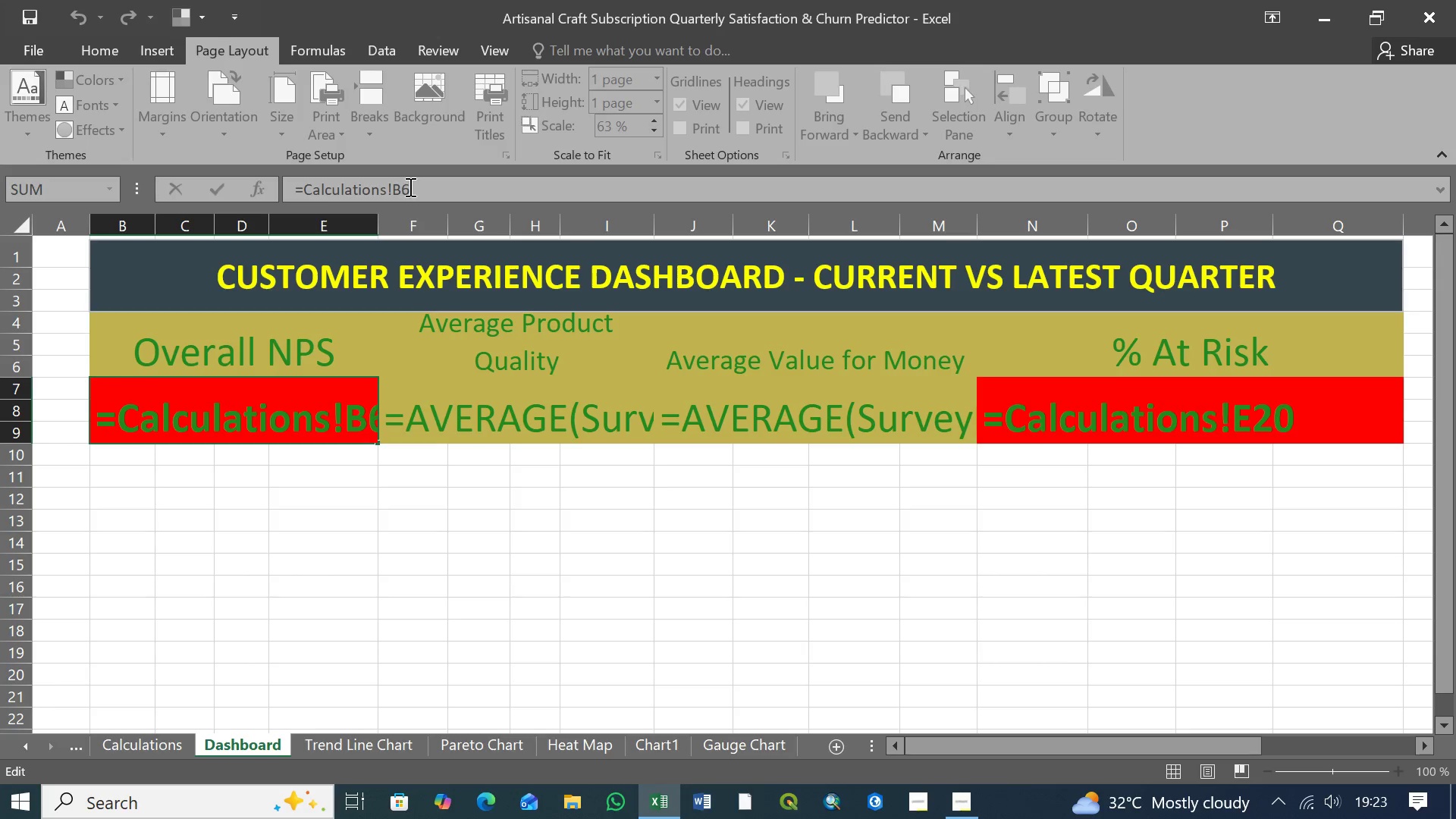 
key(Enter)
 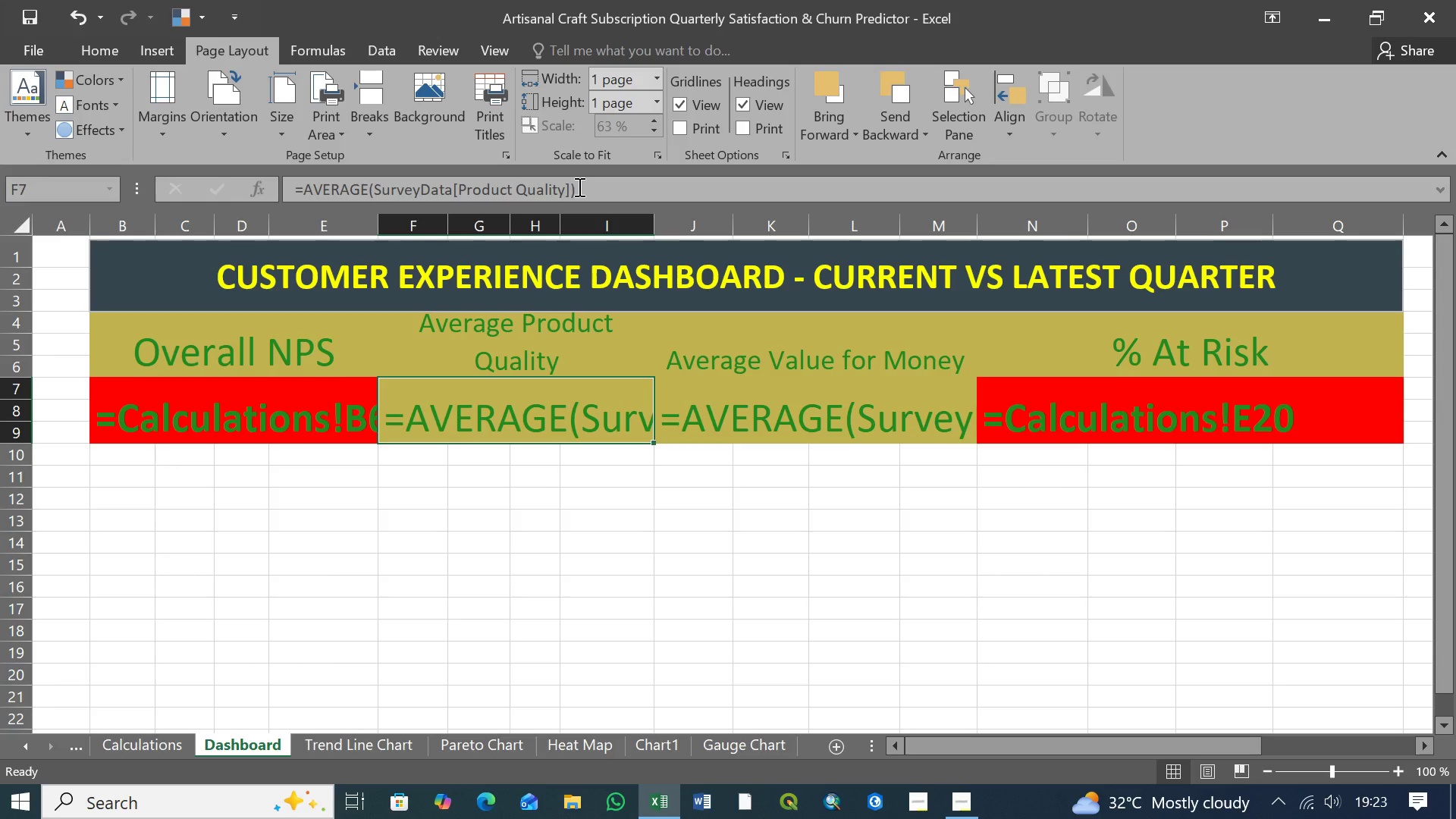 
left_click([588, 187])
 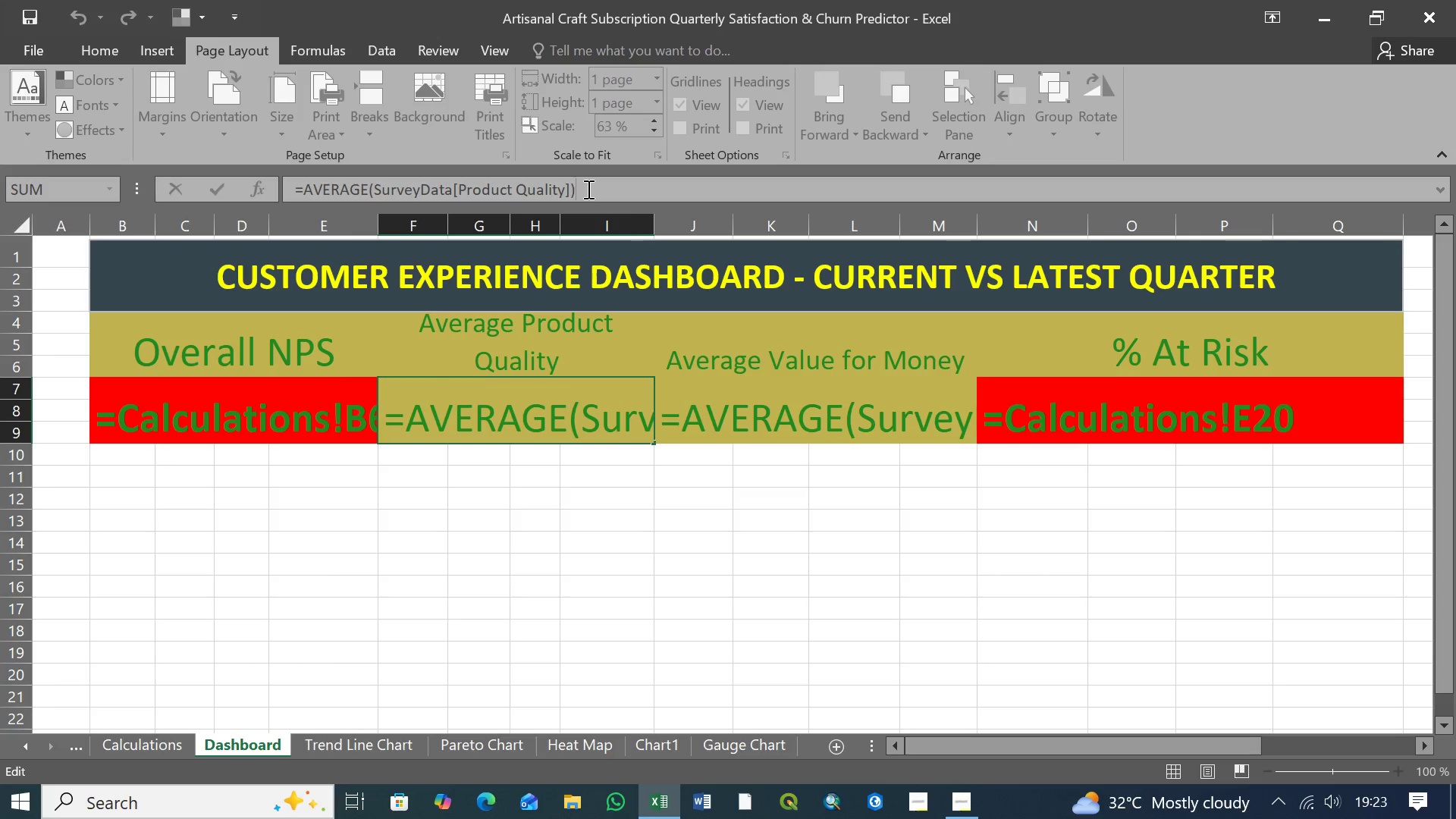 
key(Enter)
 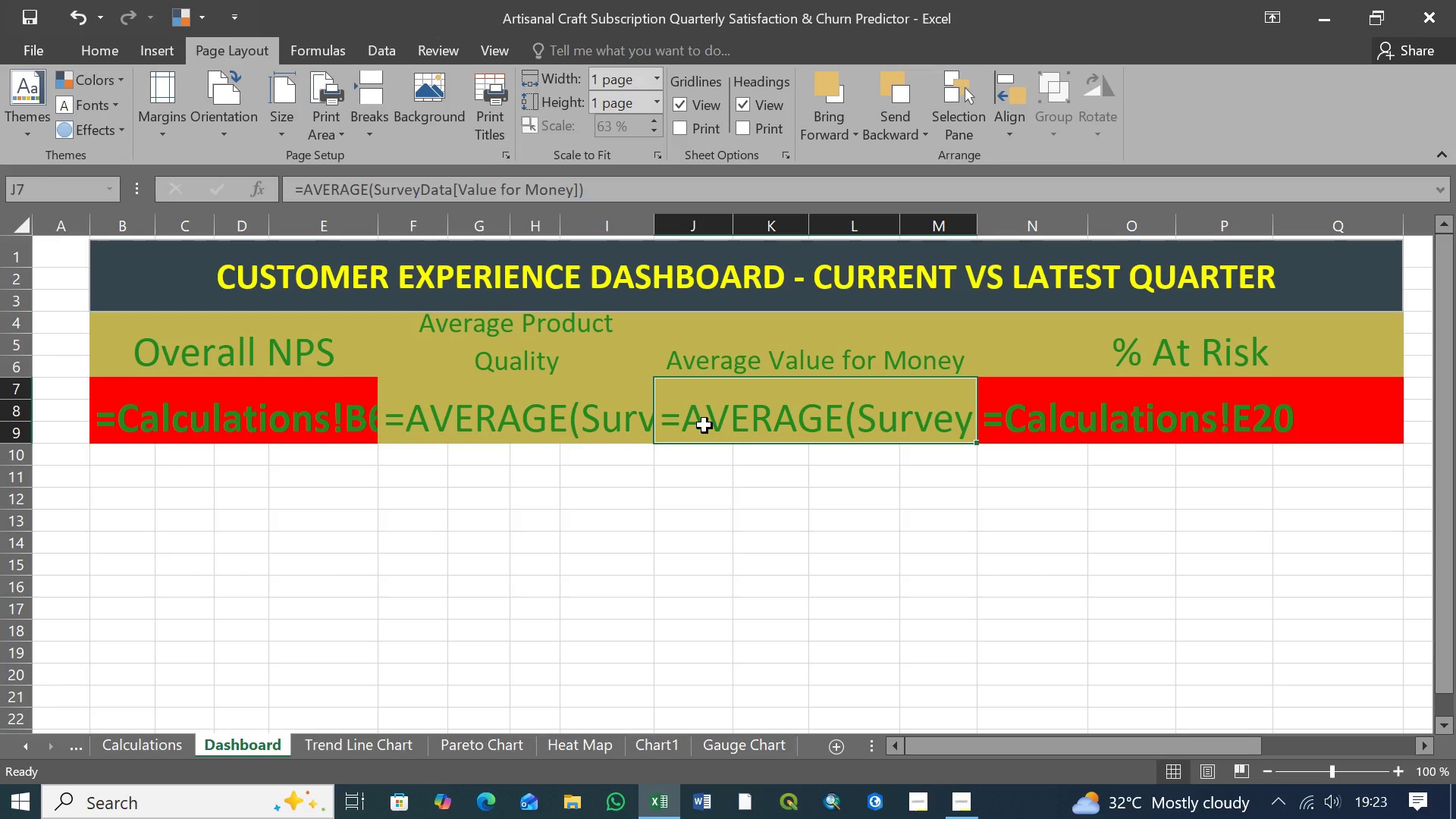 
key(Enter)
 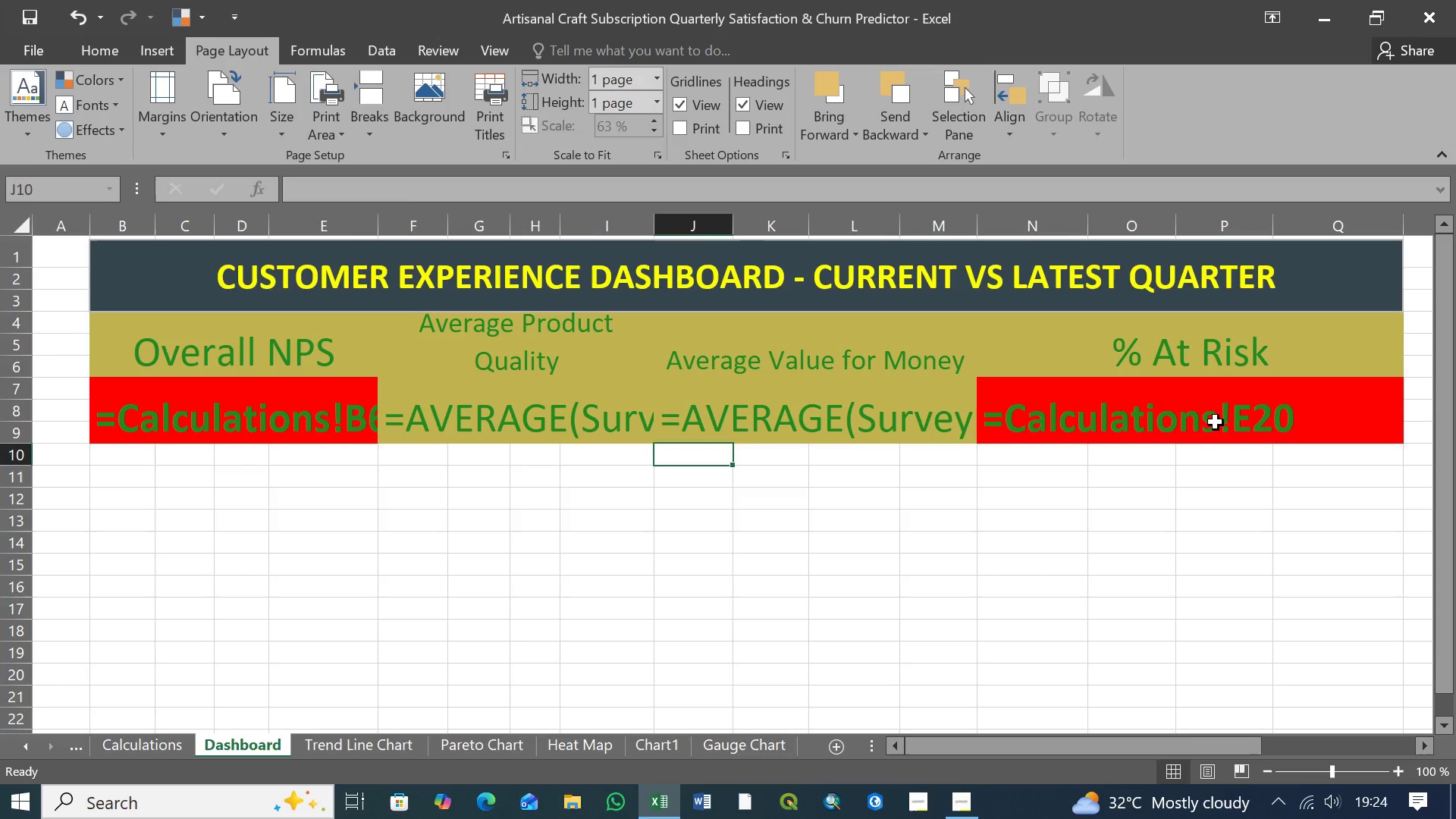 
left_click([1214, 423])
 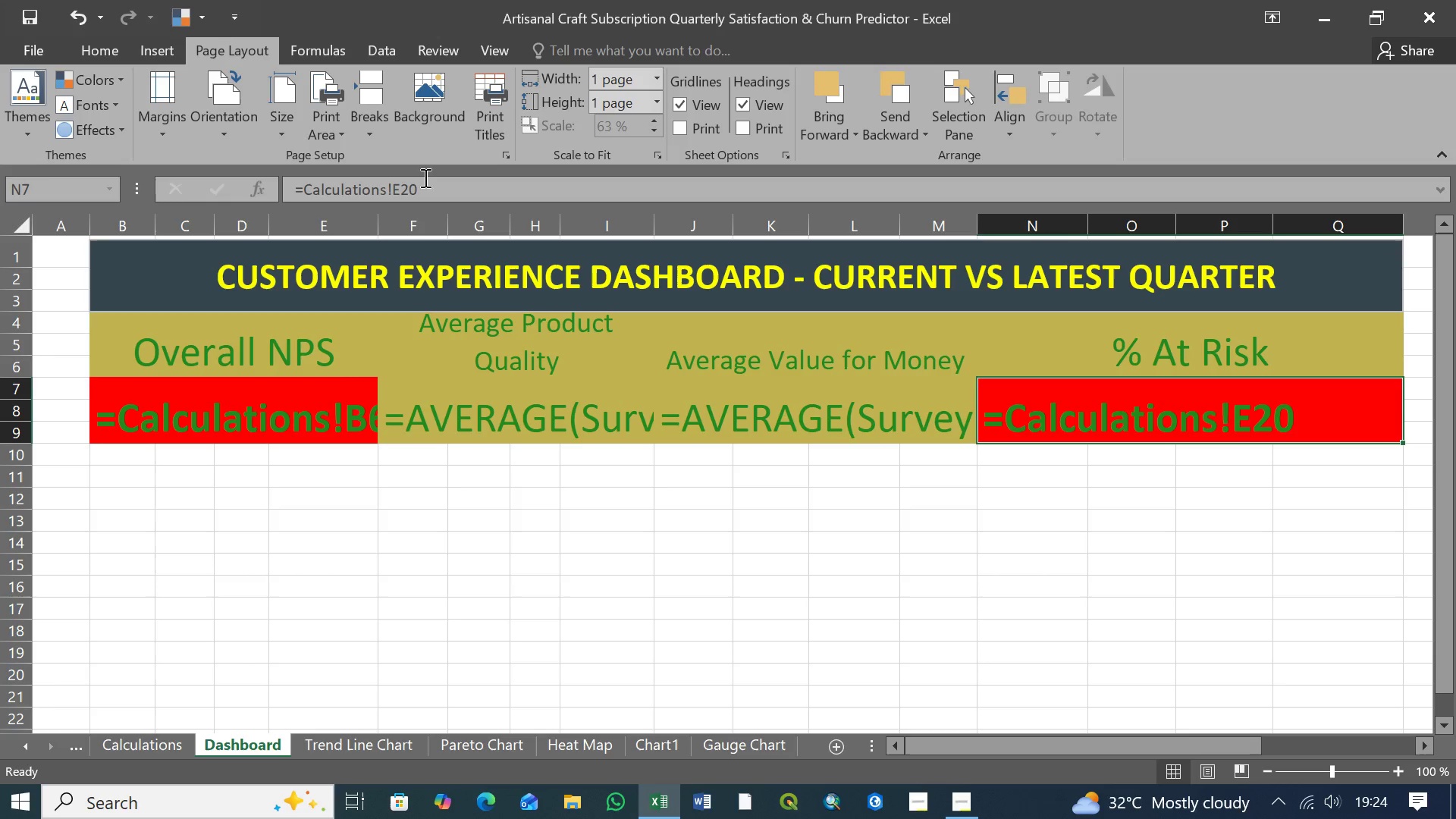 
left_click([424, 181])
 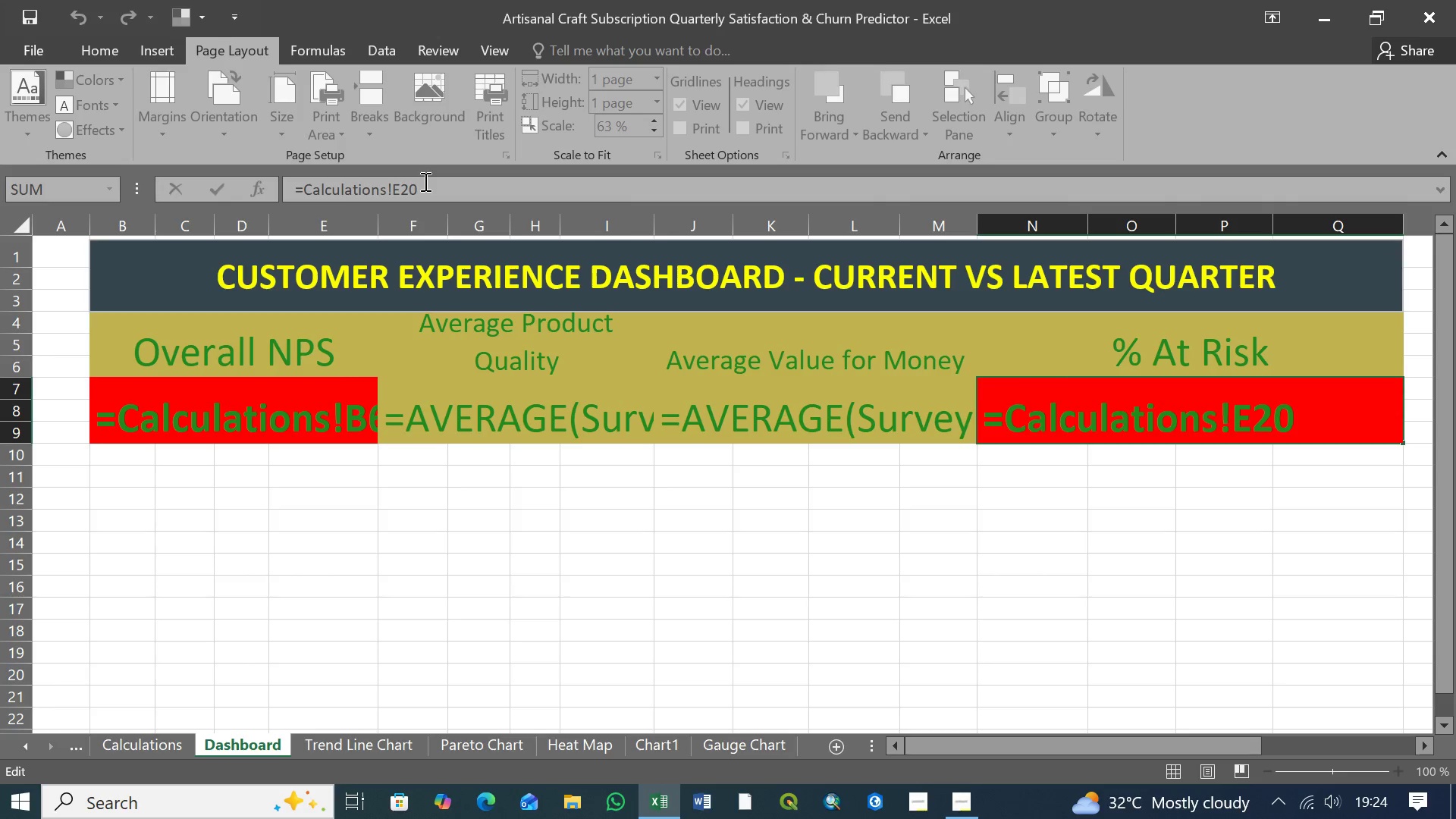 
key(Enter)
 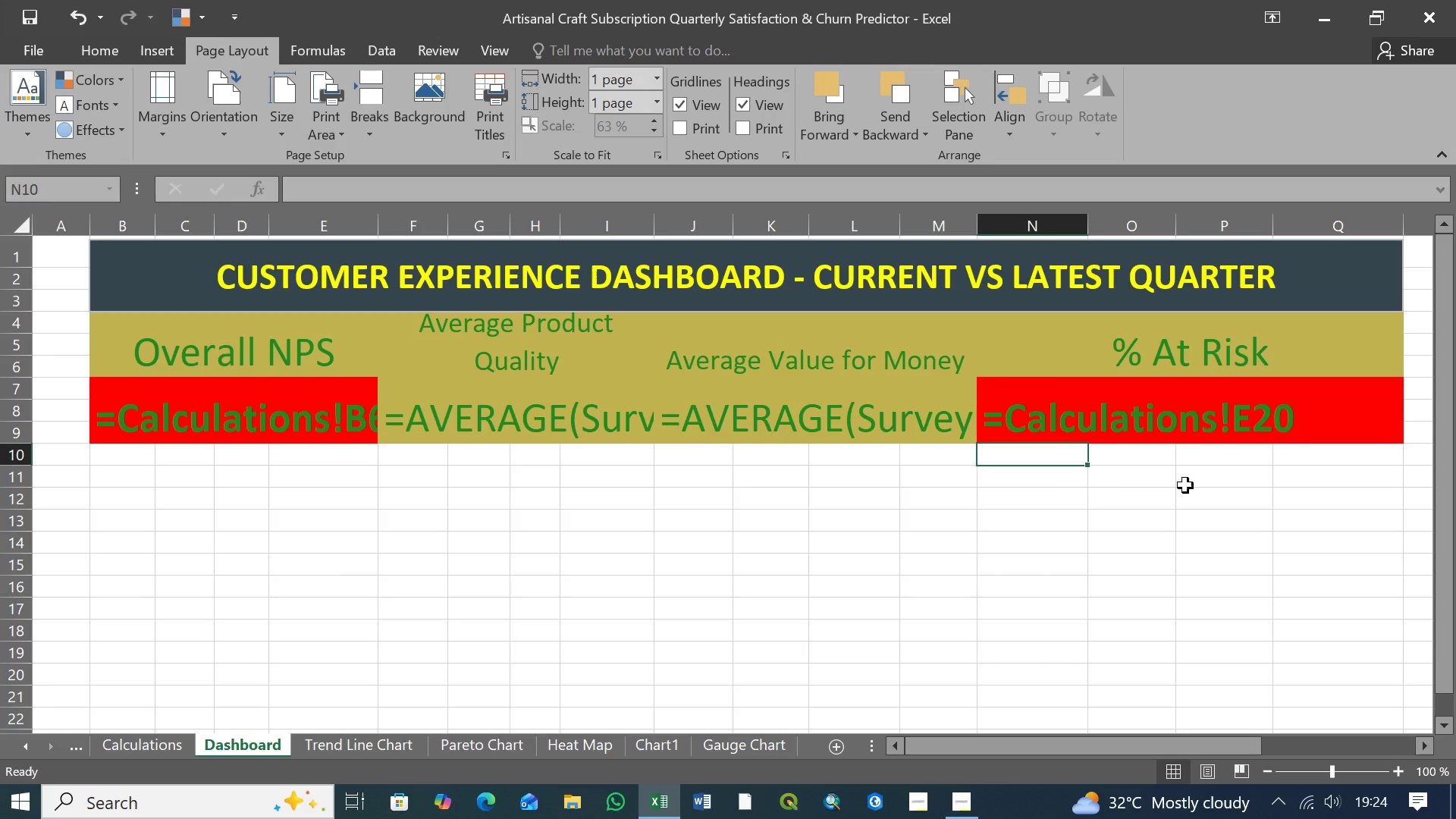 
left_click([1137, 415])
 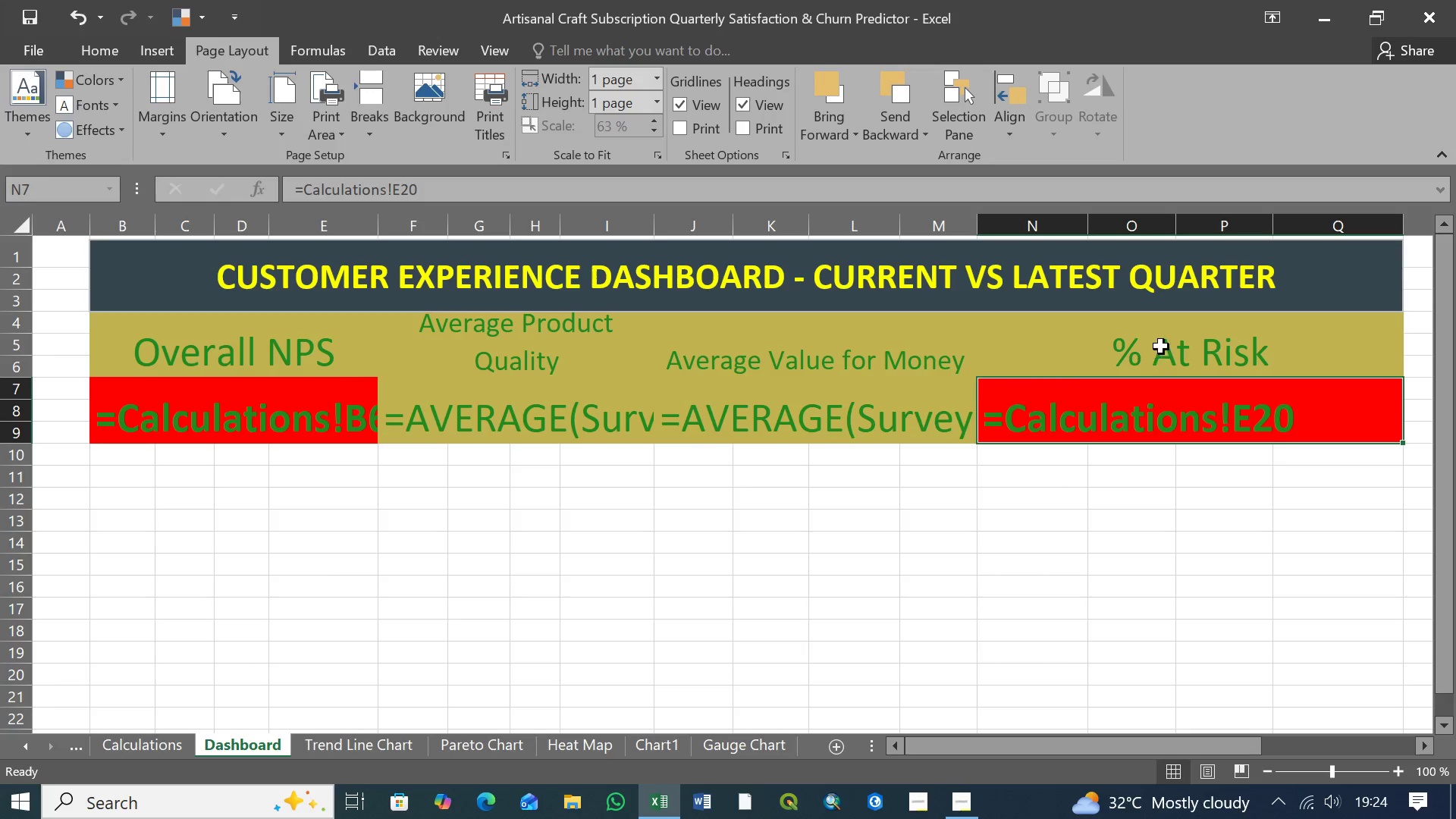 
left_click([1162, 346])
 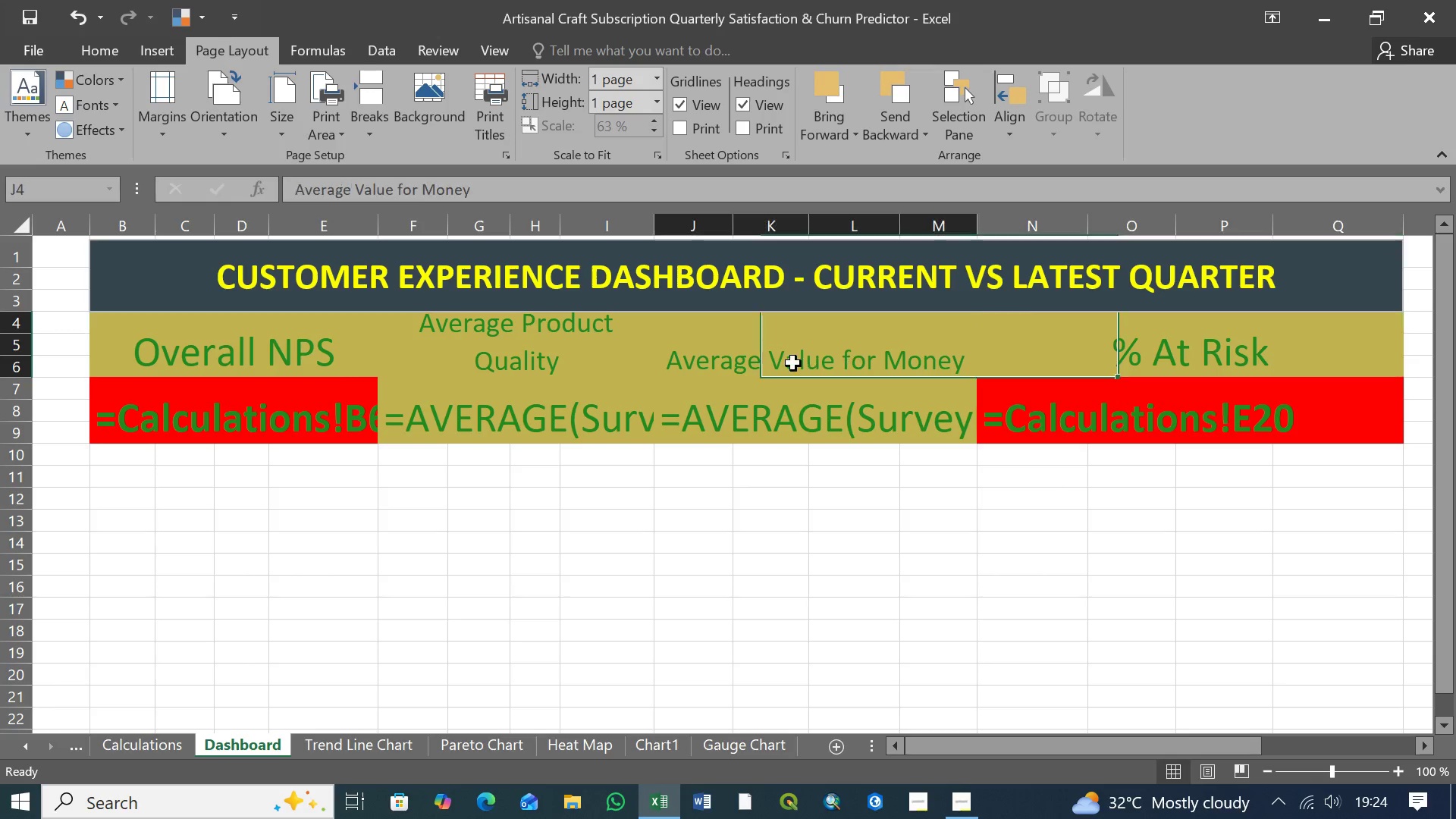 
left_click([793, 363])
 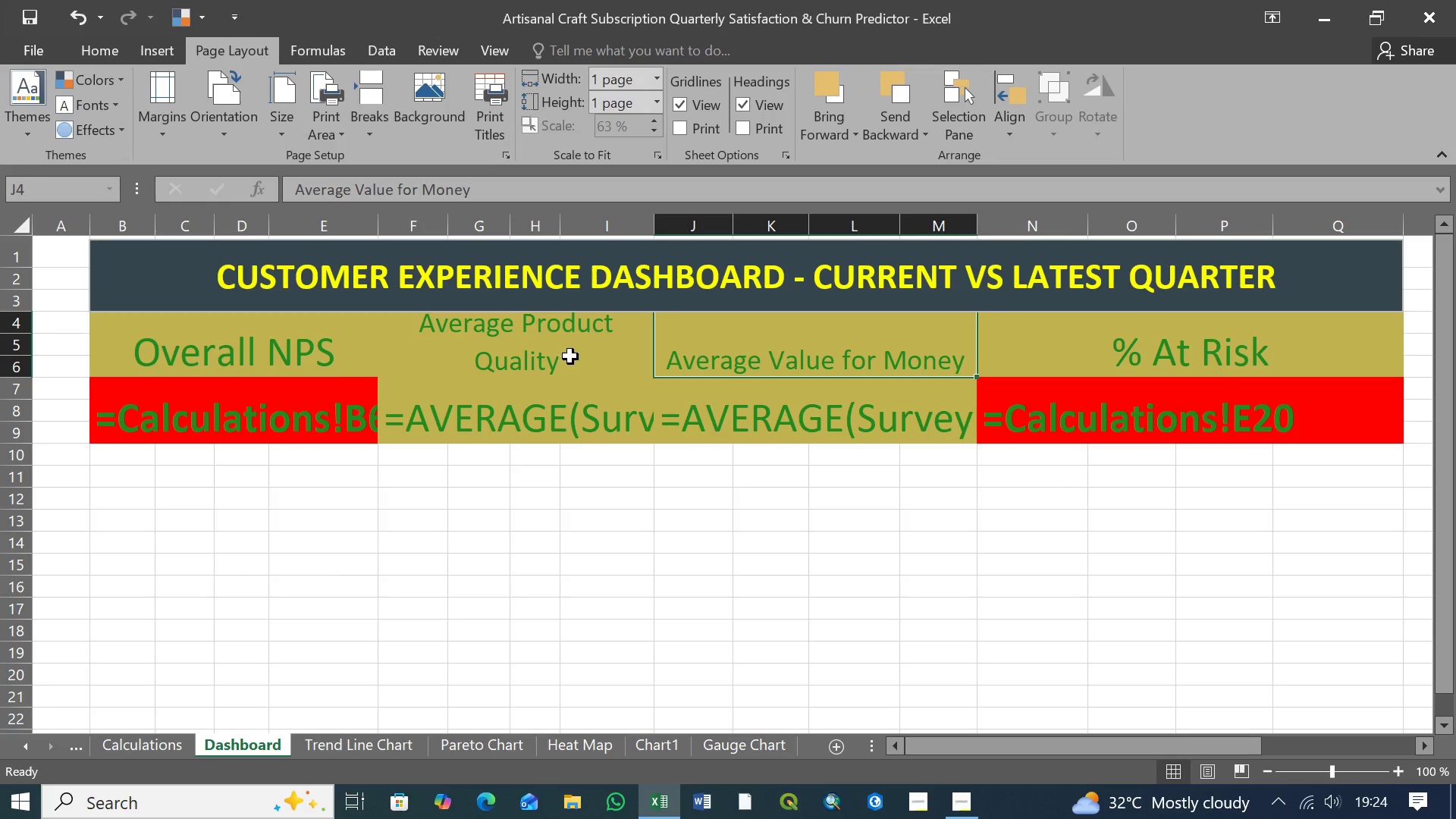 
left_click([569, 356])
 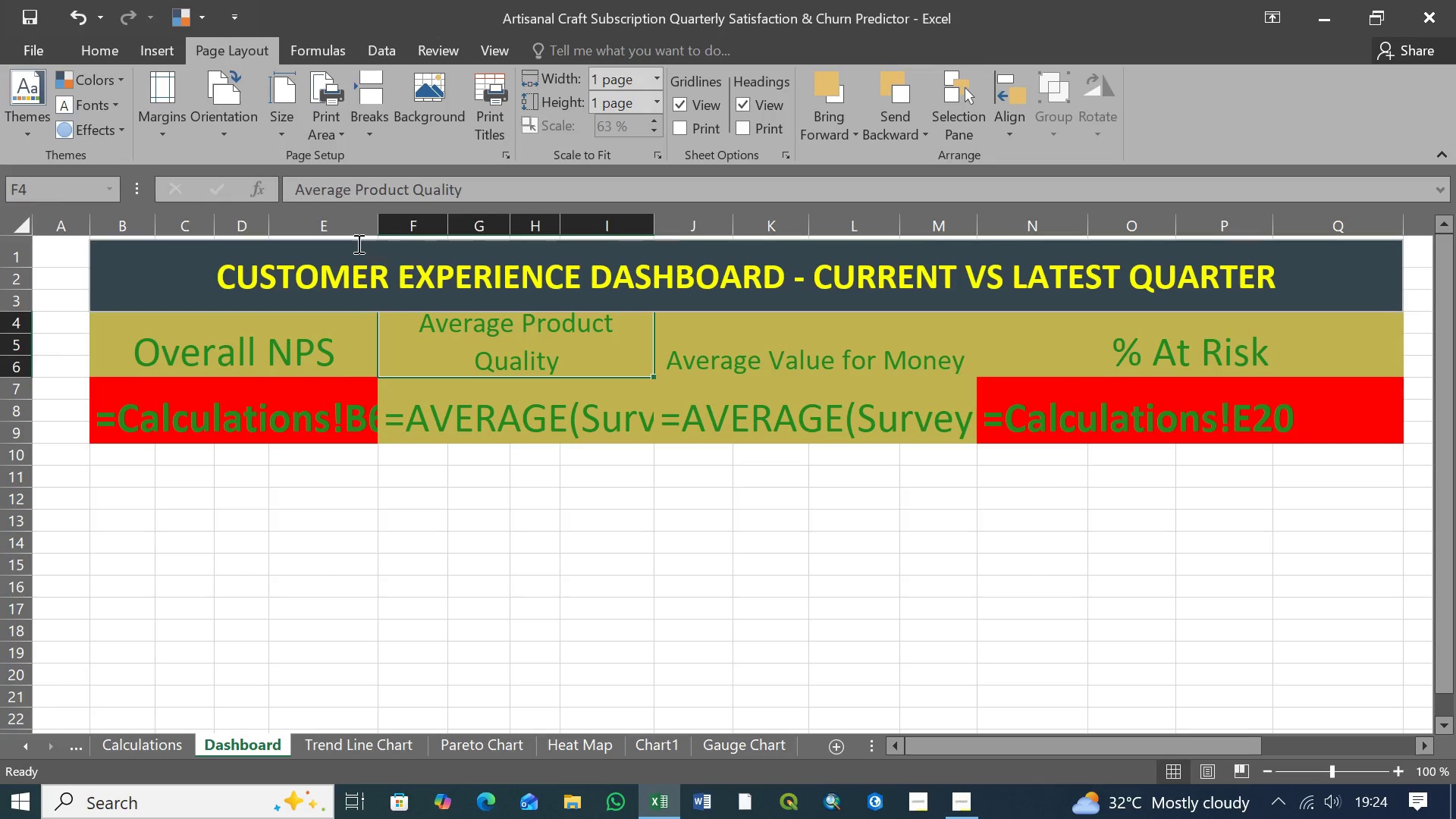 
left_click([357, 243])
 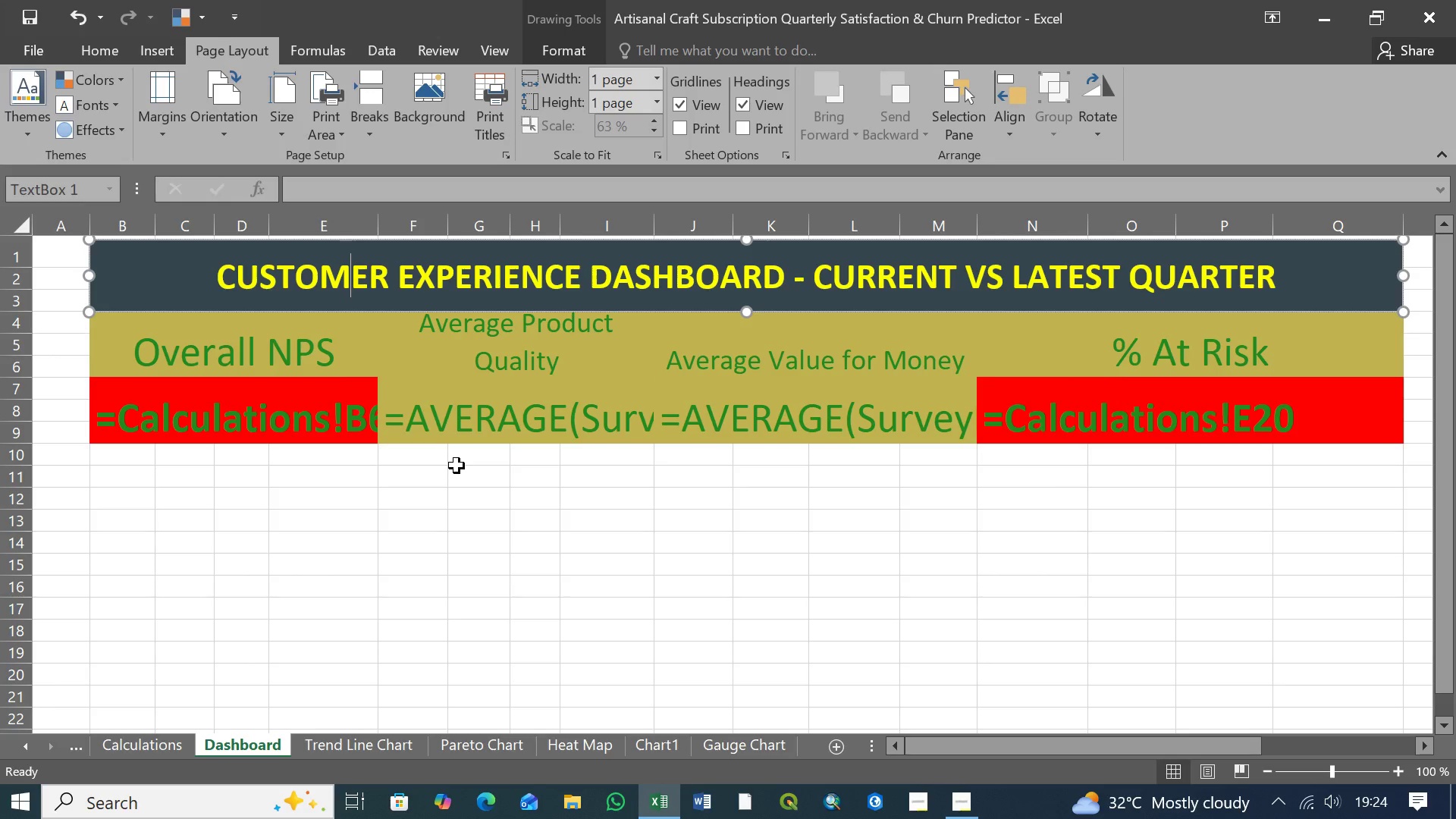 
key(Control+S)
 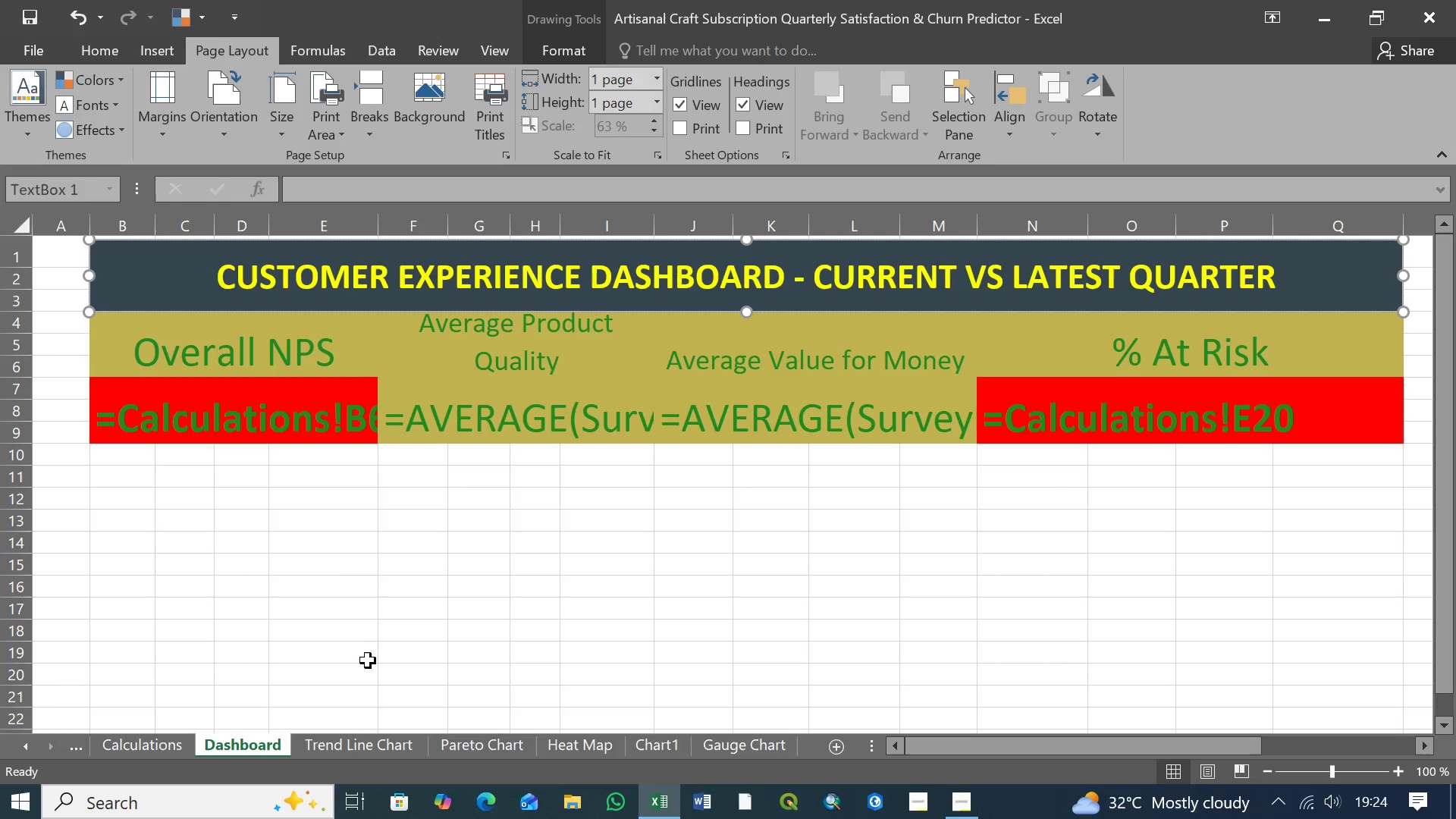 
left_click([375, 742])
 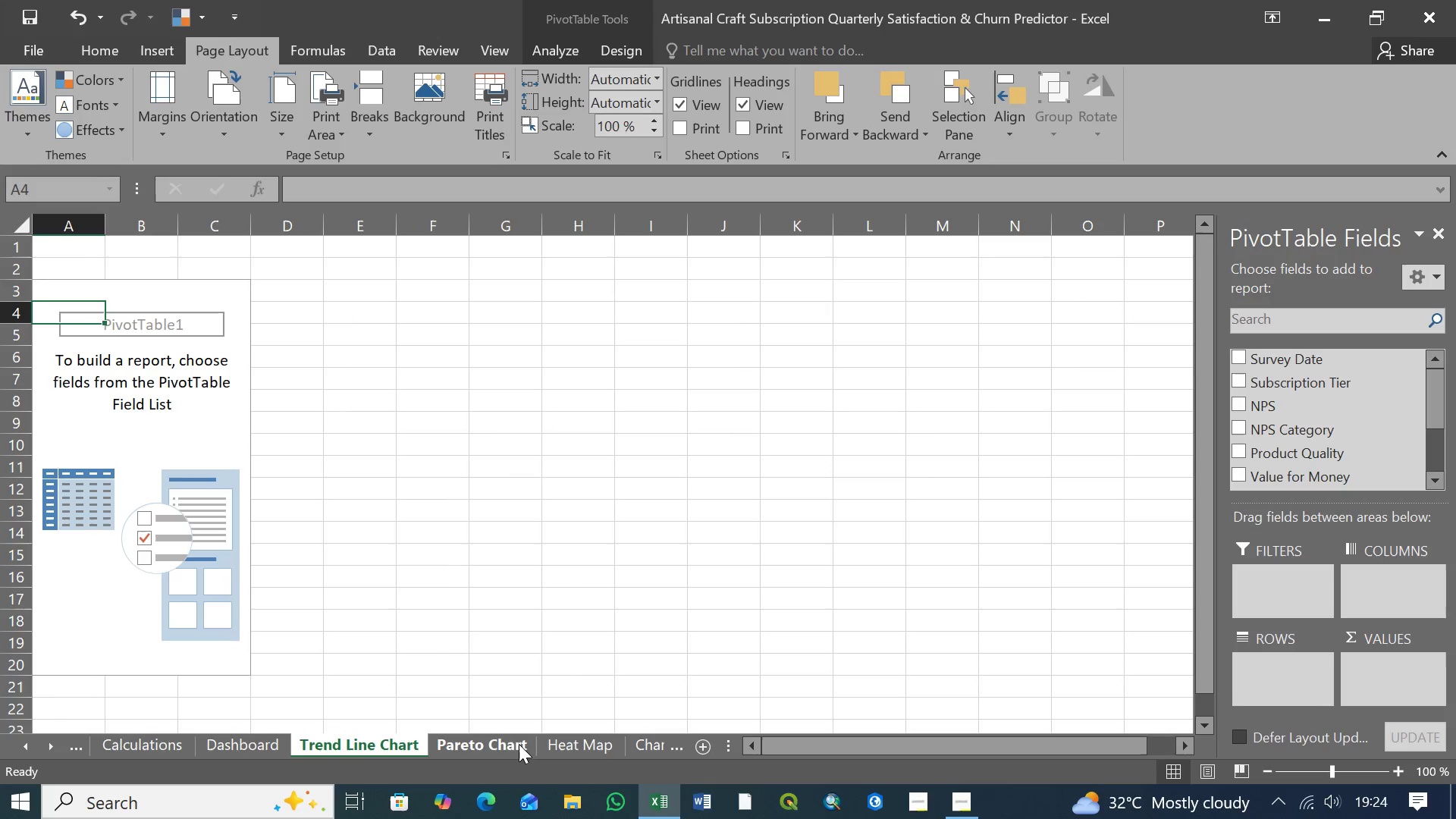 
left_click([507, 744])
 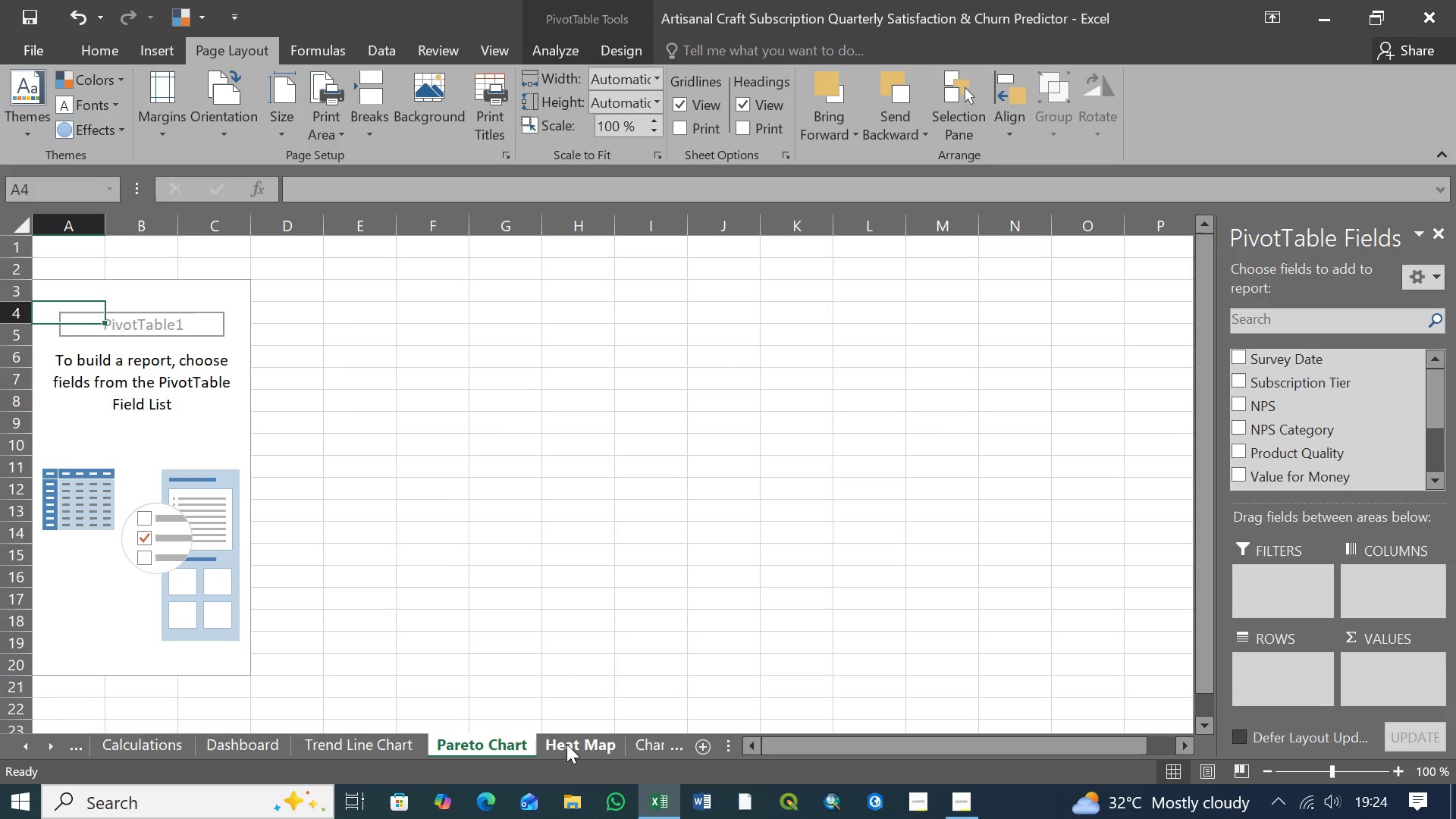 
left_click([568, 744])
 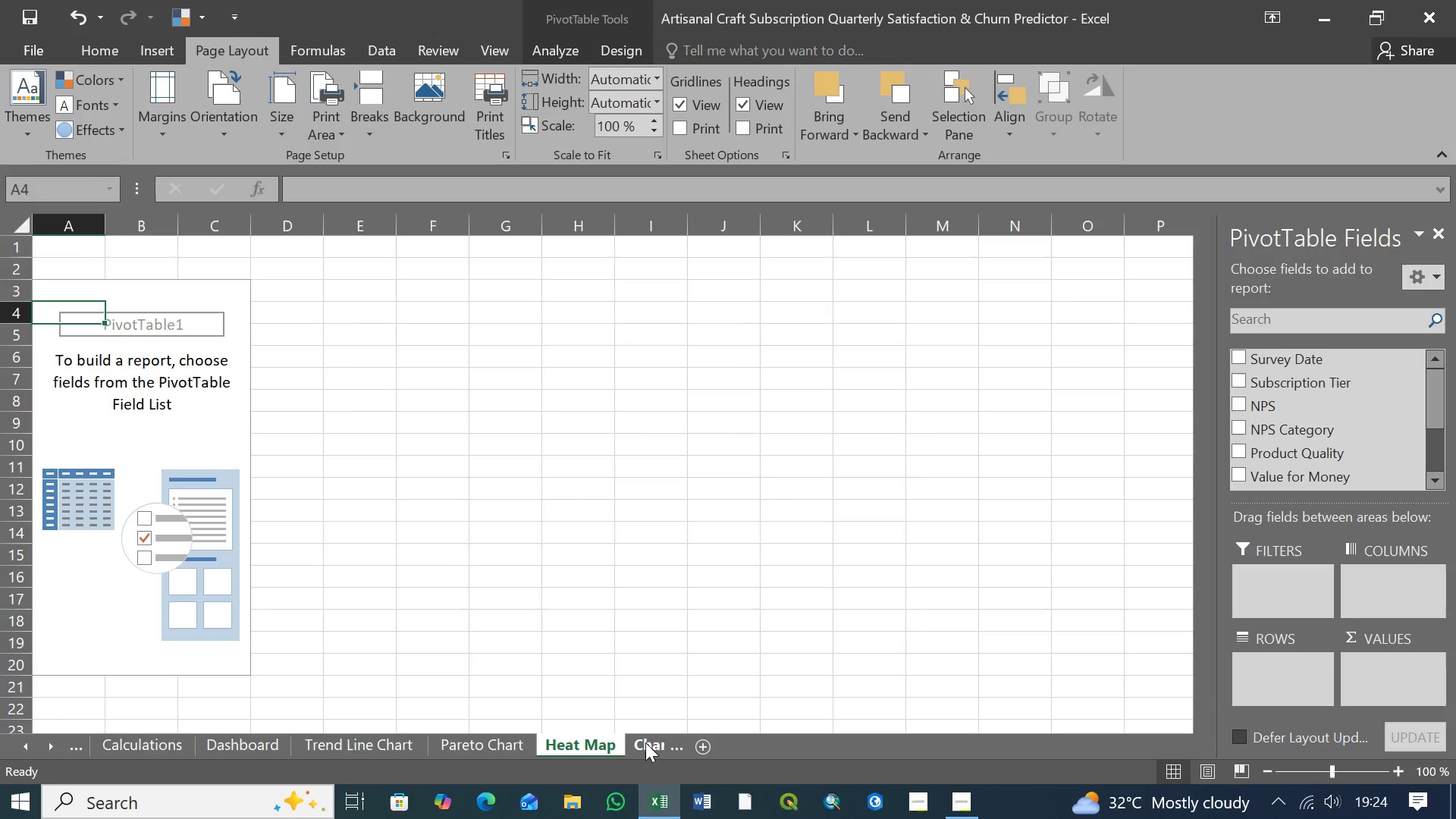 
left_click([645, 742])
 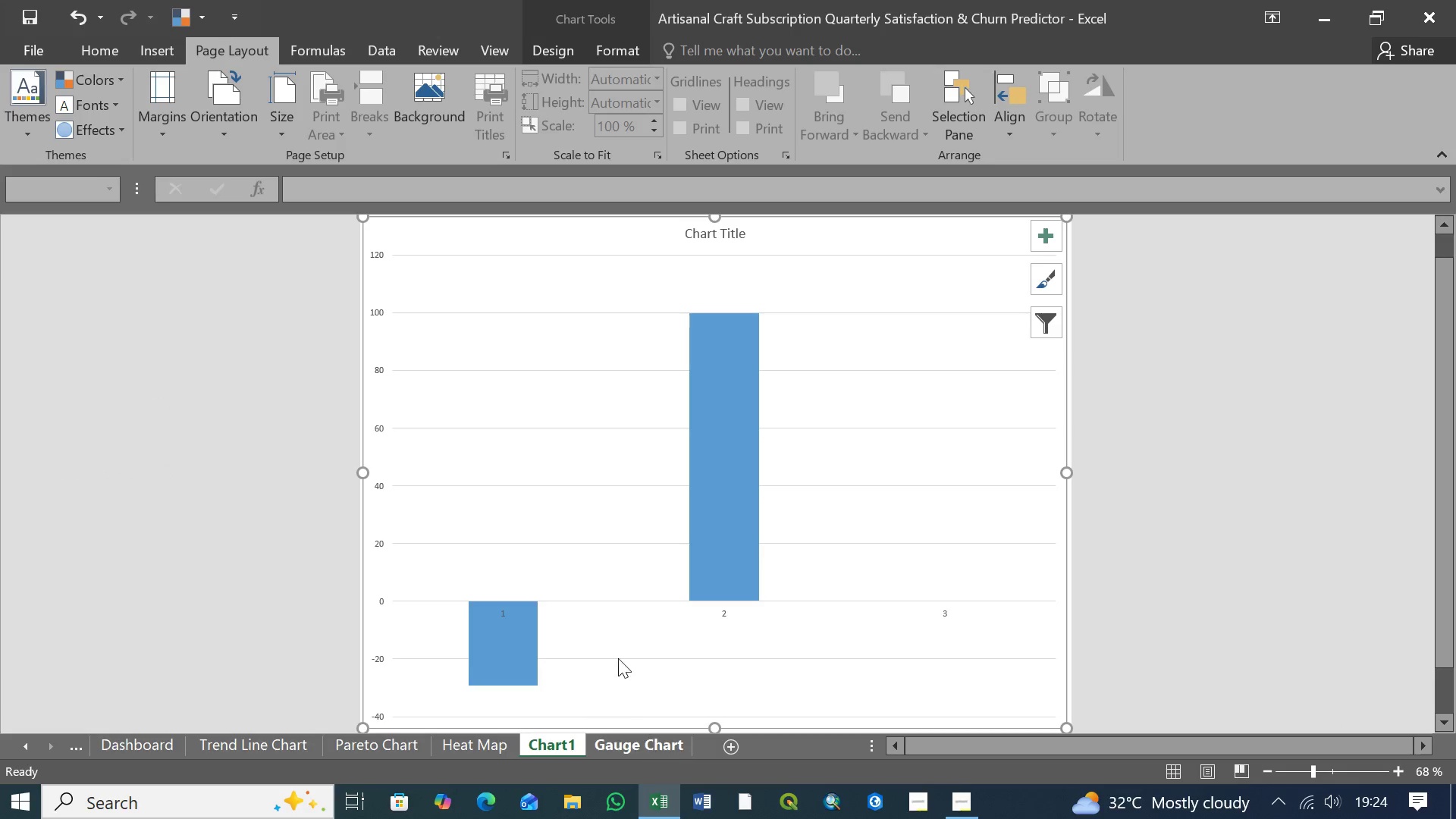 
scroll: coordinate [609, 561], scroll_direction: down, amount: 3.0
 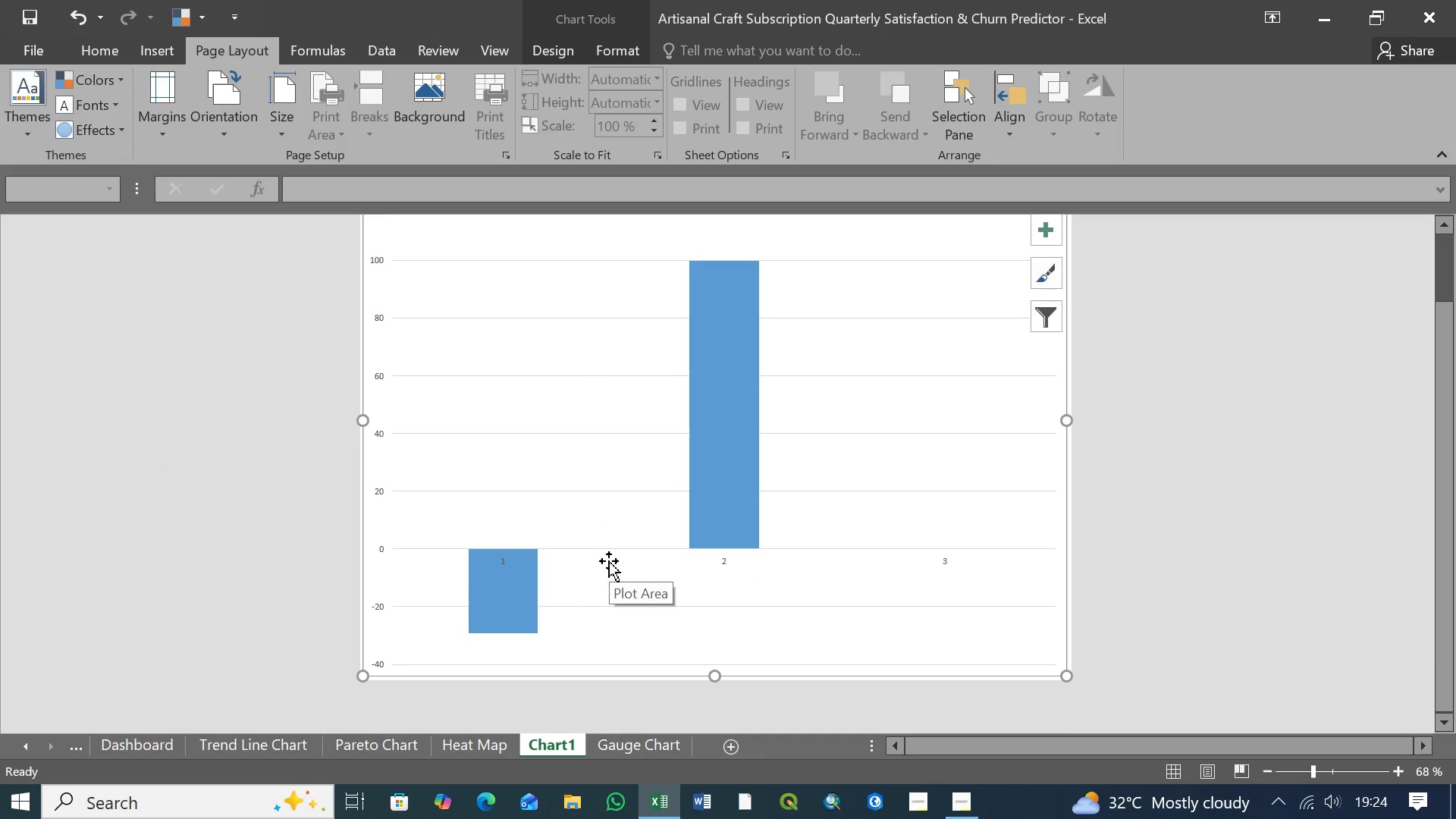 
scroll: coordinate [609, 561], scroll_direction: up, amount: 2.0
 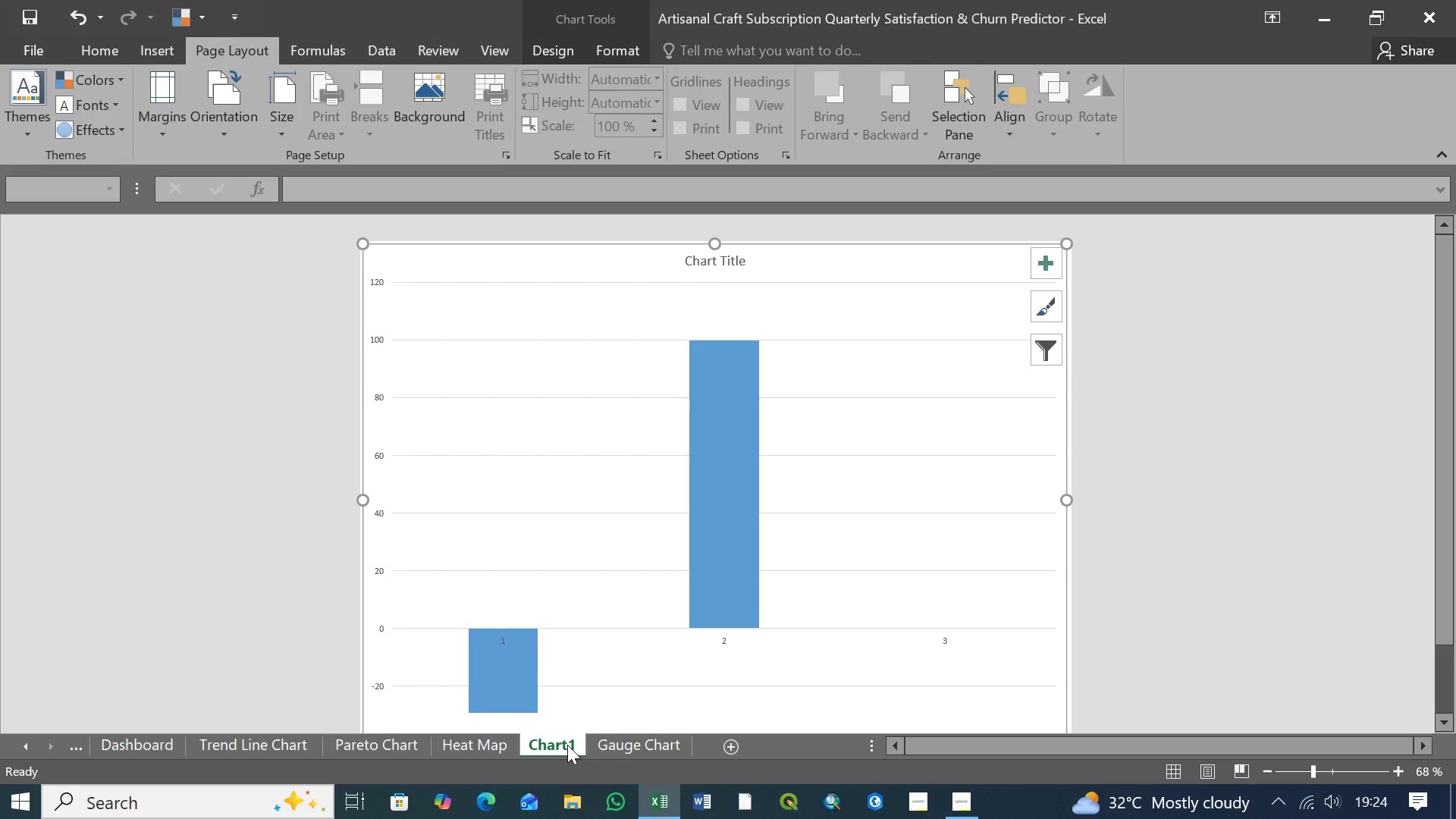 
right_click([565, 748])
 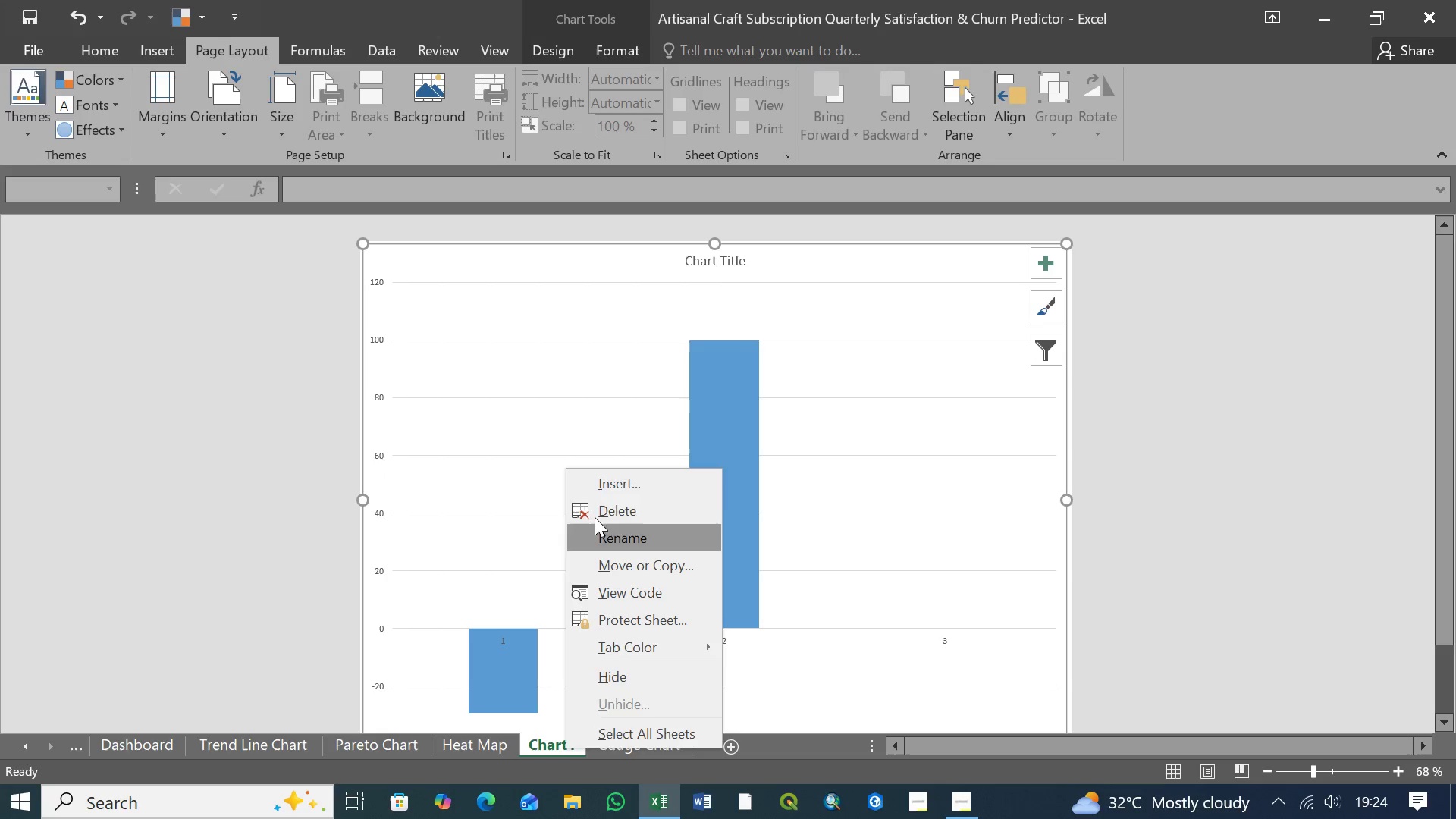 
left_click([625, 505])
 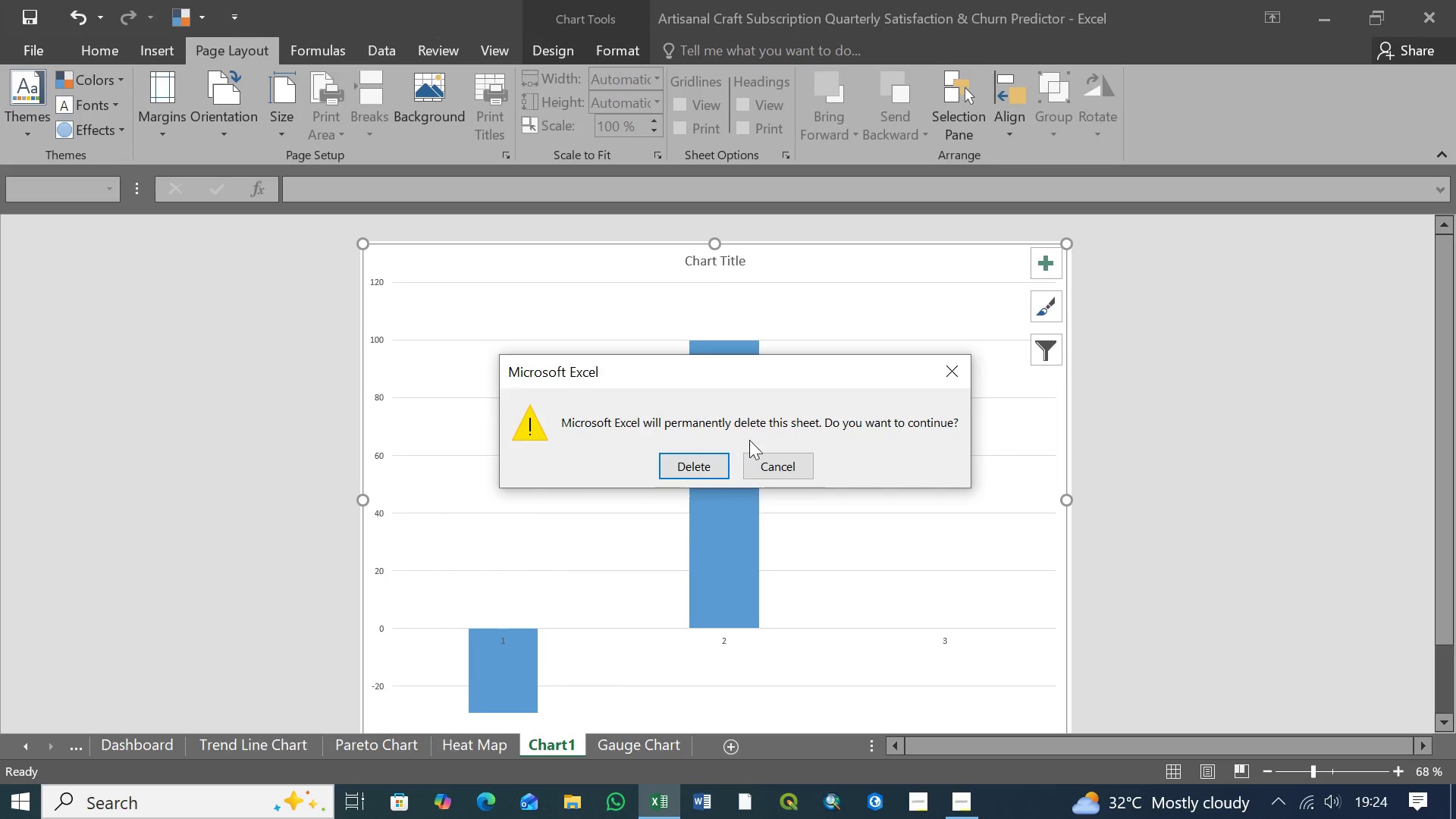 
left_click([703, 462])
 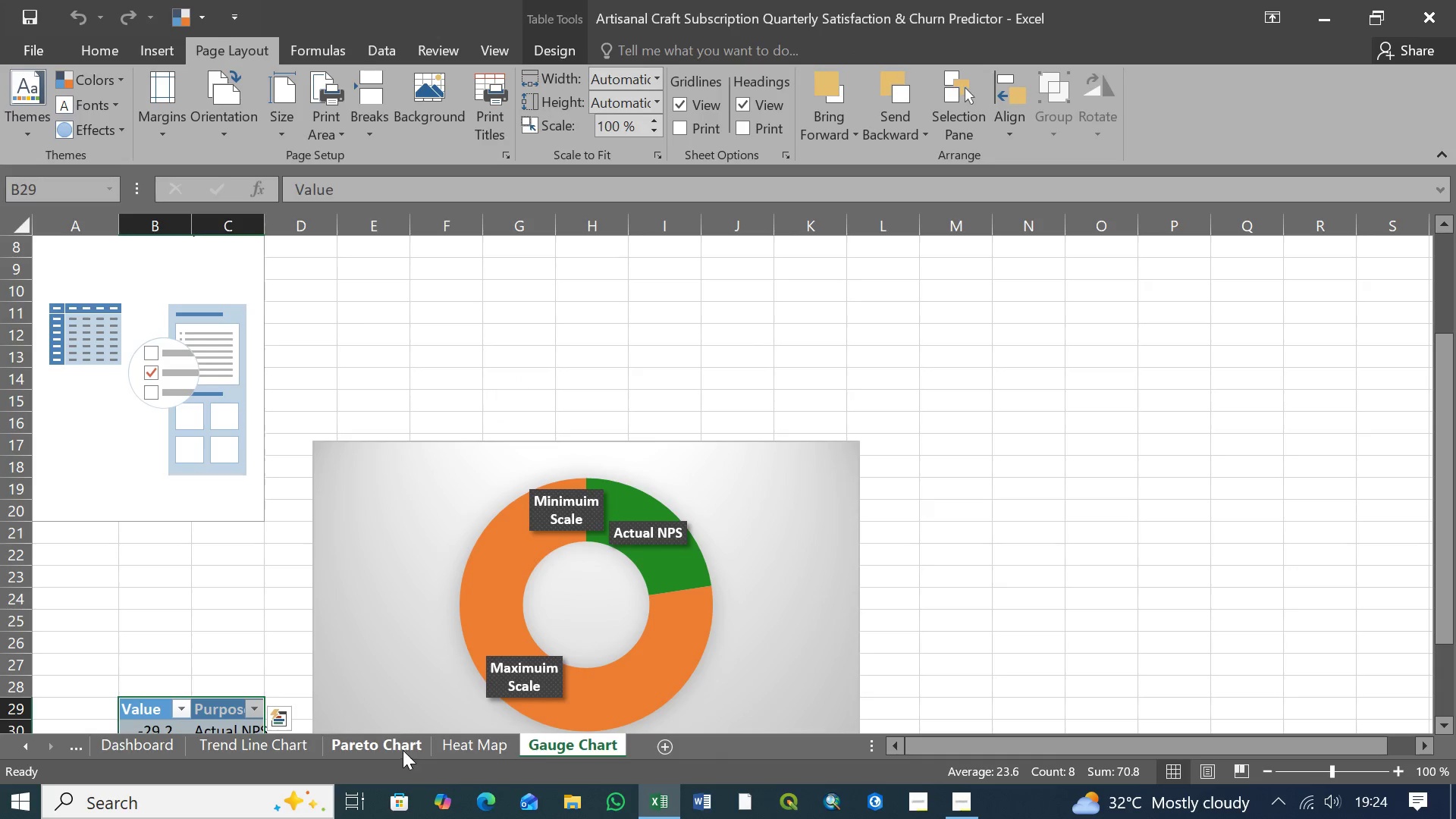 
left_click([132, 748])
 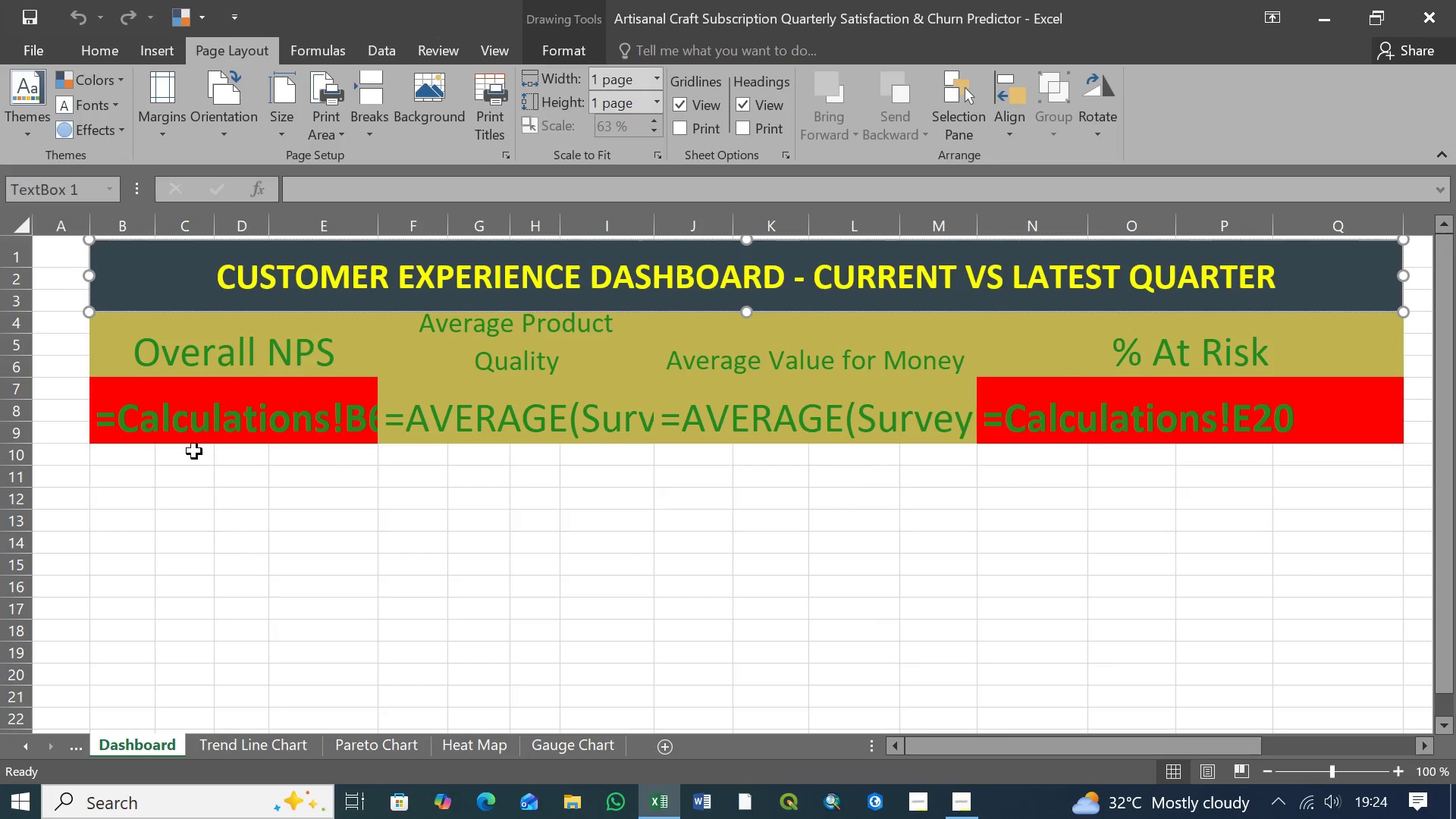 
left_click([239, 417])
 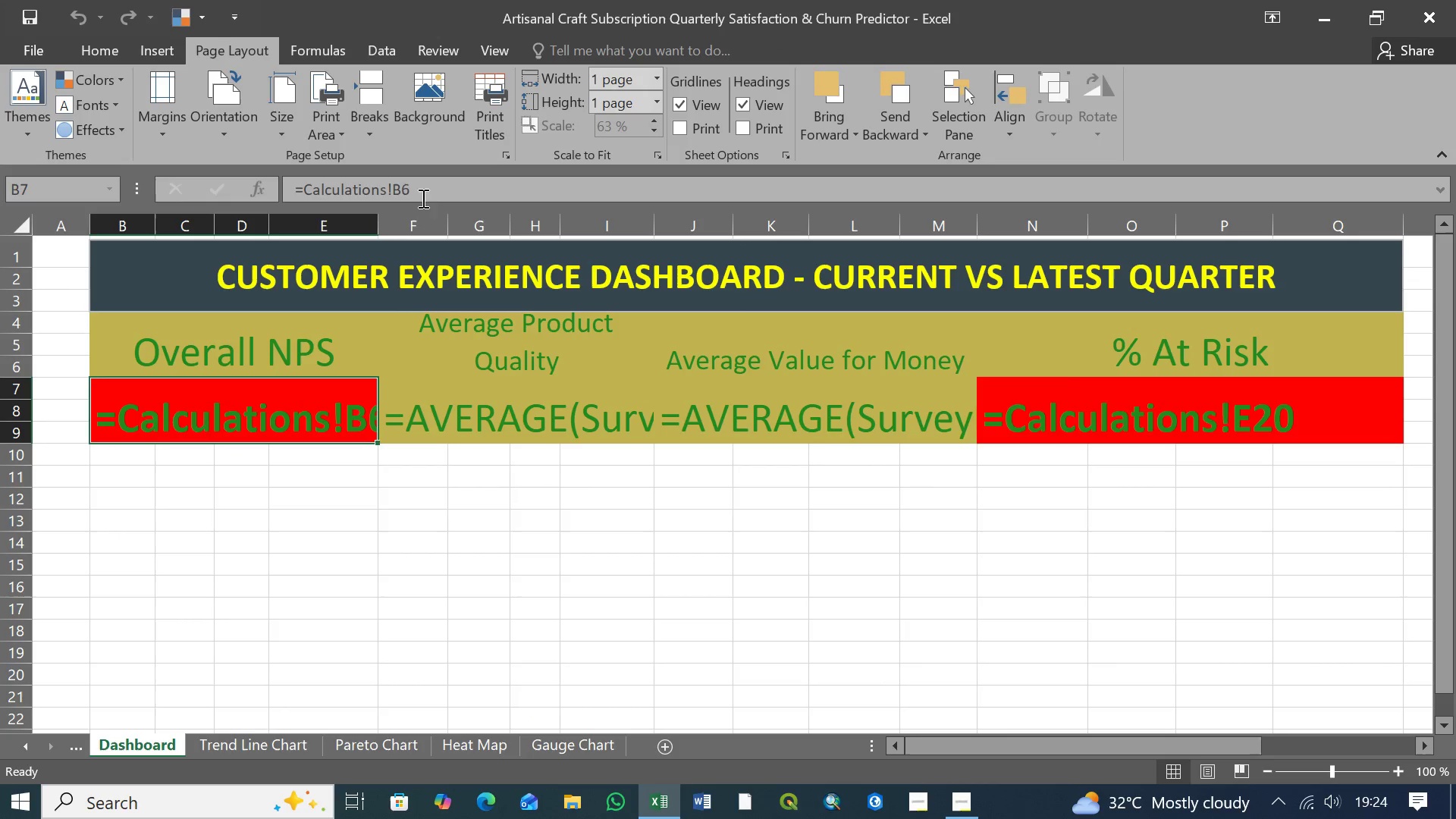 
left_click([424, 188])
 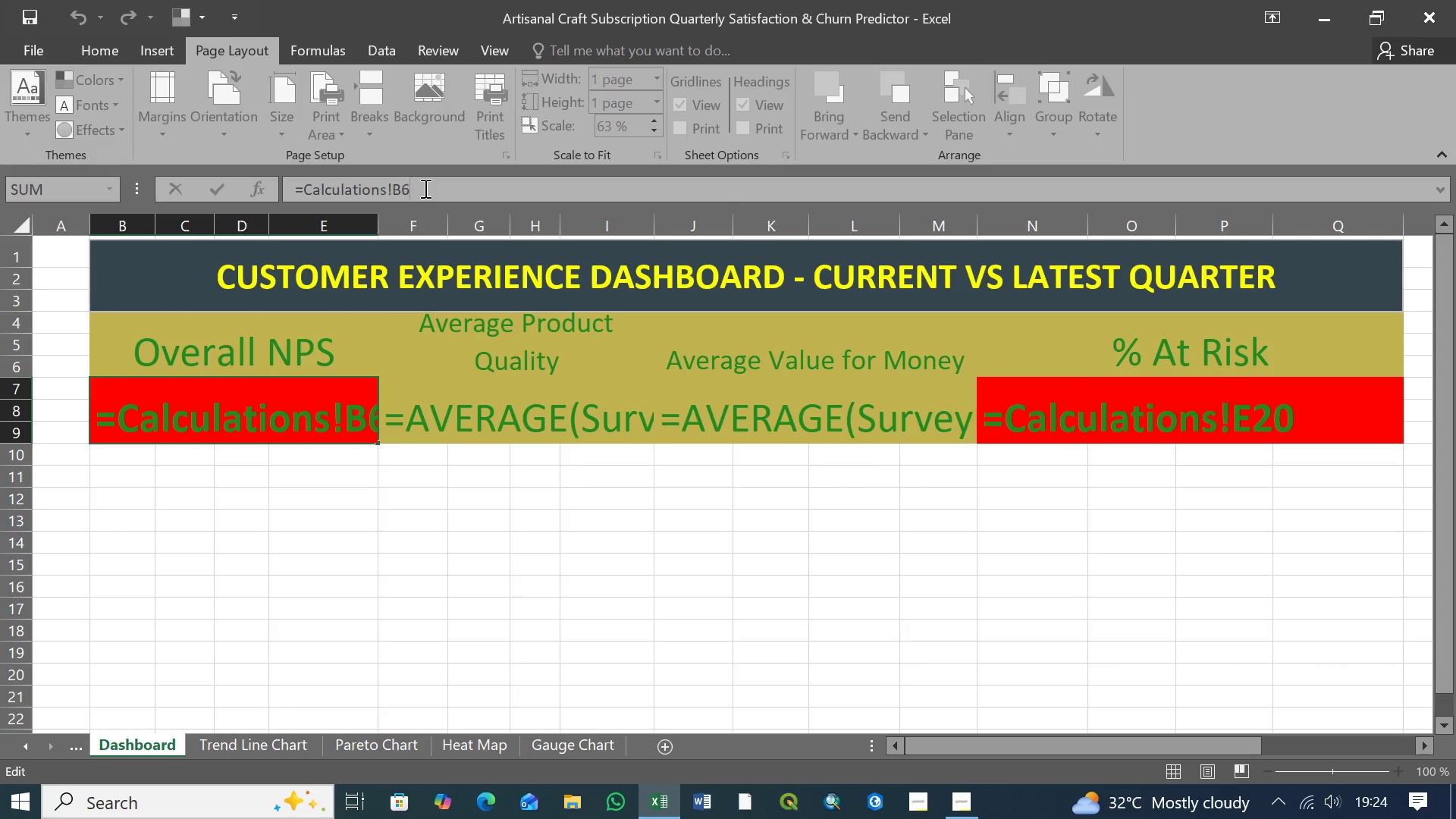 
key(Enter)
 